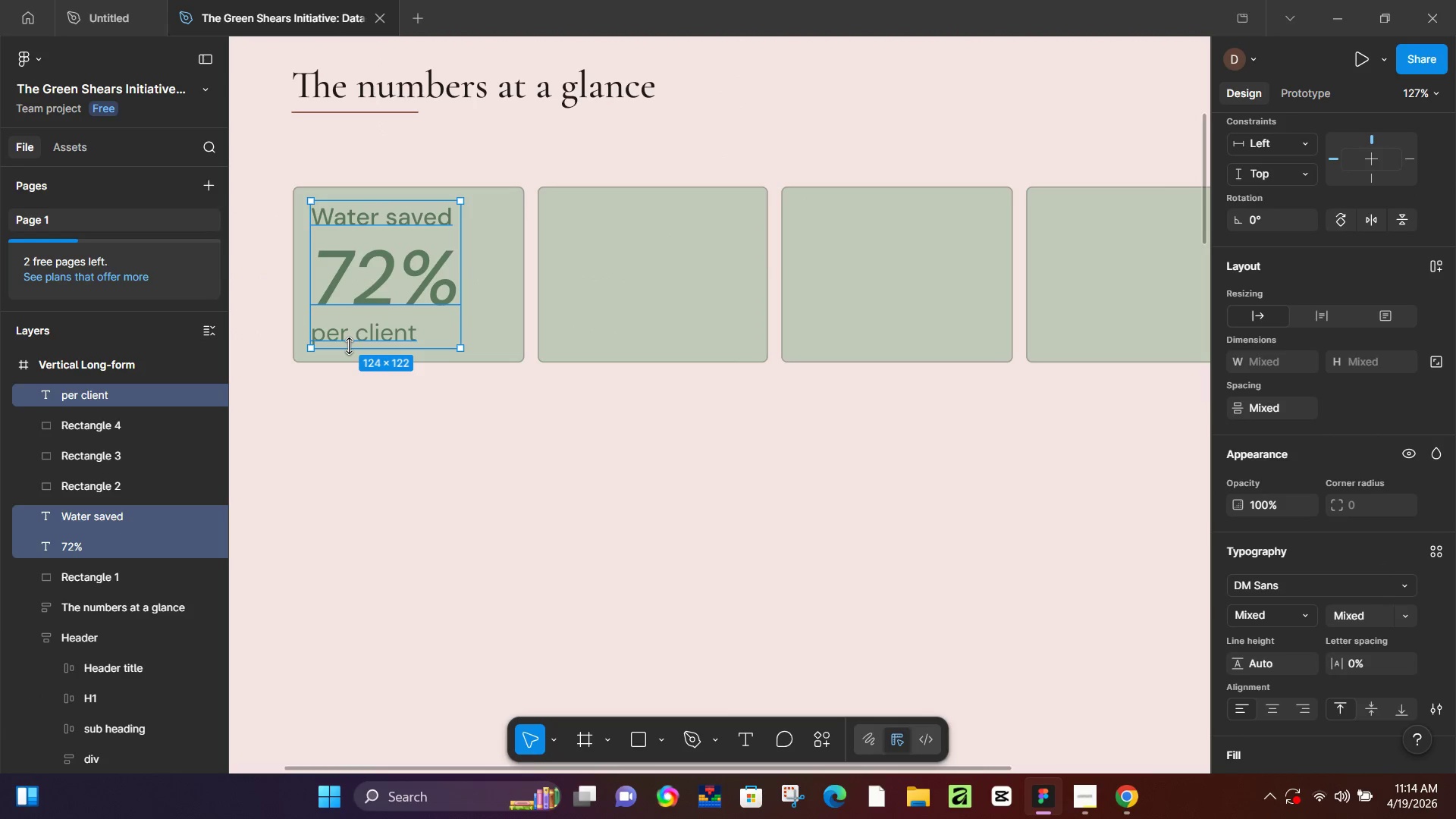 
key(Shift+ShiftLeft)
 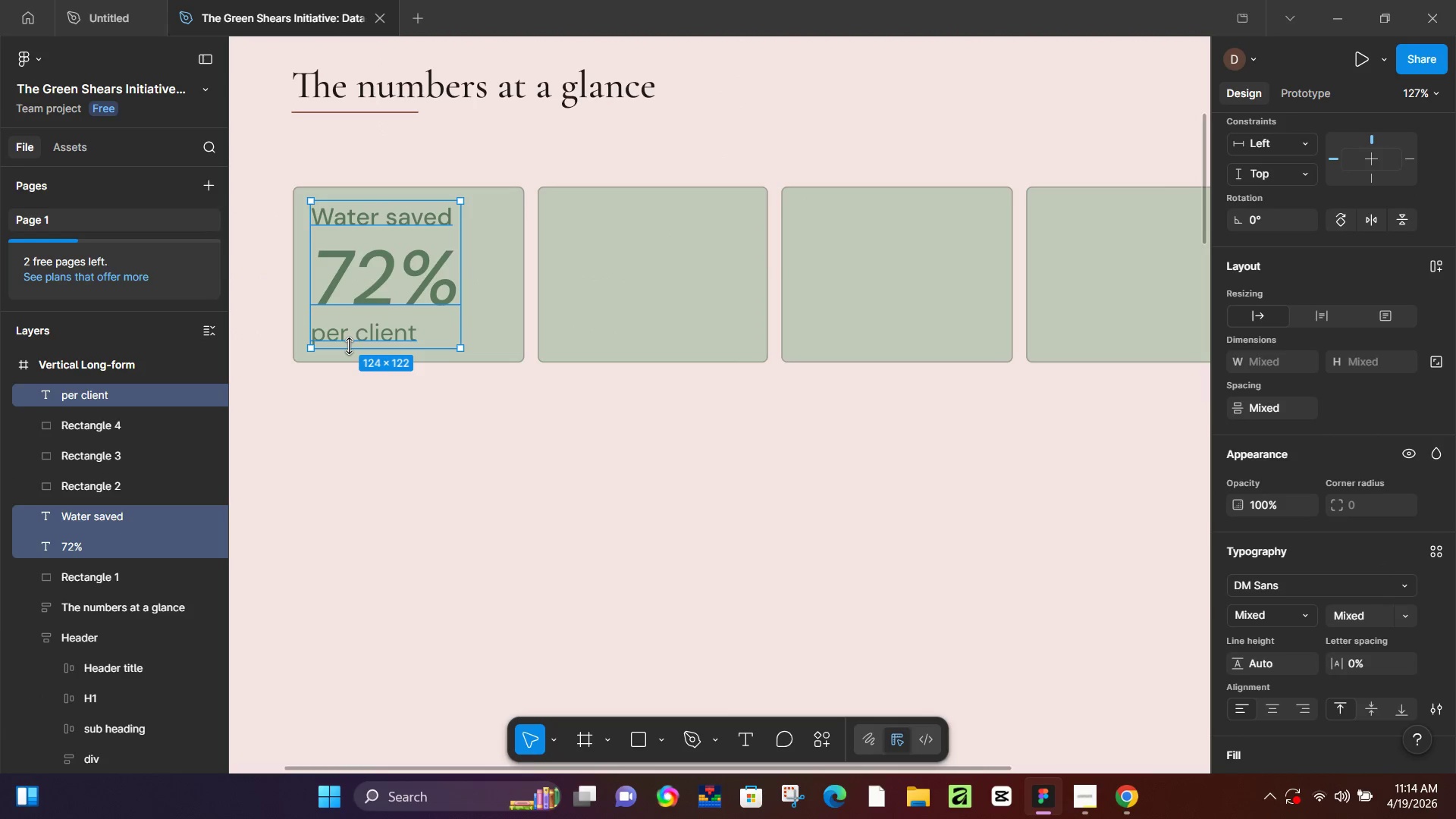 
key(Shift+ShiftLeft)
 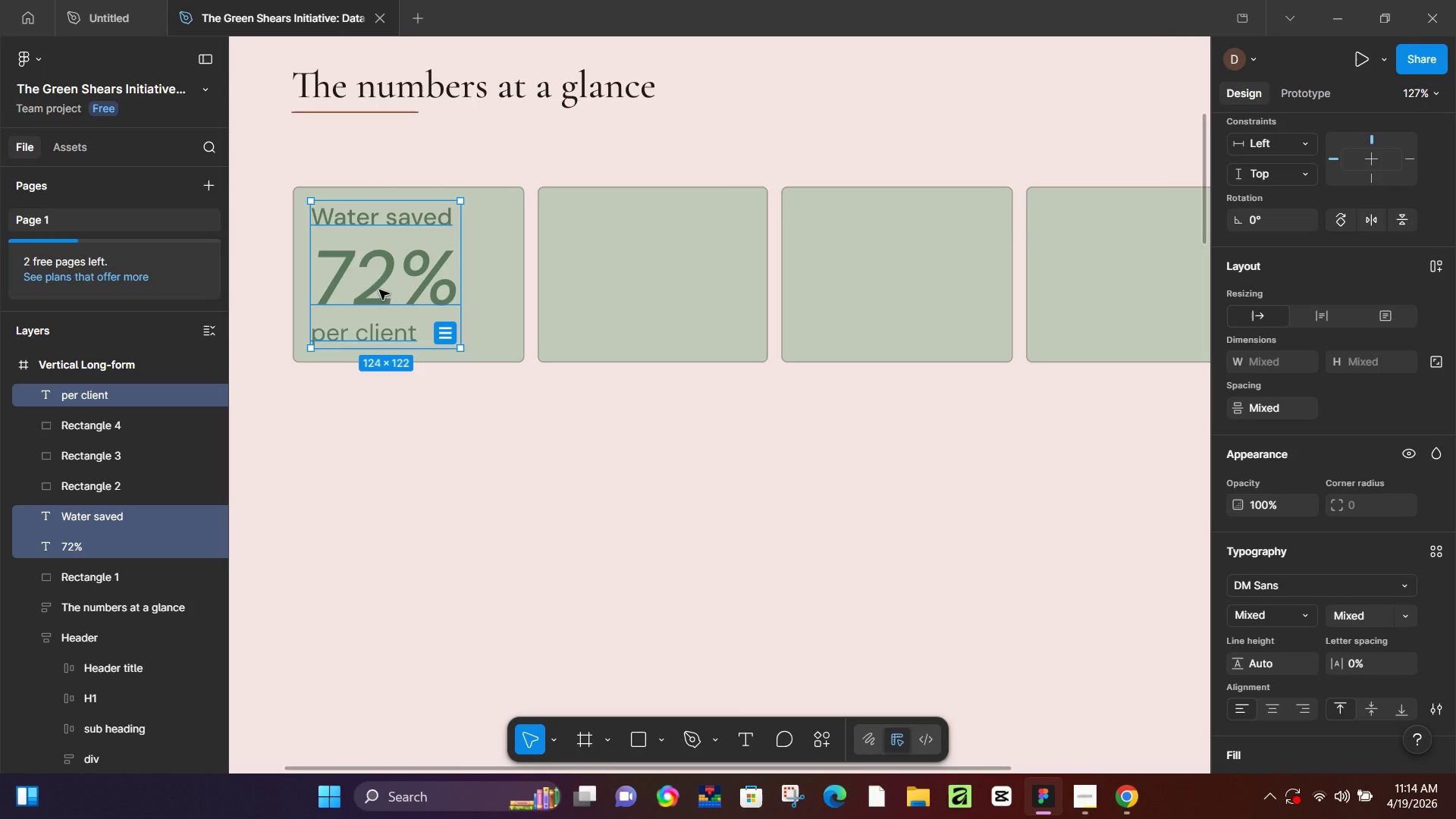 
hold_key(key=AltLeft, duration=1.52)
left_click_drag(start_coordinate=[348, 275], to_coordinate=[594, 272])
 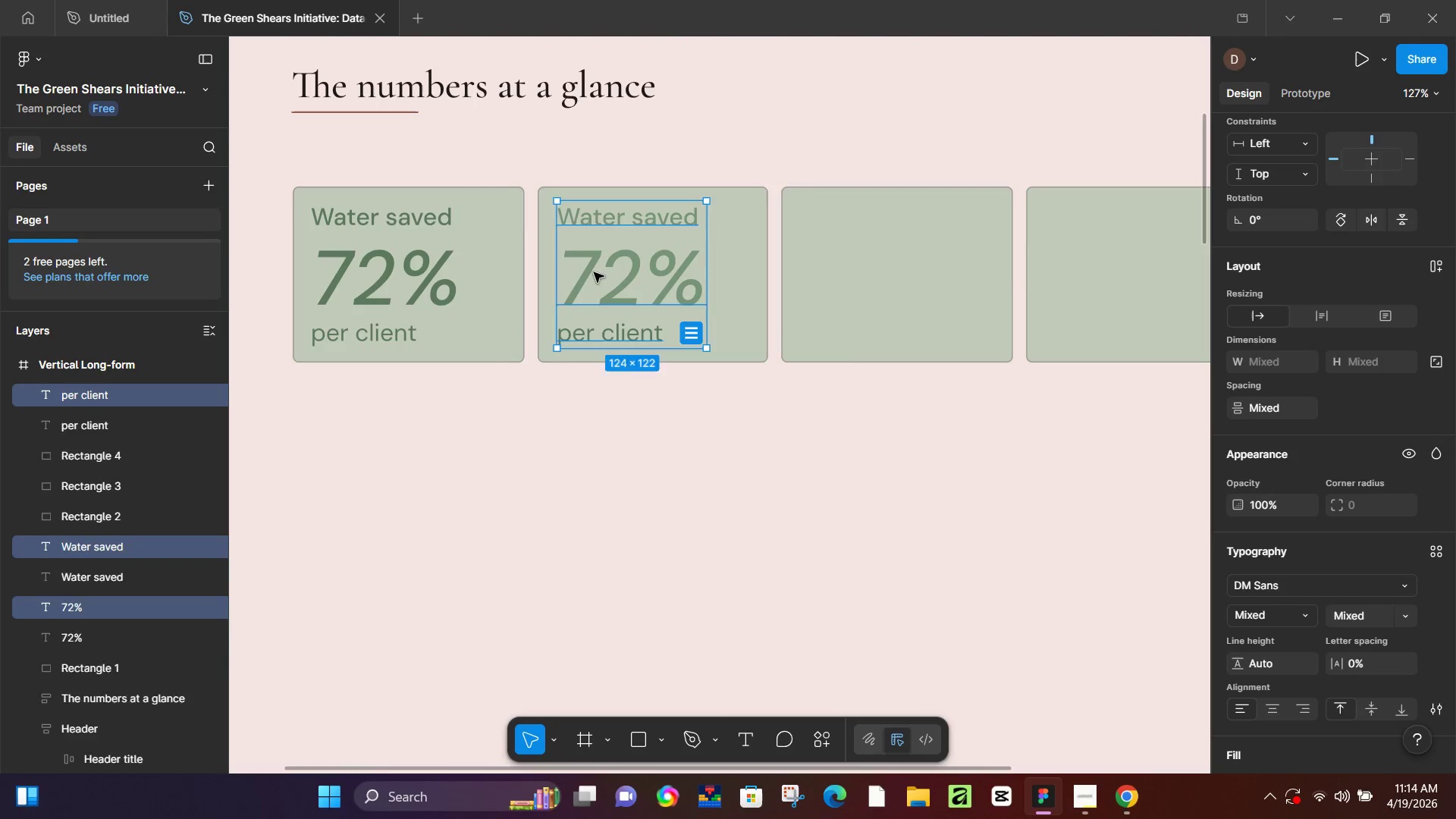 
hold_key(key=AltLeft, duration=1.51)
 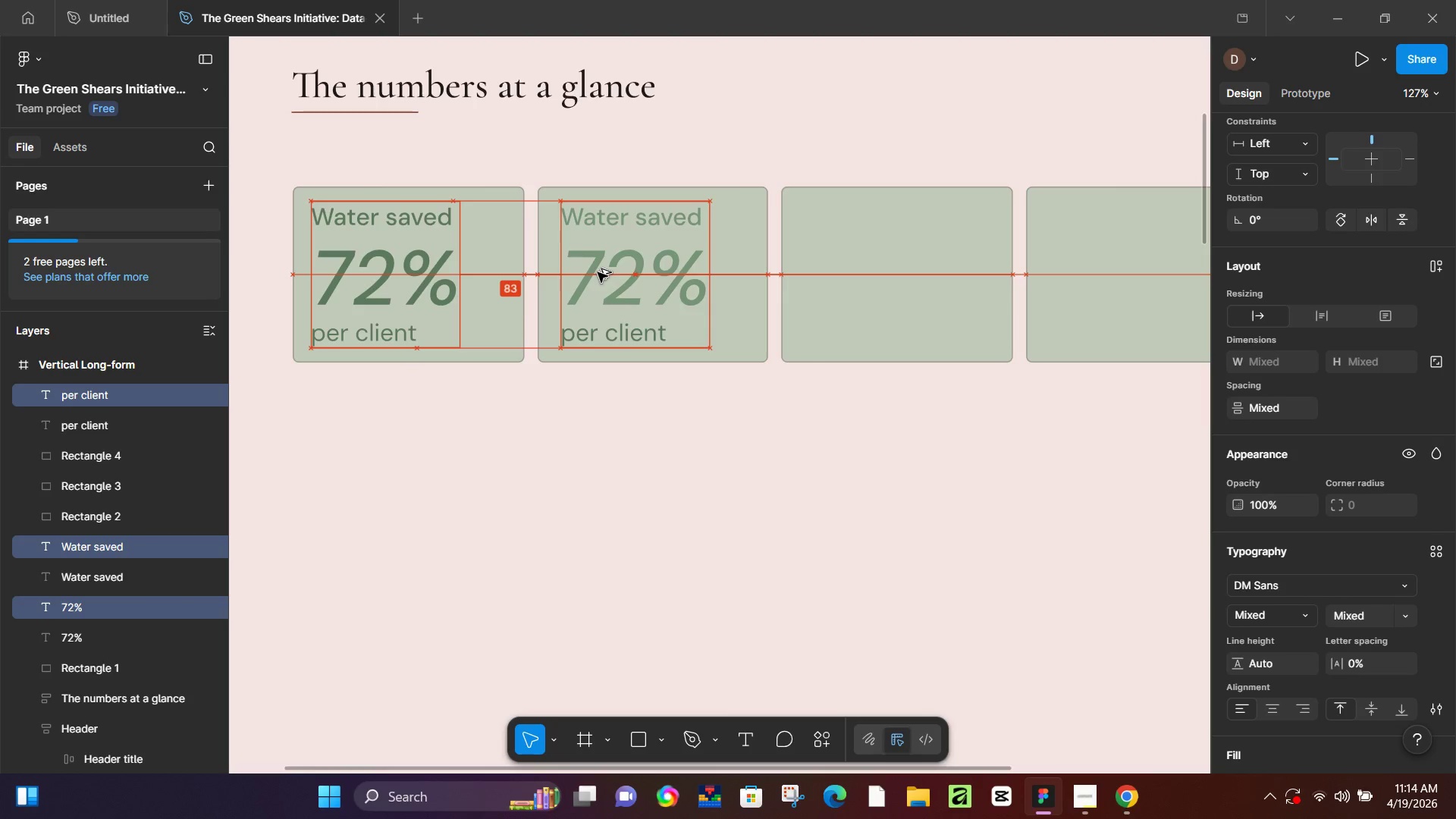 
hold_key(key=AltLeft, duration=1.5)
 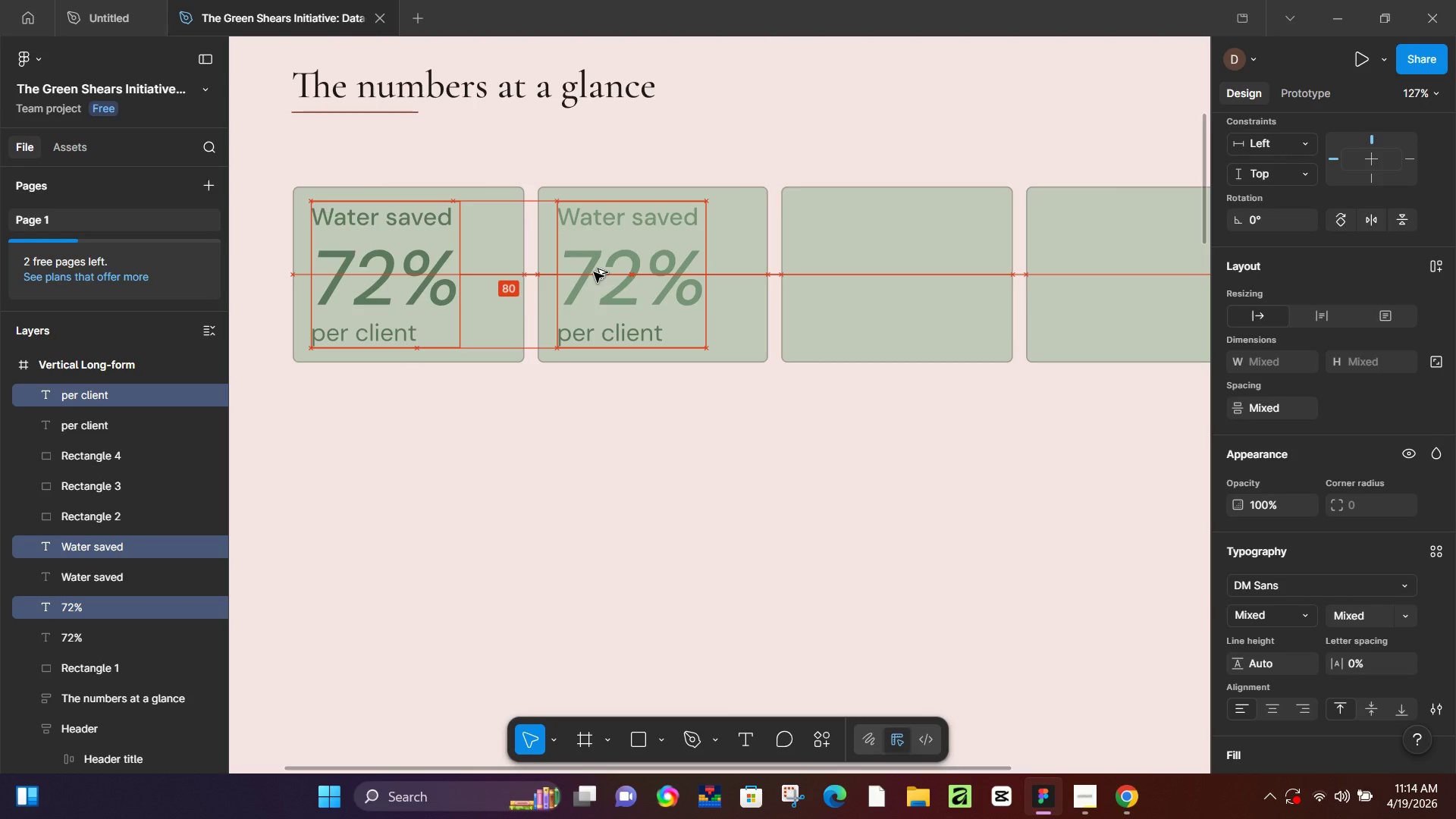 
hold_key(key=AltLeft, duration=1.5)
 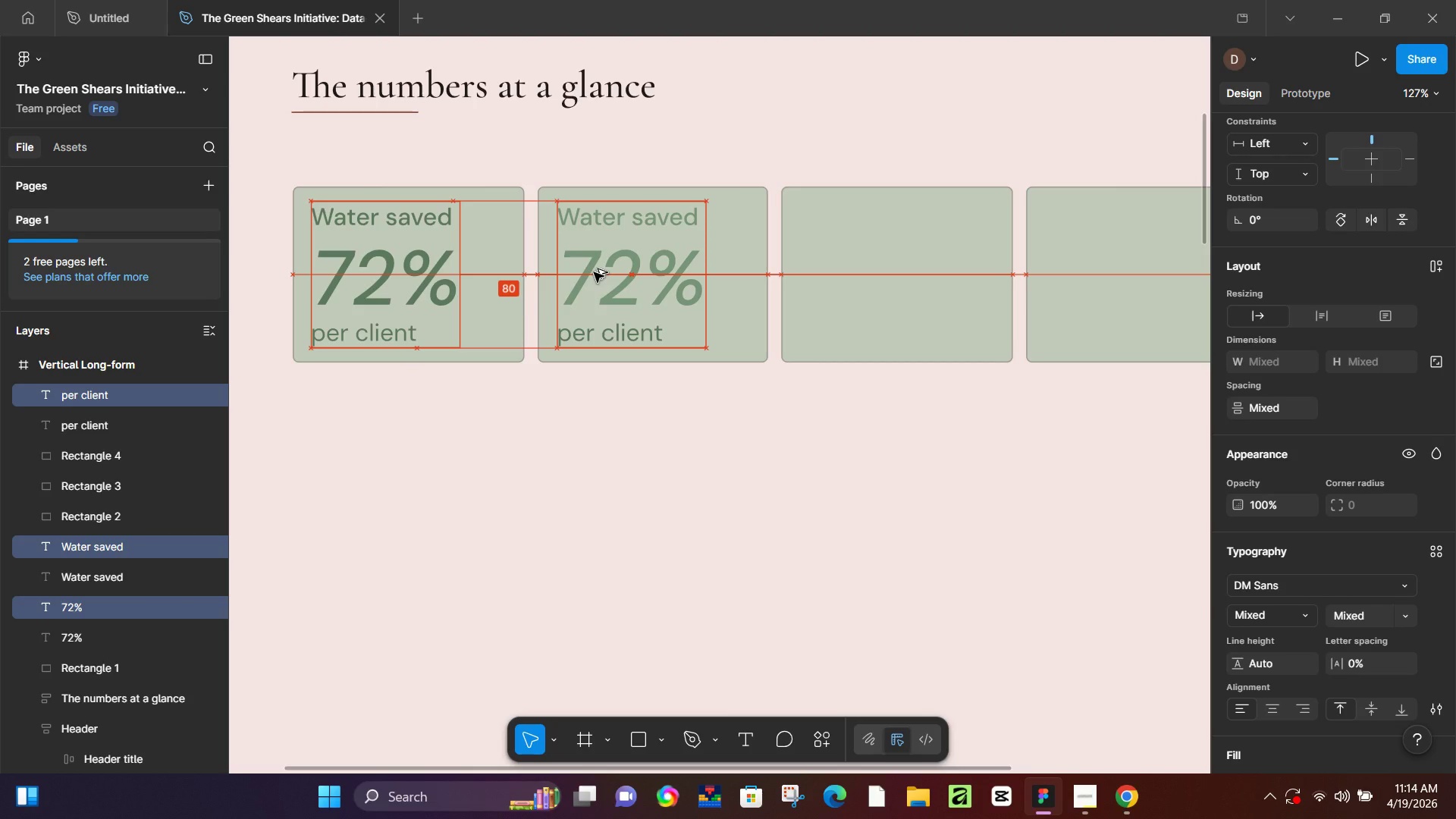 
key(Alt+AltLeft)
 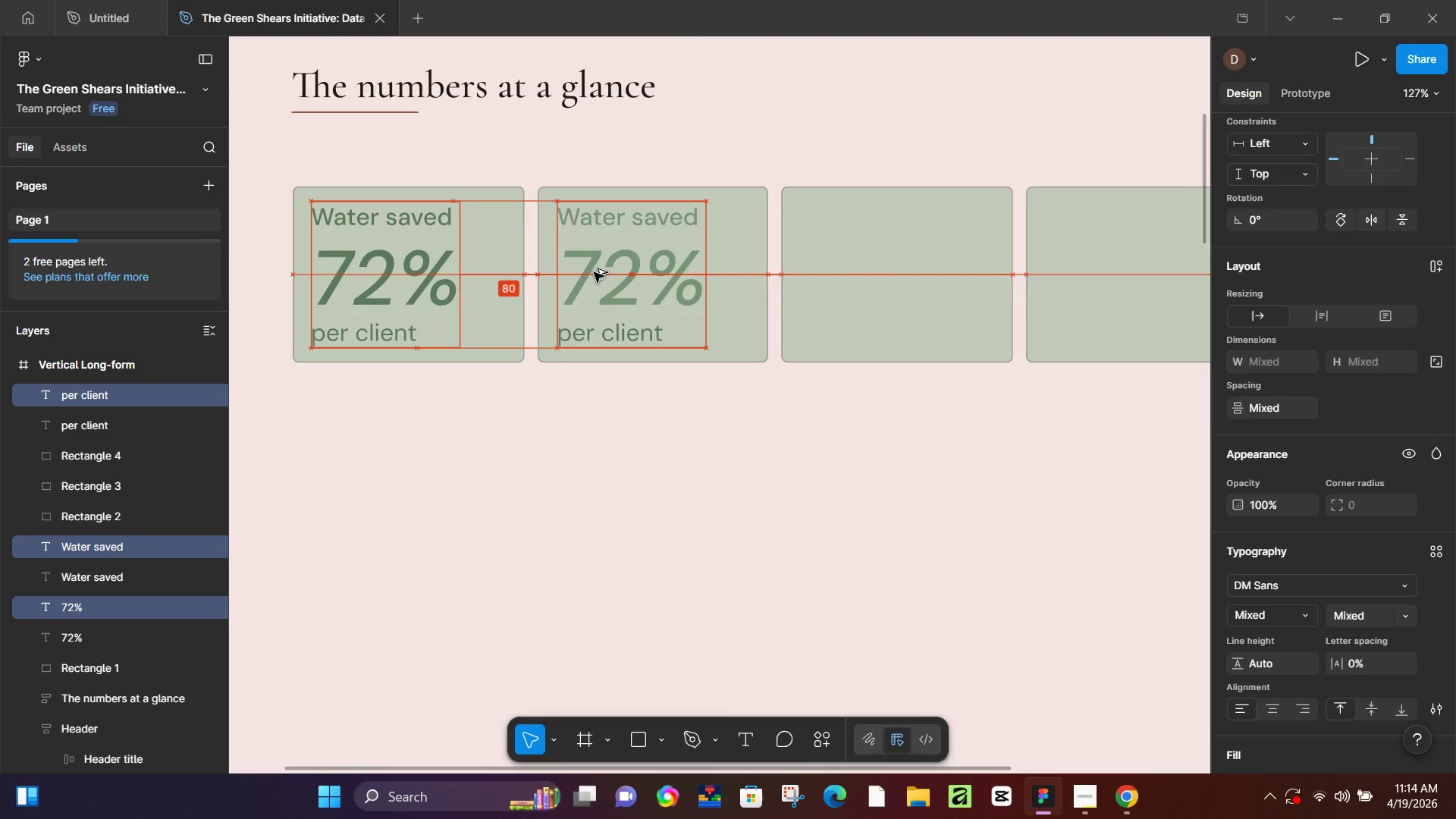 
key(Alt+AltLeft)
 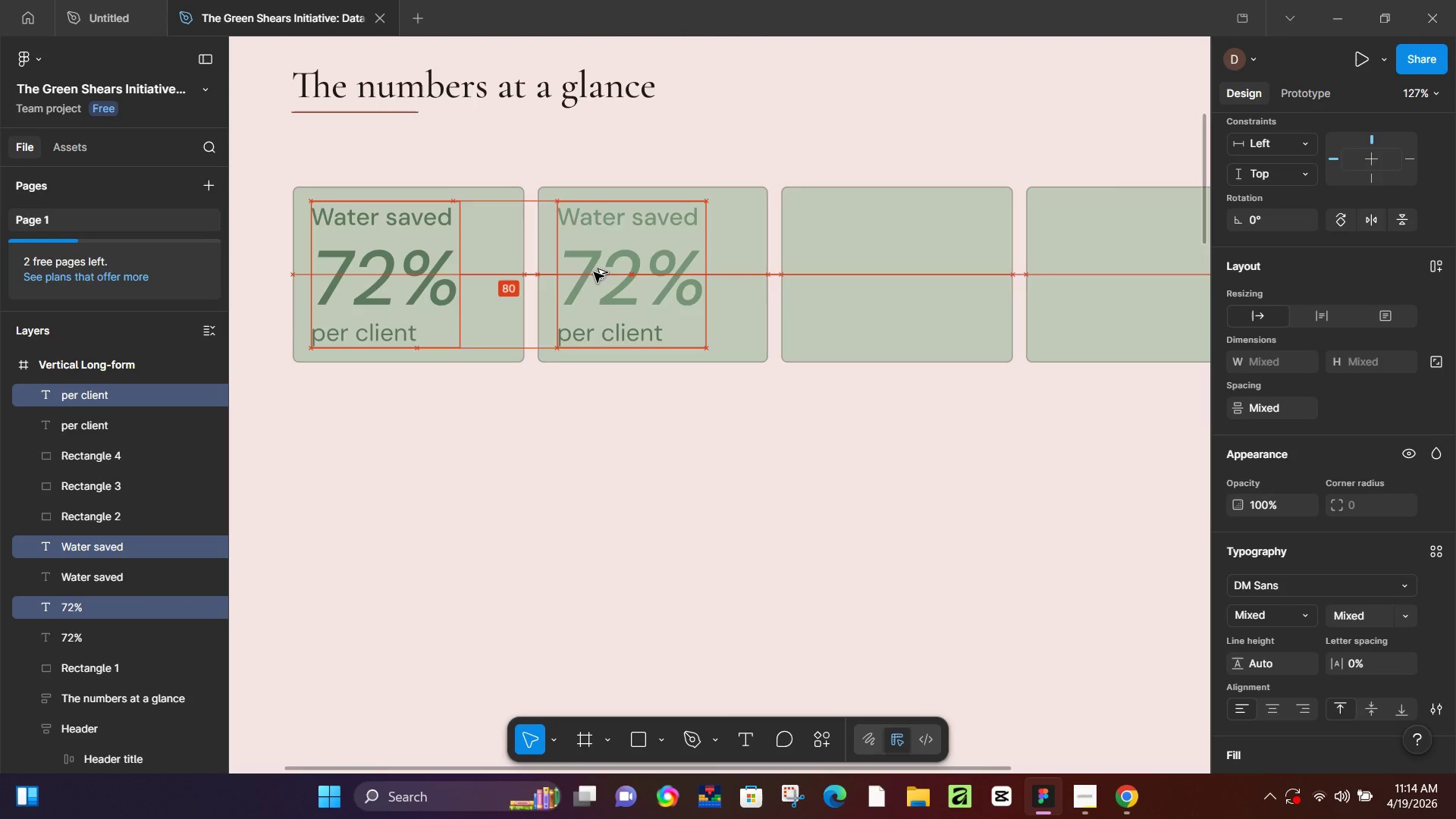 
key(Alt+AltLeft)
 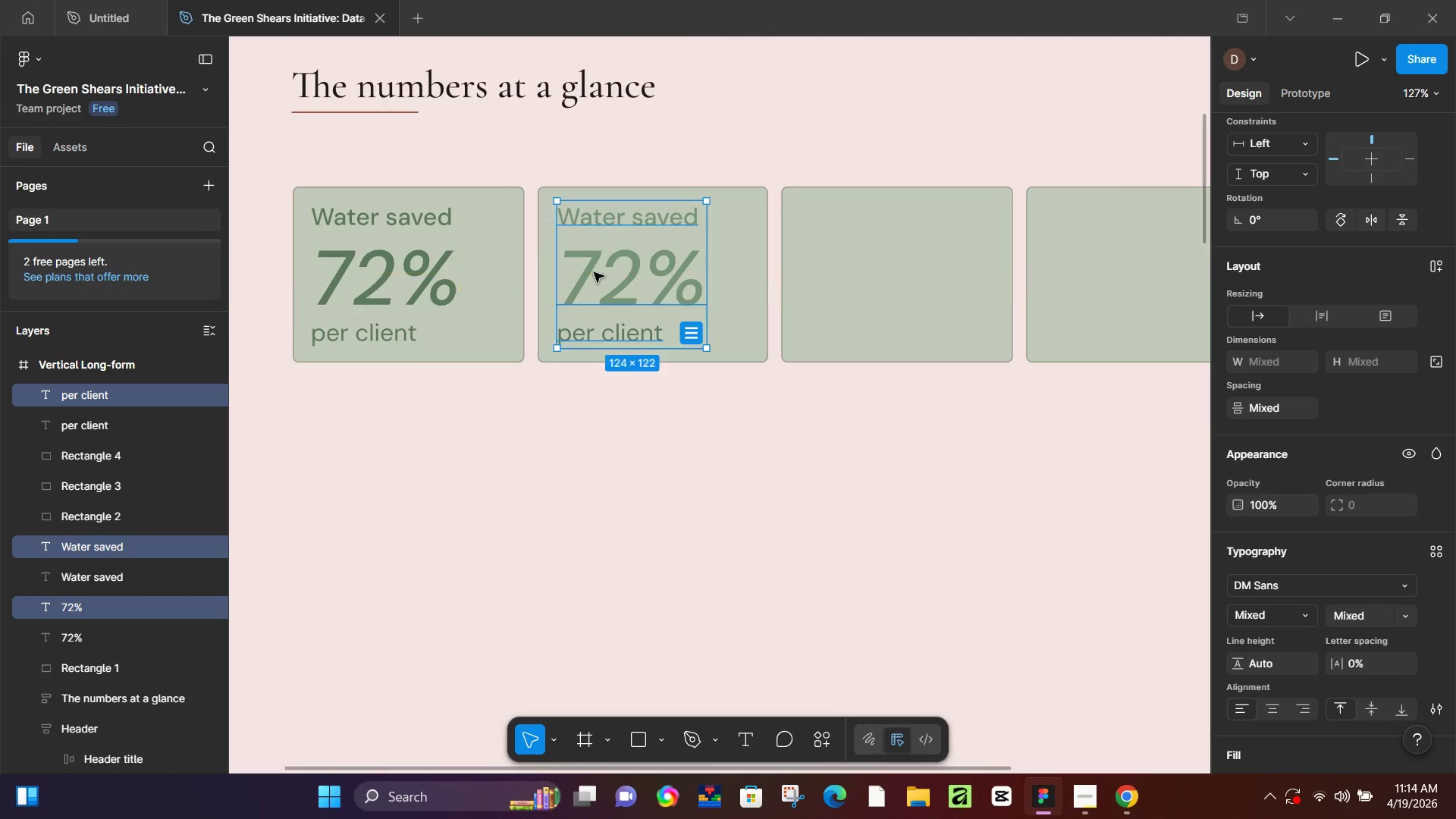 
key(Alt+AltLeft)
 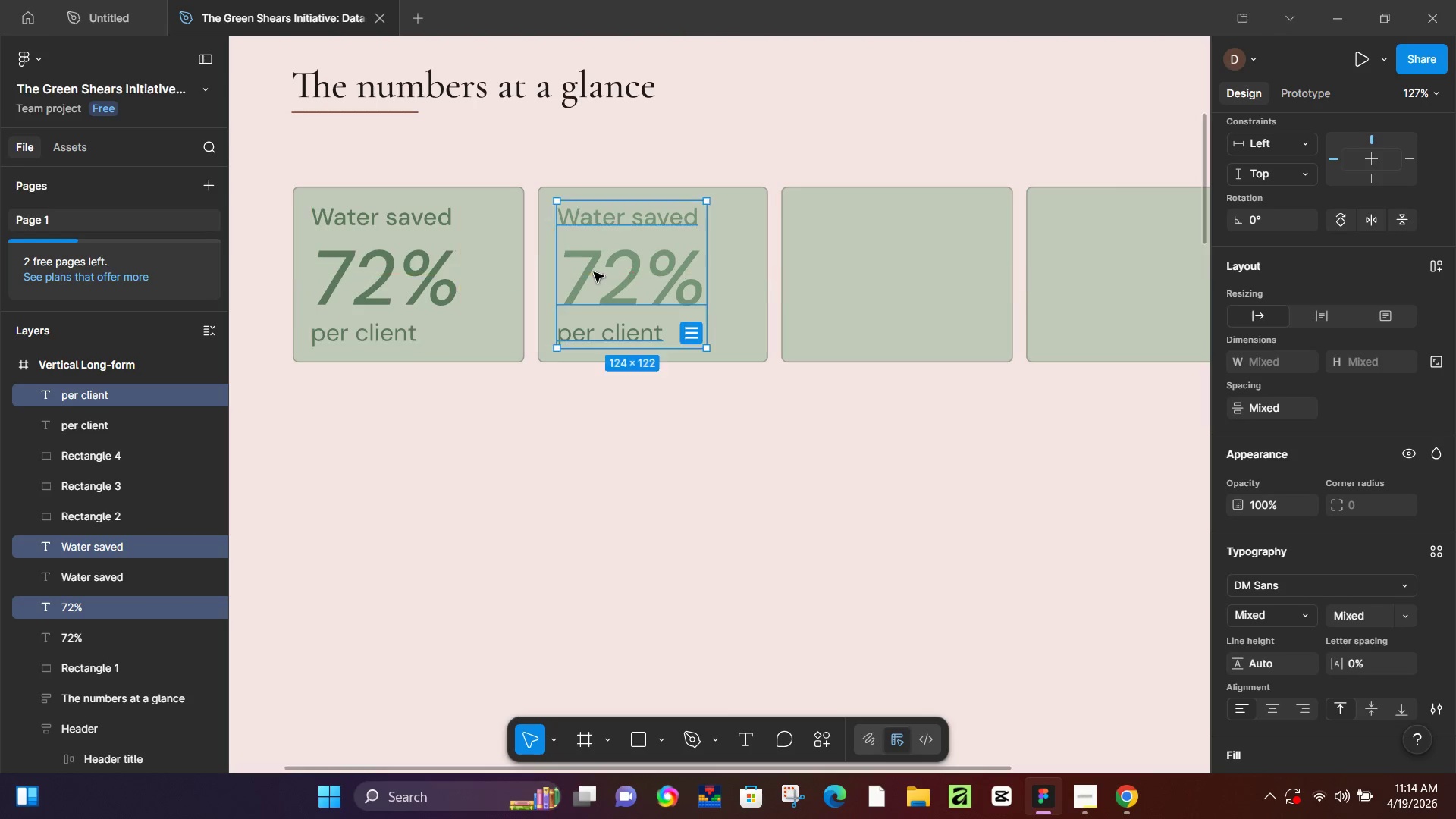 
key(Alt+AltLeft)
 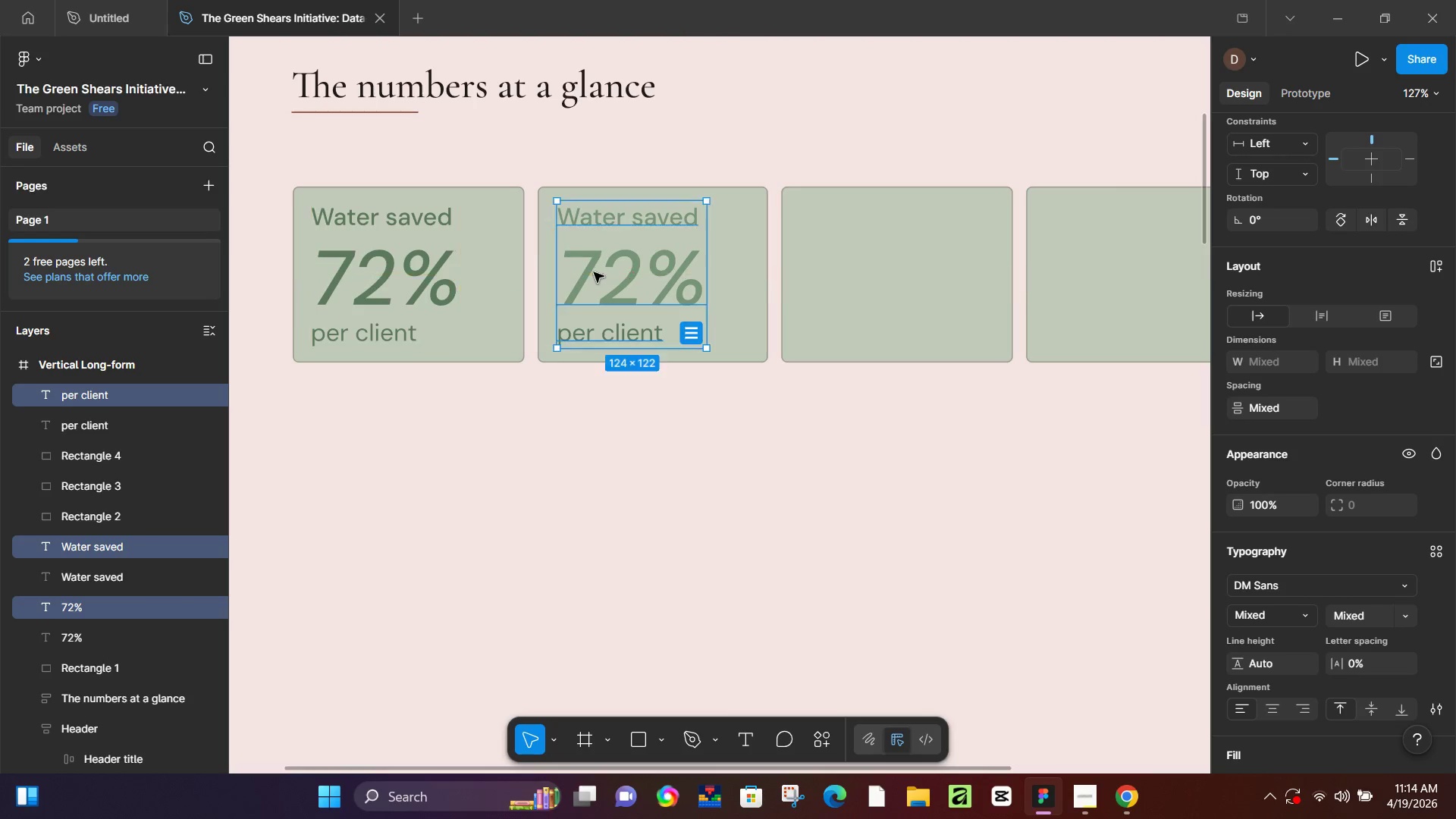 
key(Alt+AltLeft)
 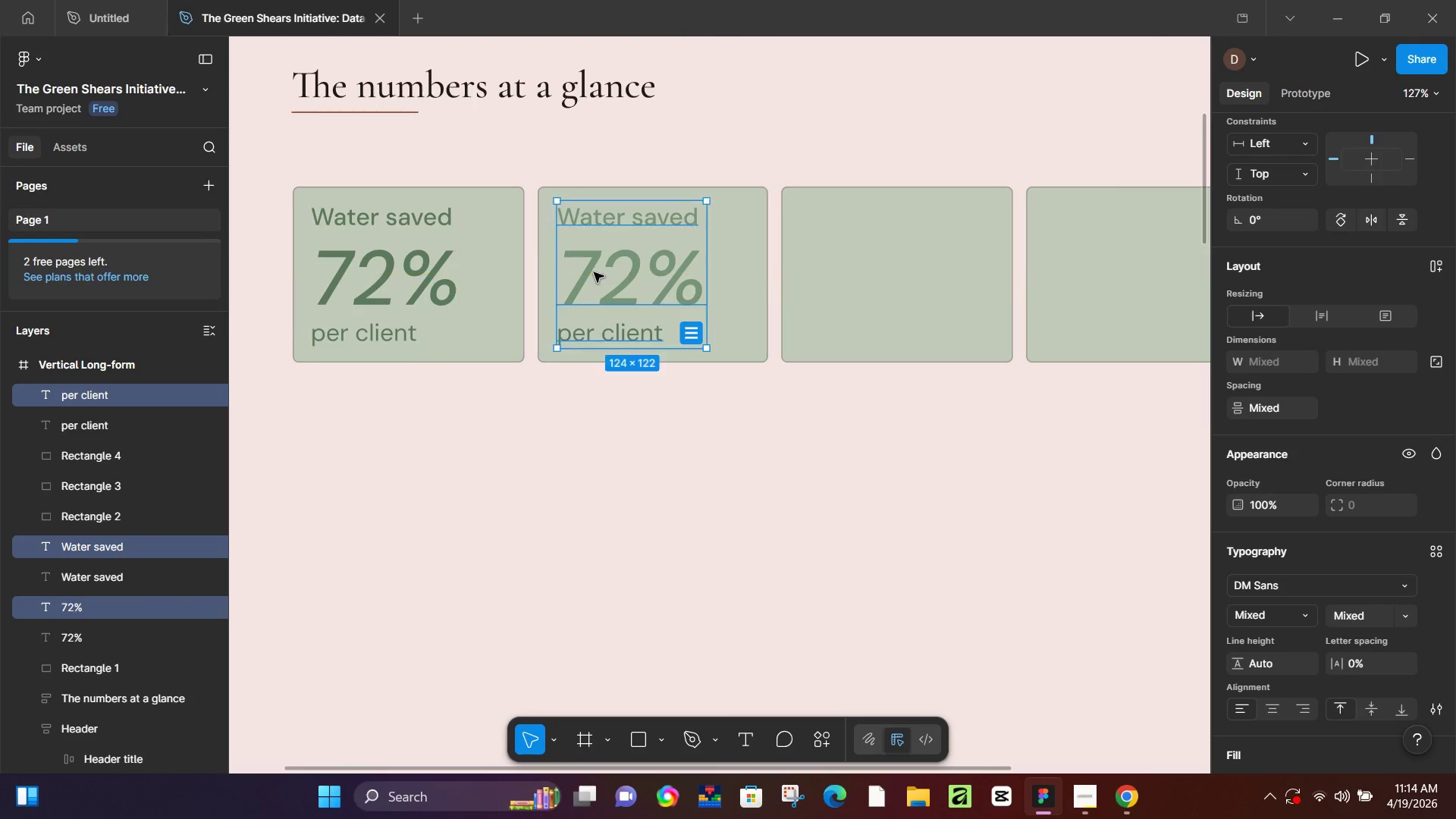 
key(Control+D)
 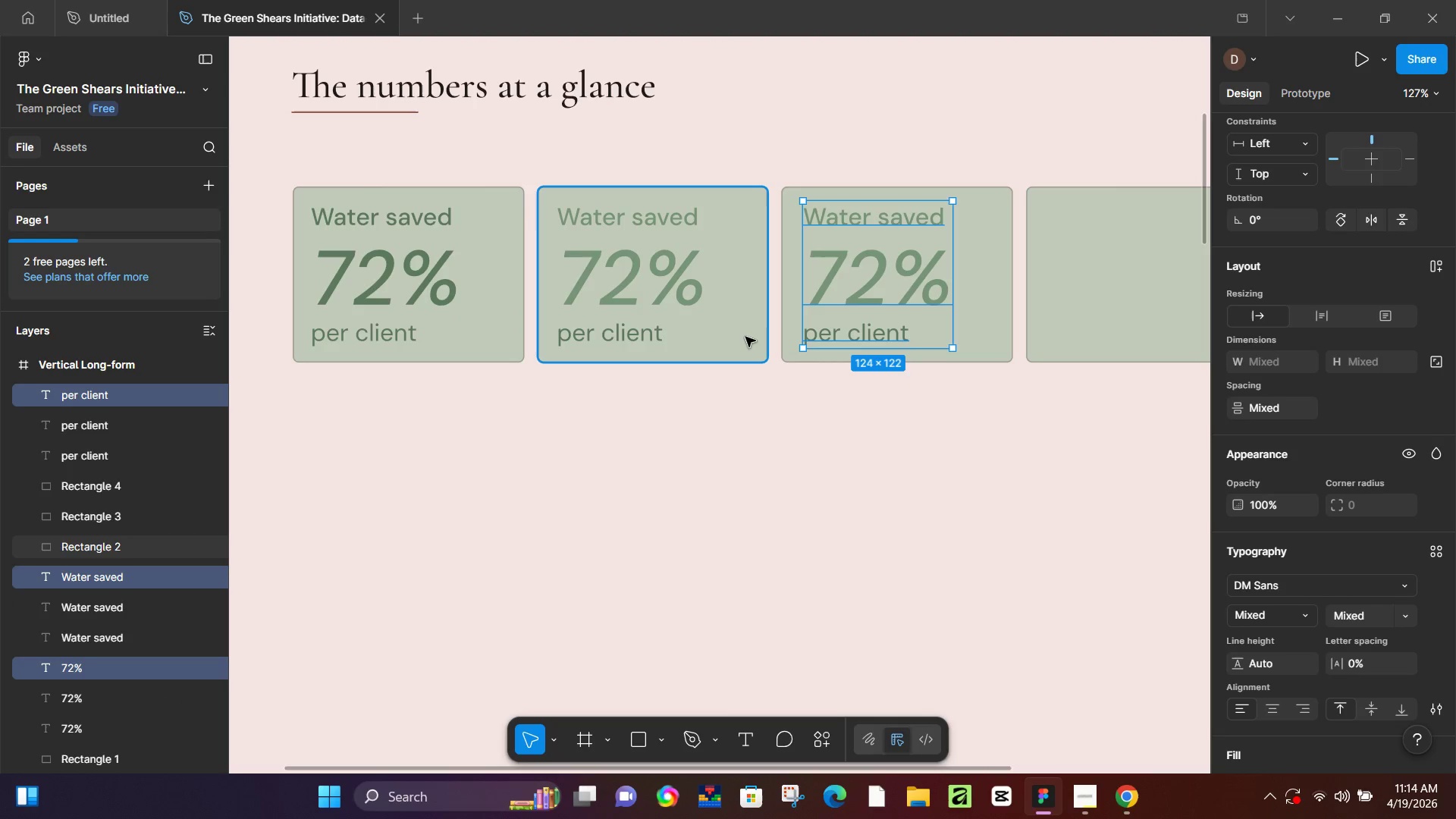 
key(Control+D)
 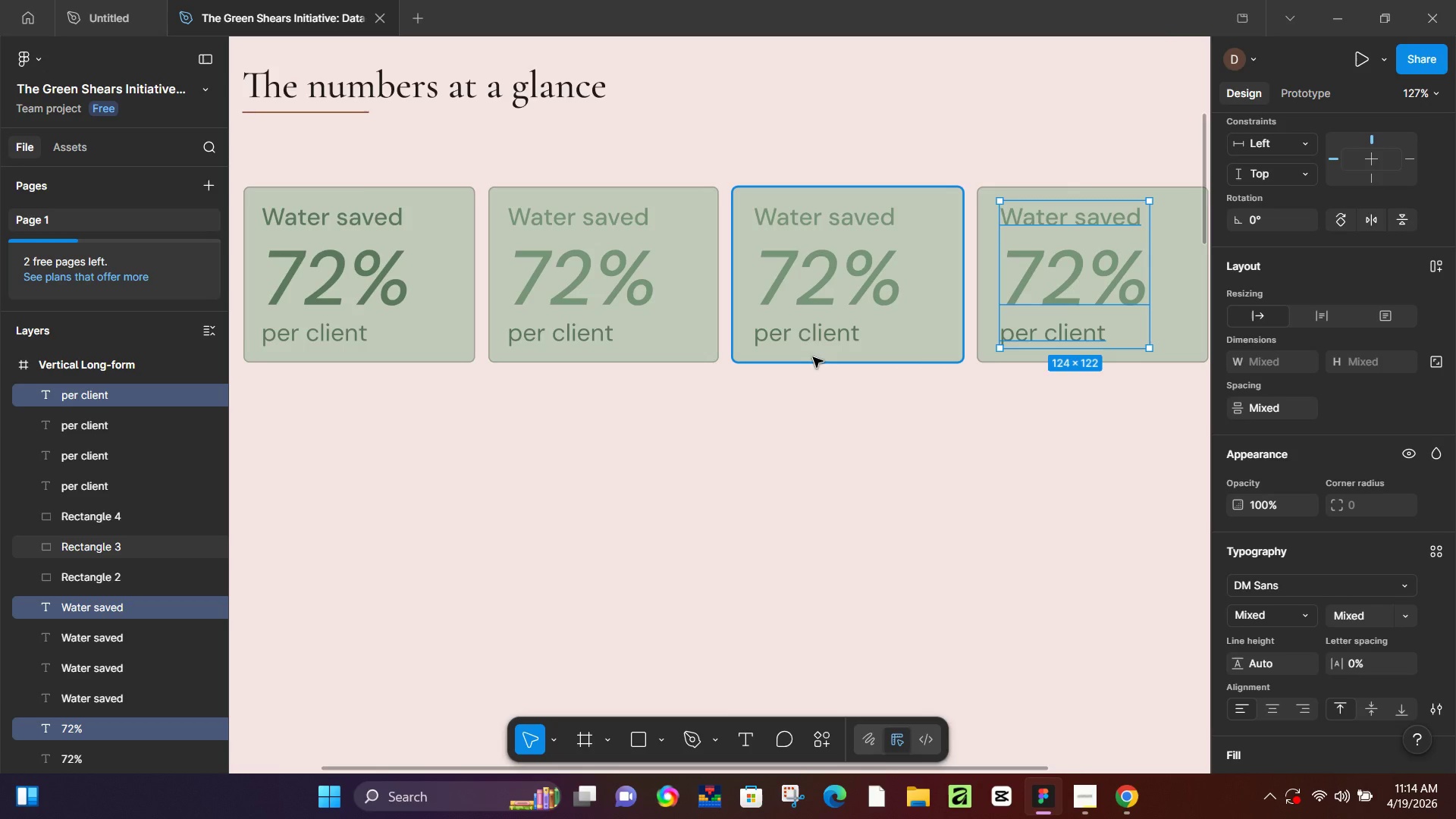 
wait(22.53)
 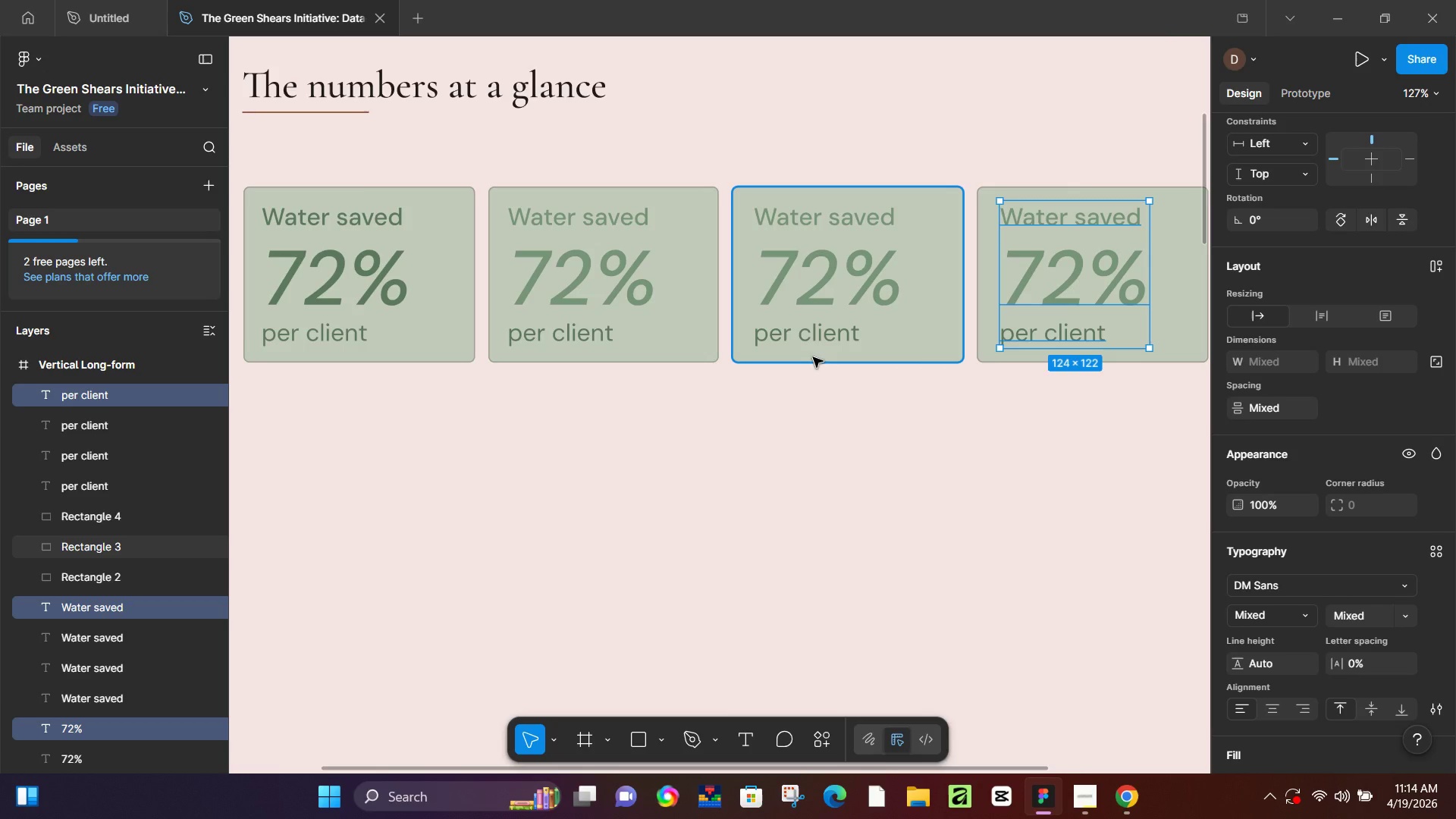 
left_click_drag(start_coordinate=[93, 607], to_coordinate=[115, 375])
 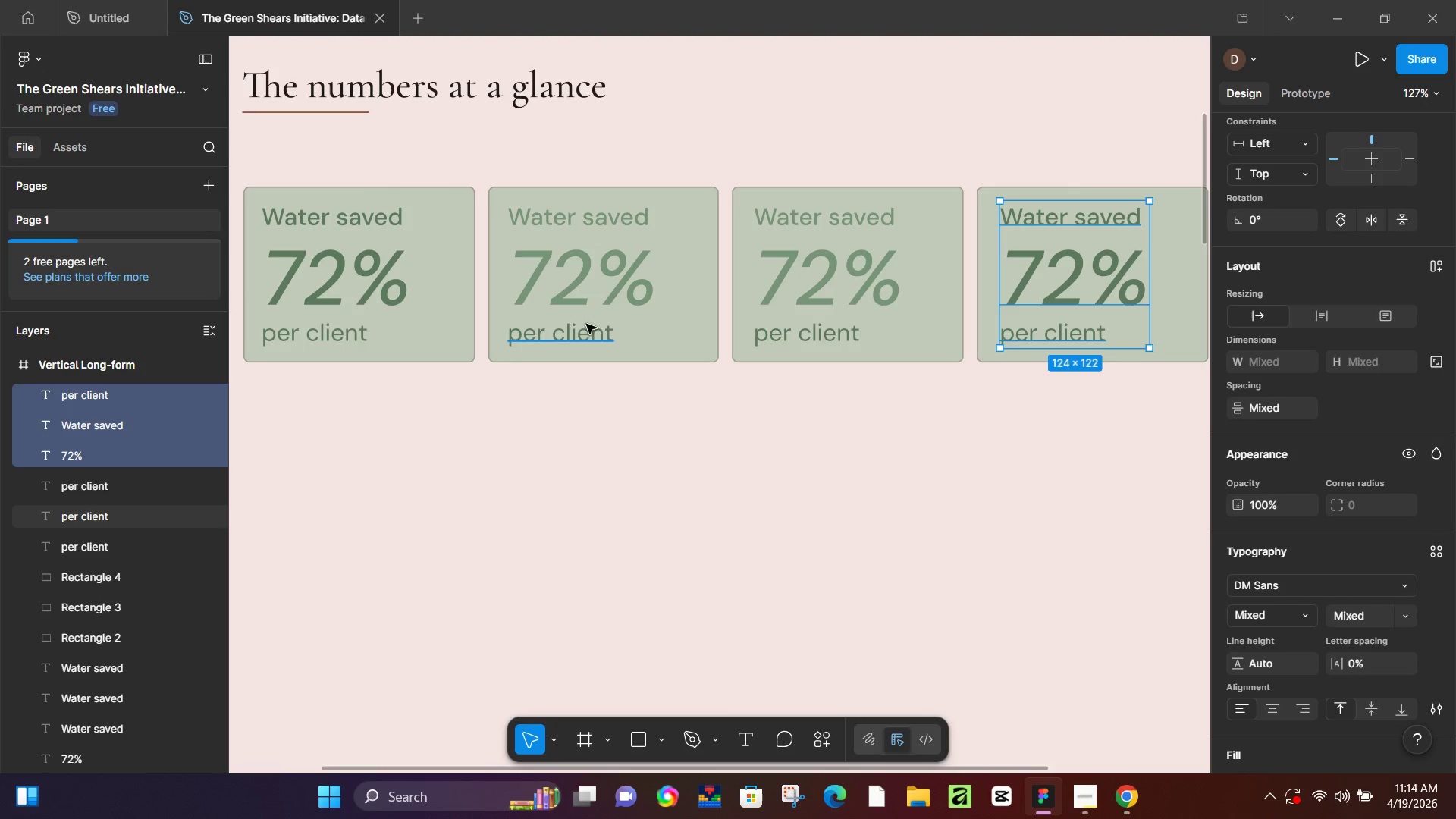 
left_click([560, 332])
 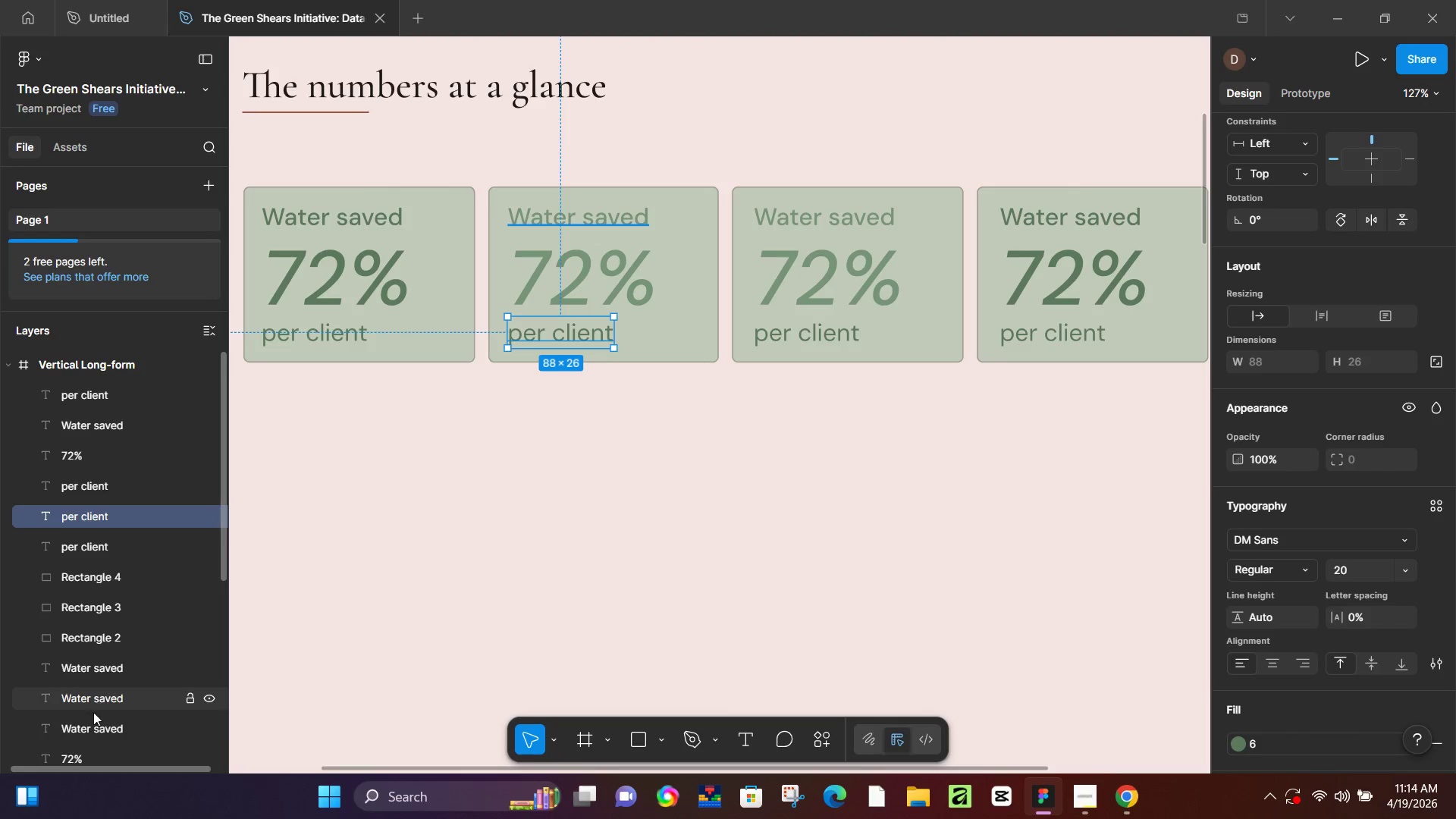 
key(Shift+ShiftLeft)
 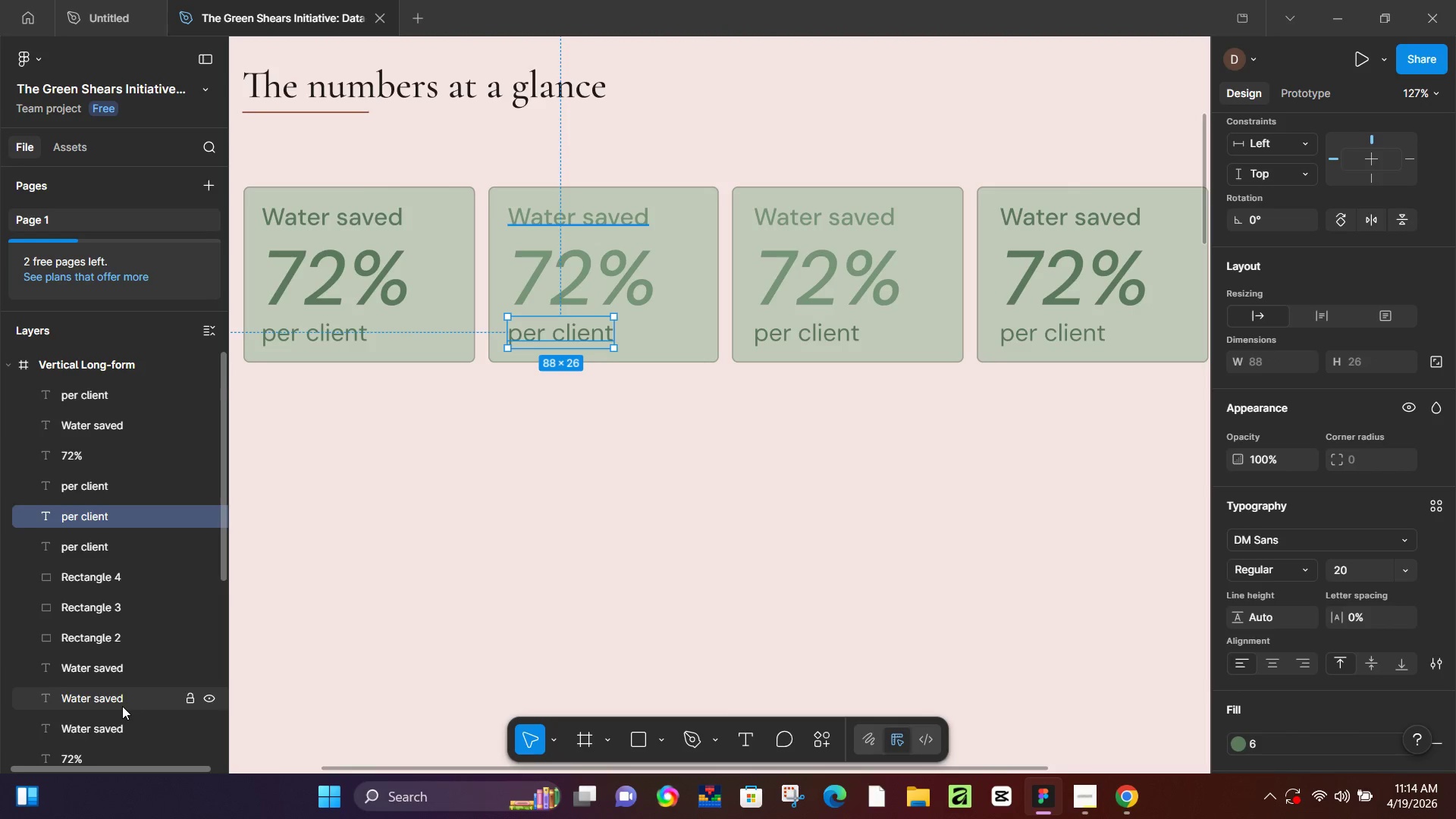 
scroll: coordinate [122, 706], scroll_direction: down, amount: 1.0
 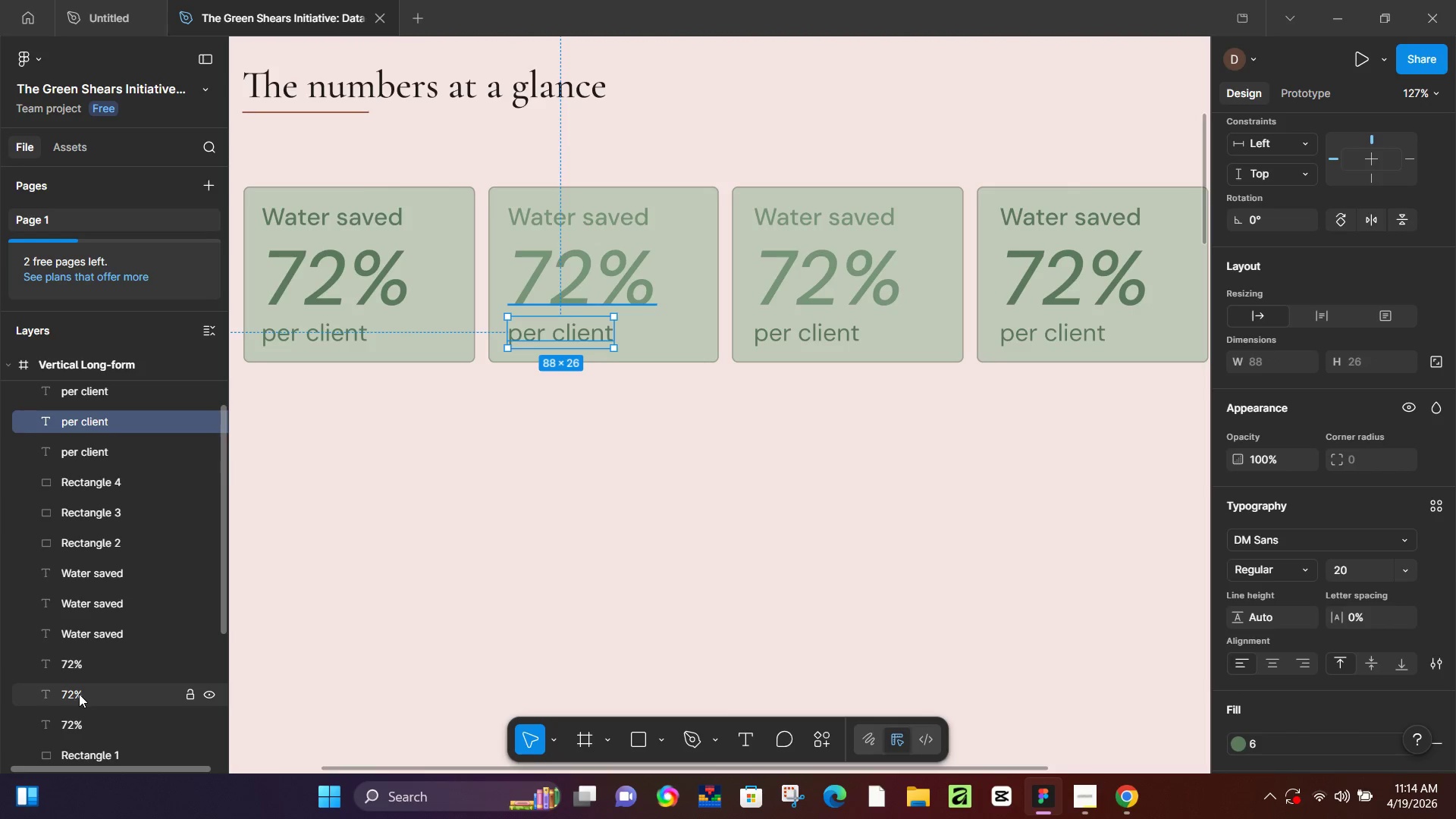 
hold_key(key=ShiftLeft, duration=0.36)
 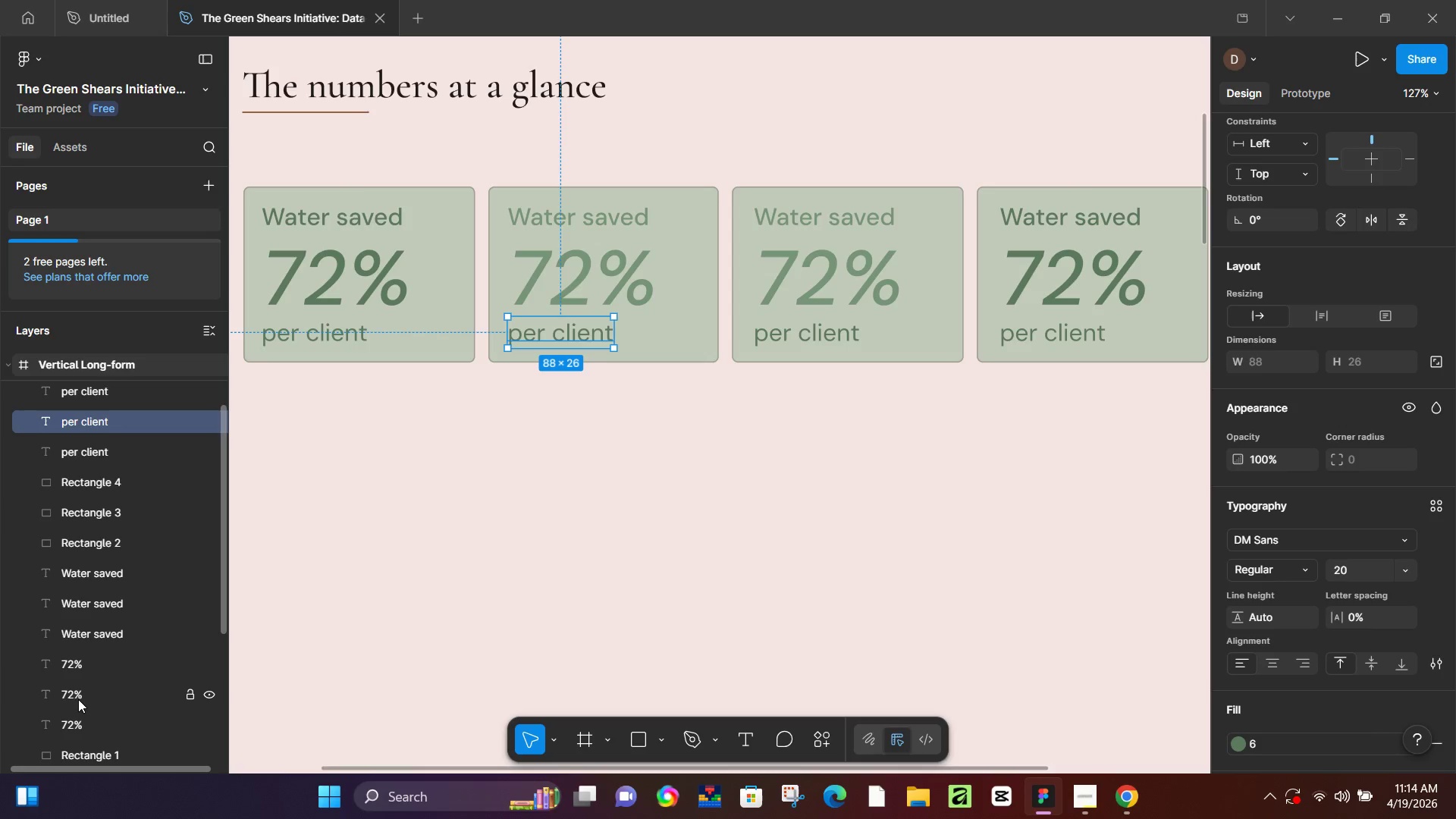 
hold_key(key=ControlLeft, duration=0.88)
left_click([78, 699])
 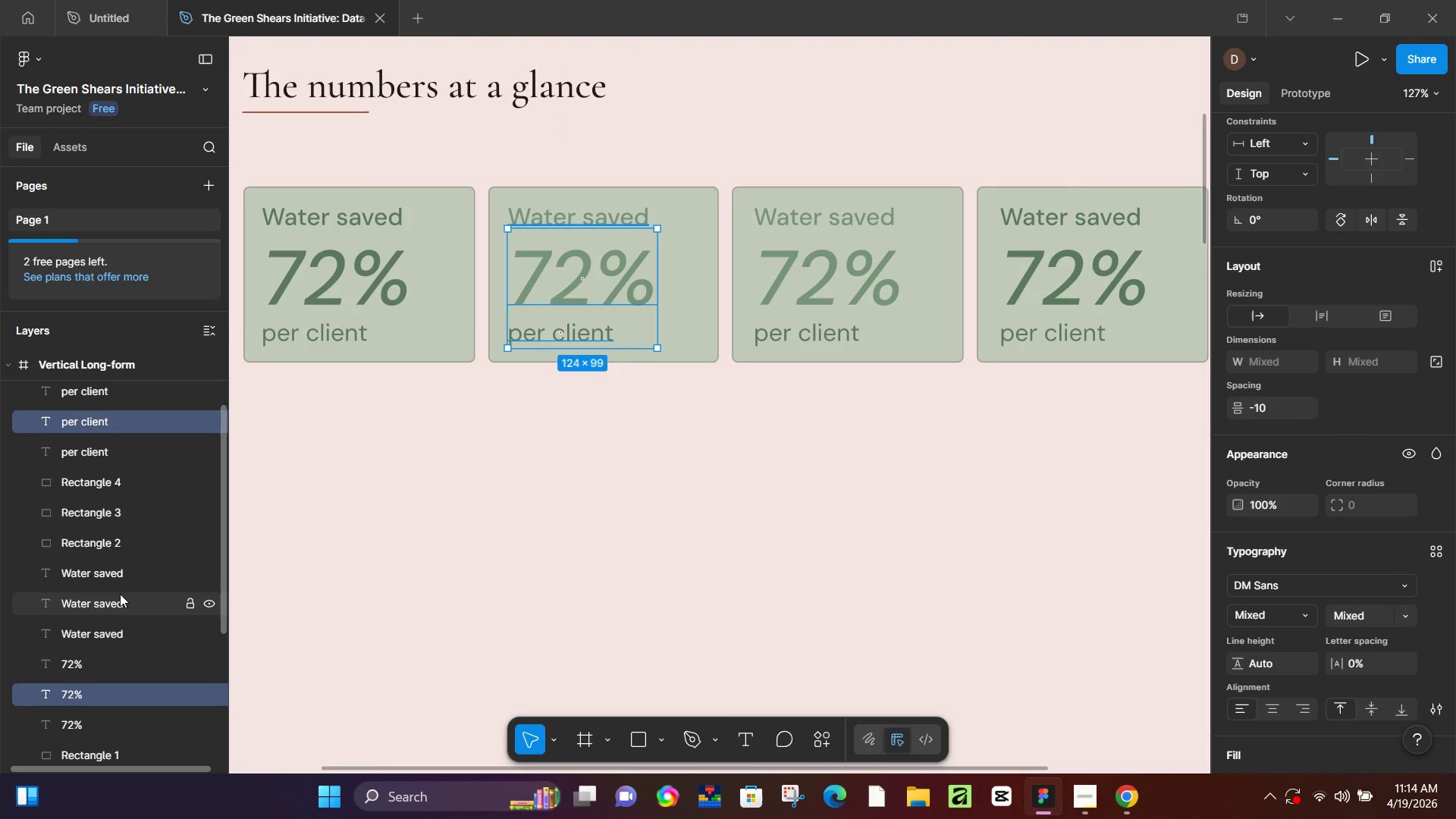 
hold_key(key=ControlLeft, duration=0.91)
left_click([120, 593])
 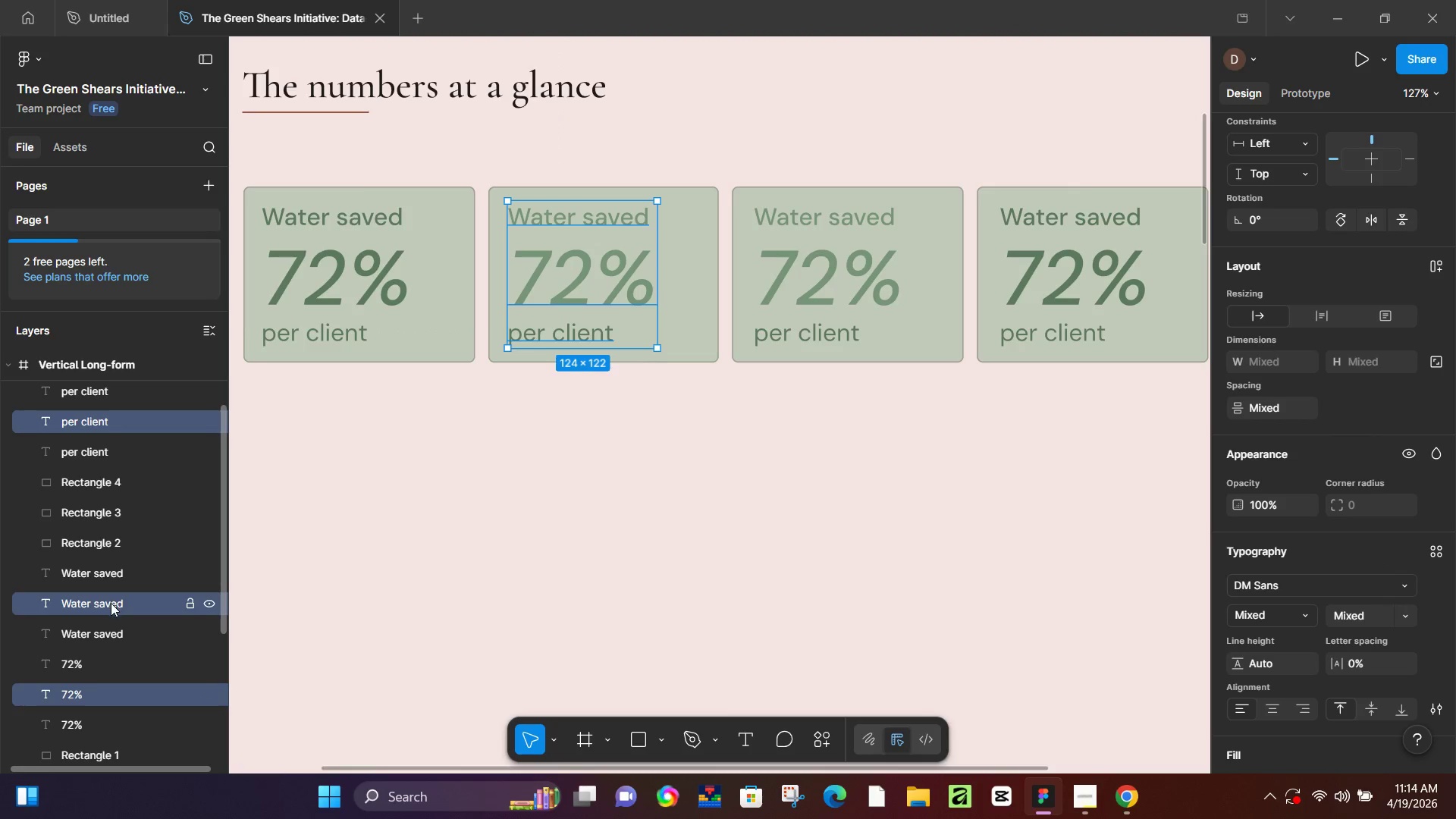 
scroll: coordinate [111, 605], scroll_direction: up, amount: 4.0
 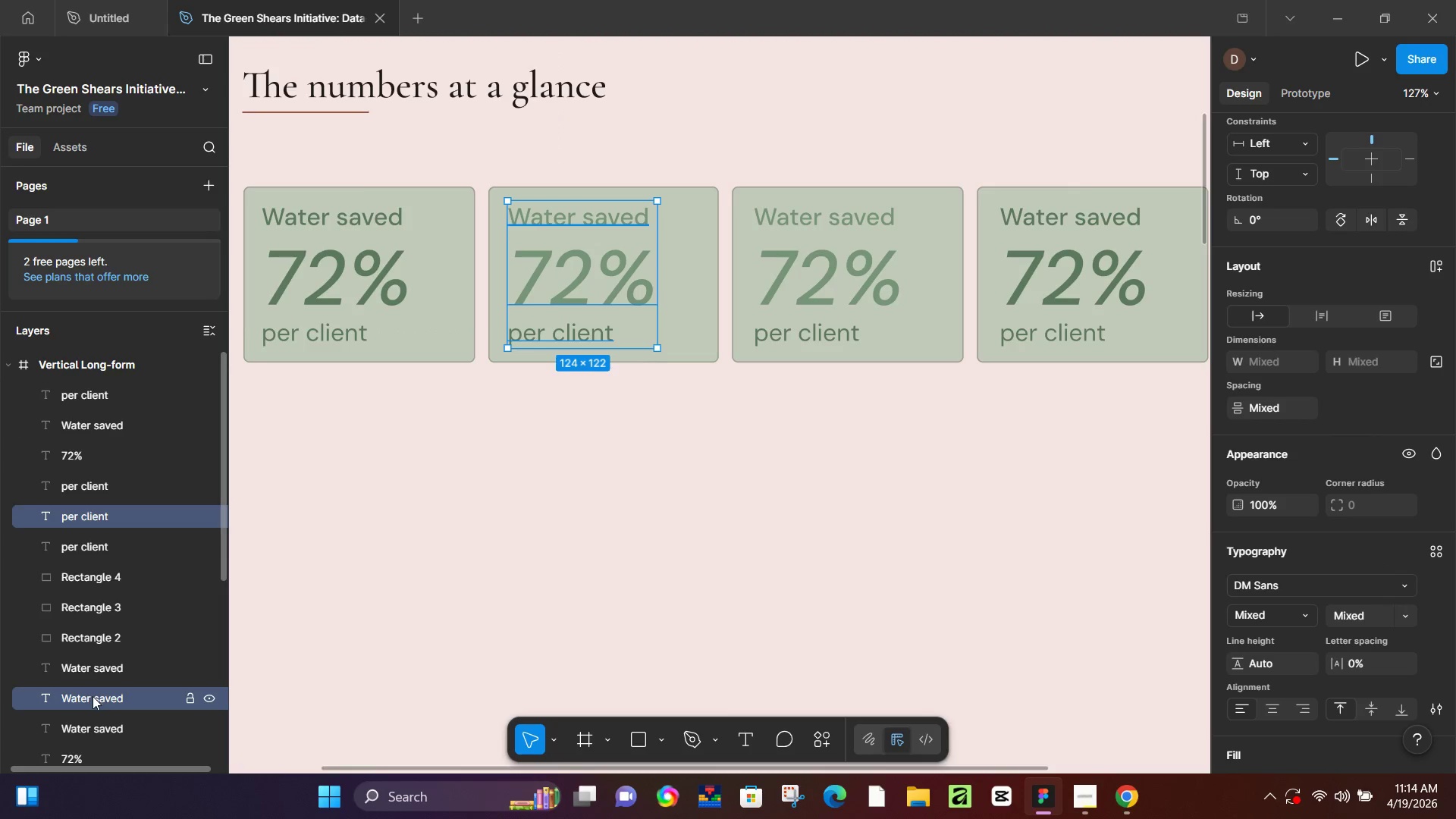 
left_click_drag(start_coordinate=[91, 699], to_coordinate=[115, 465])
 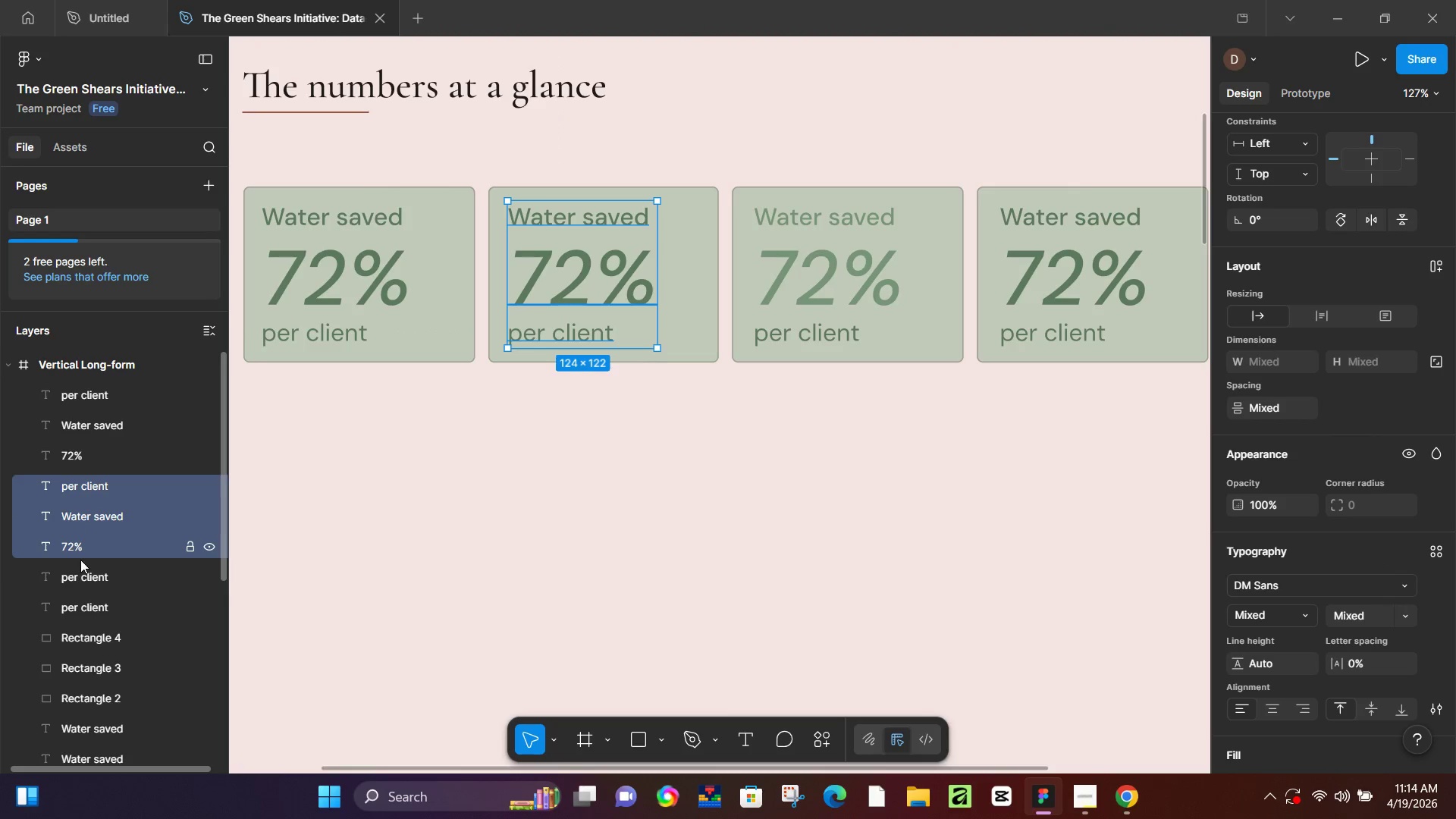 
scroll: coordinate [80, 560], scroll_direction: down, amount: 1.0
 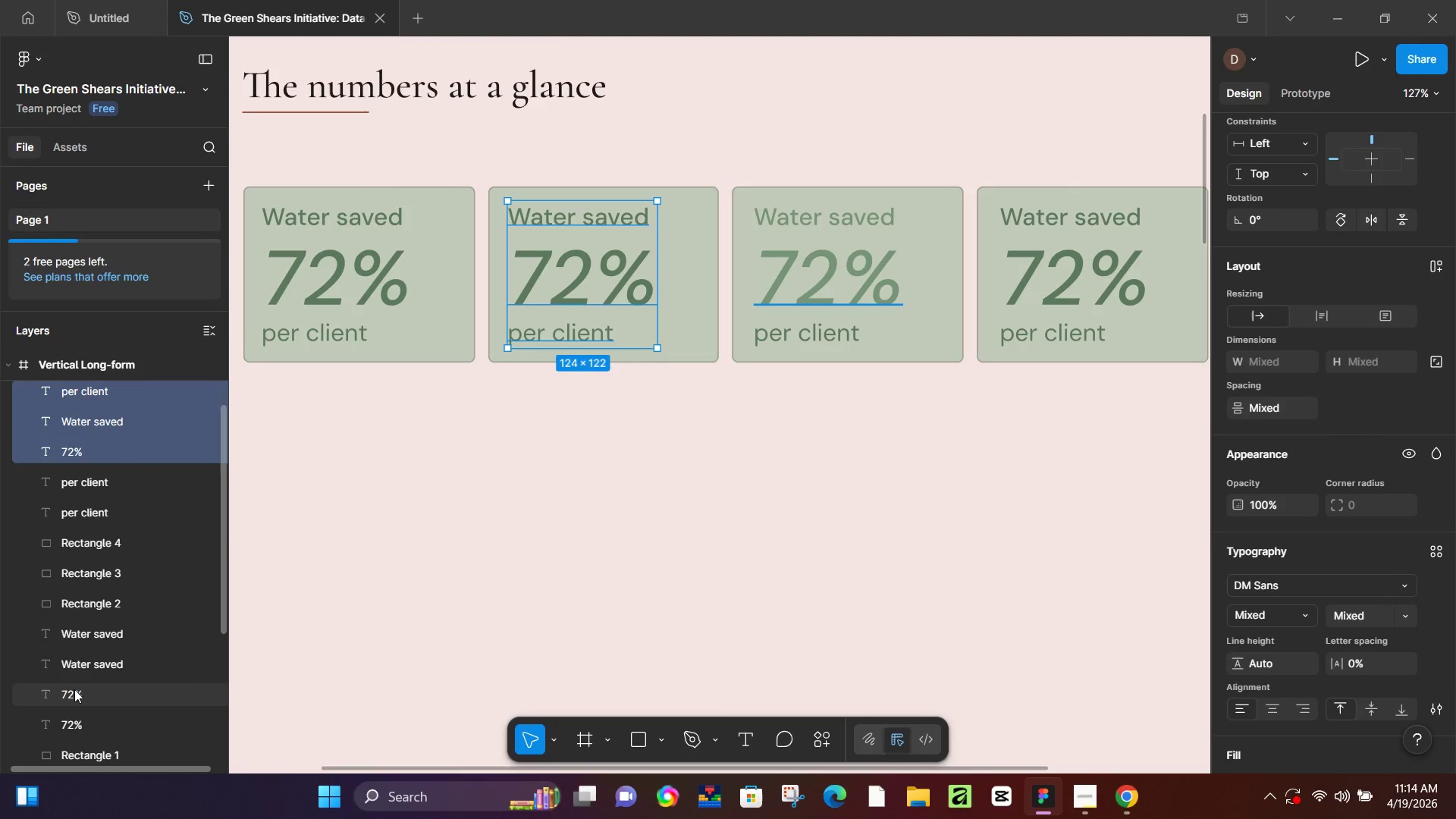 
left_click([80, 693])
 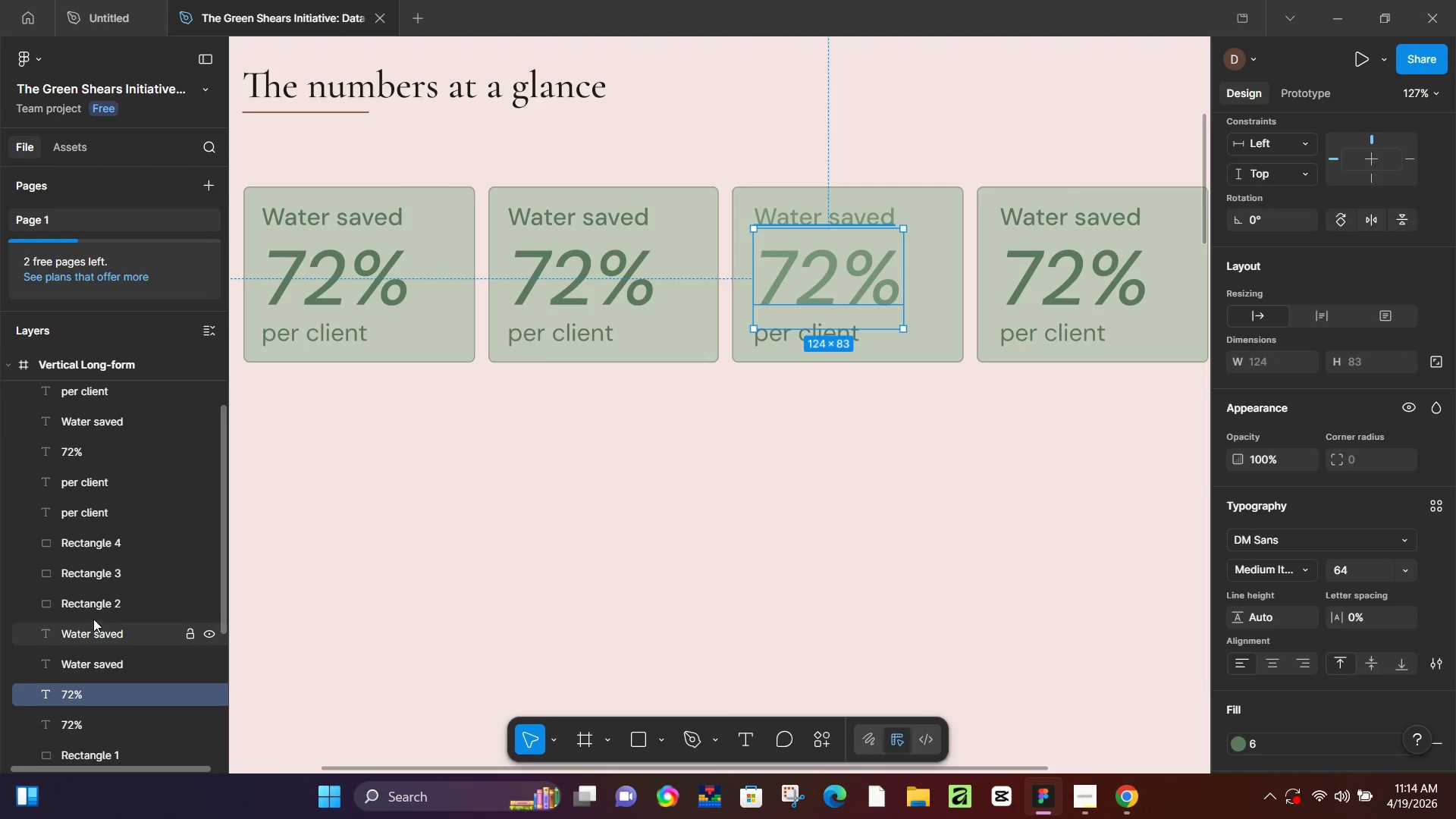 
hold_key(key=ControlLeft, duration=1.51)
left_click([101, 659])
 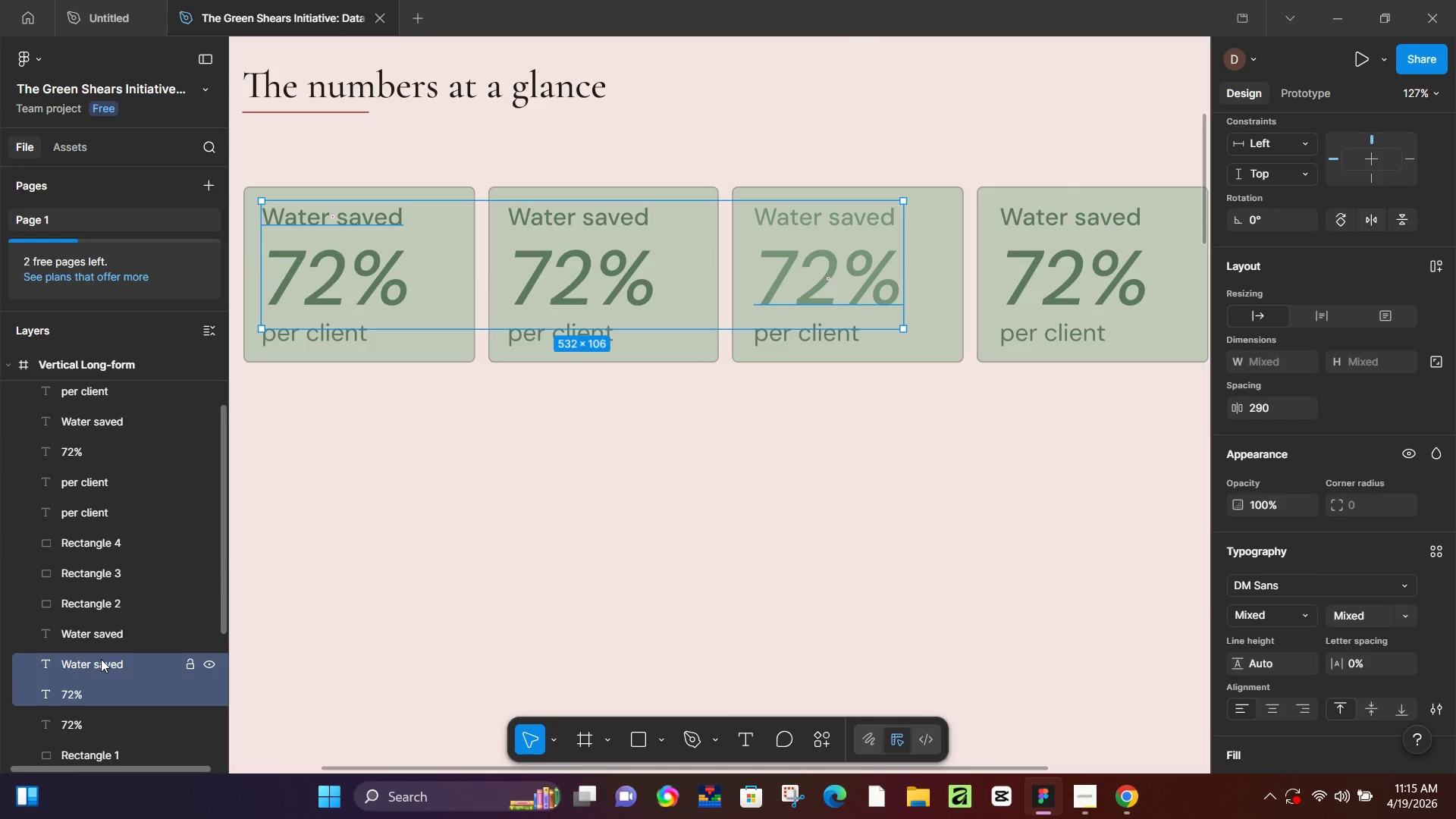 
hold_key(key=ControlLeft, duration=1.5)
 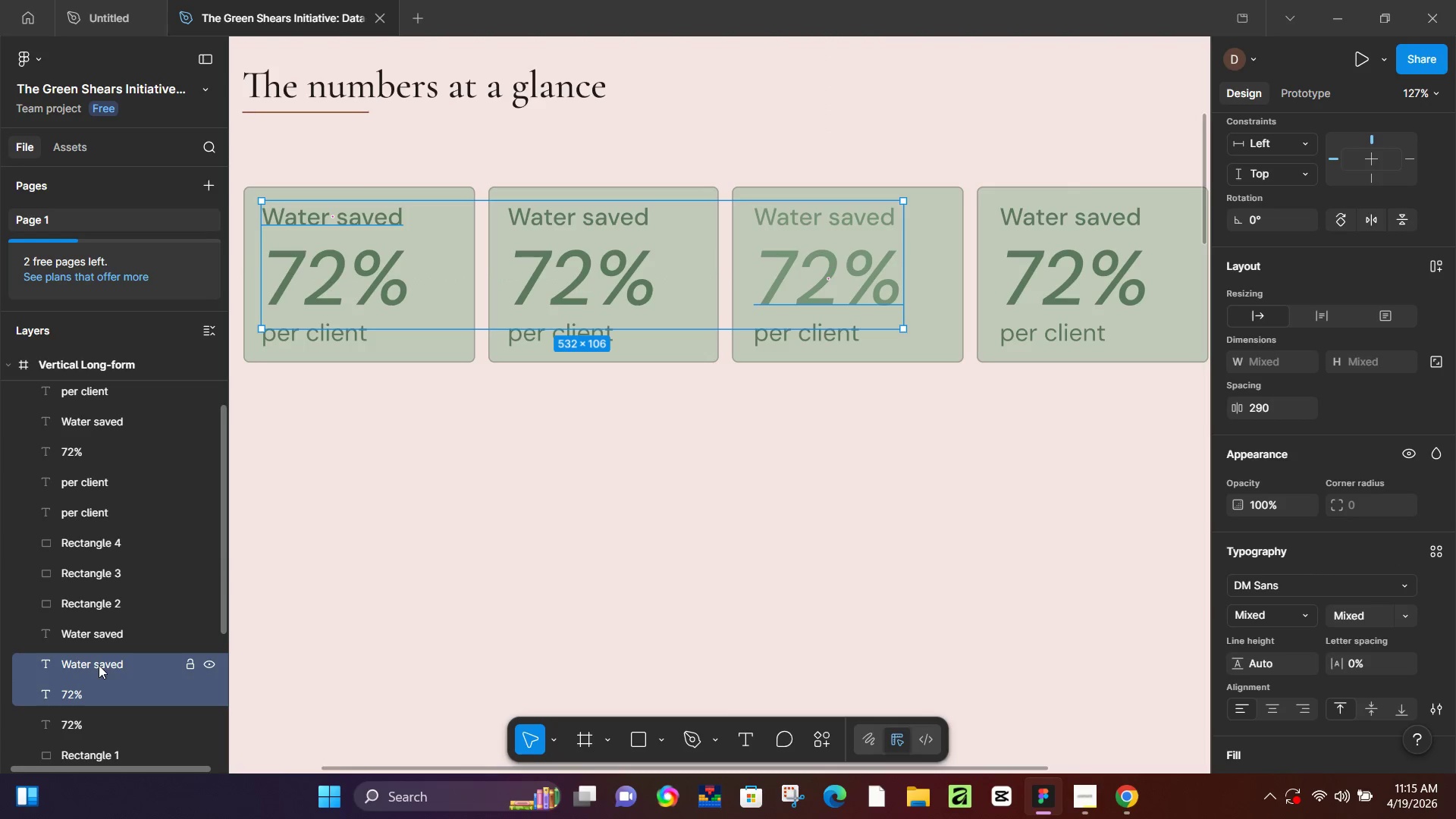 
hold_key(key=ControlLeft, duration=1.3)
left_click([99, 665])
 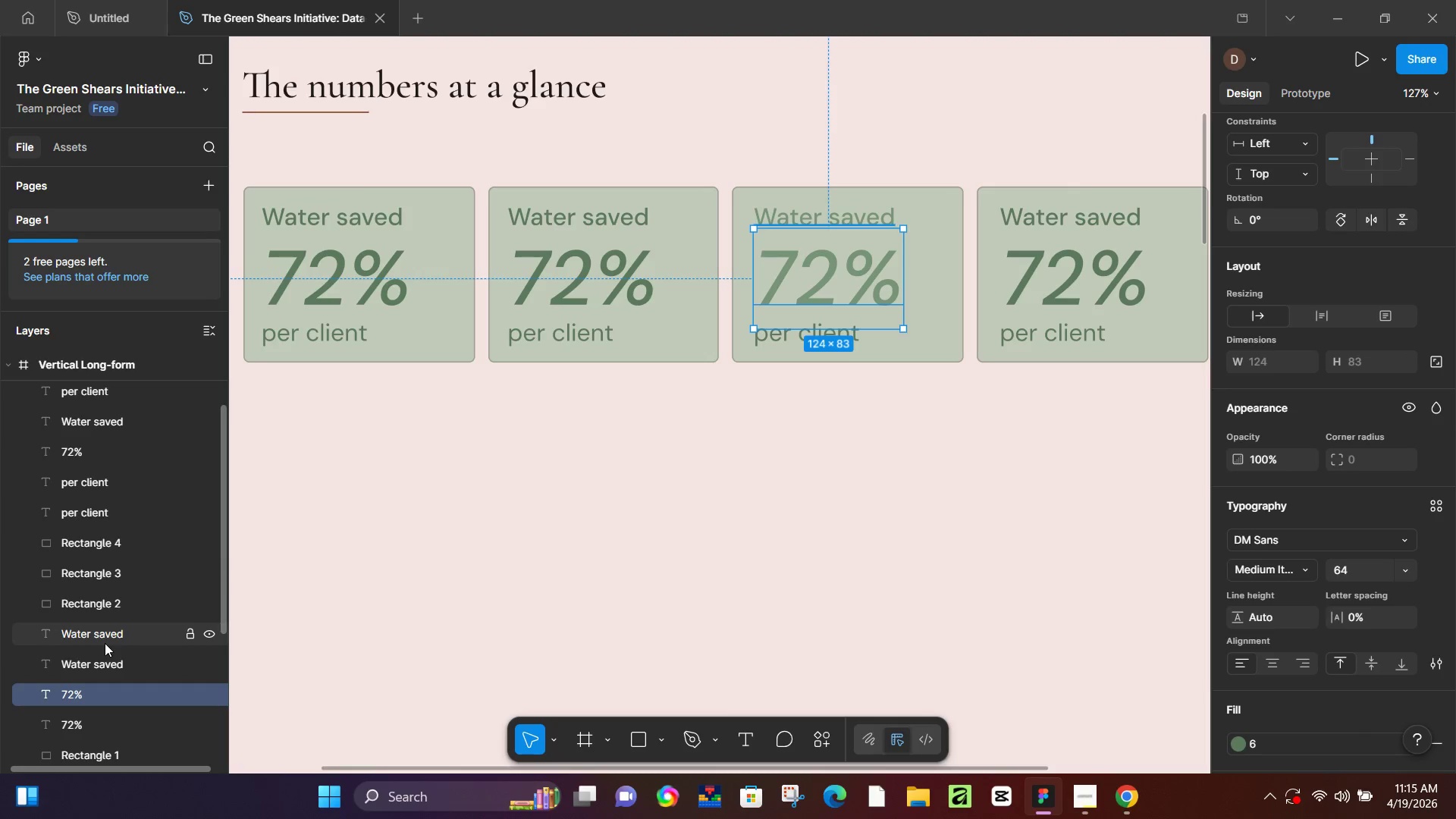 
left_click([105, 642])
 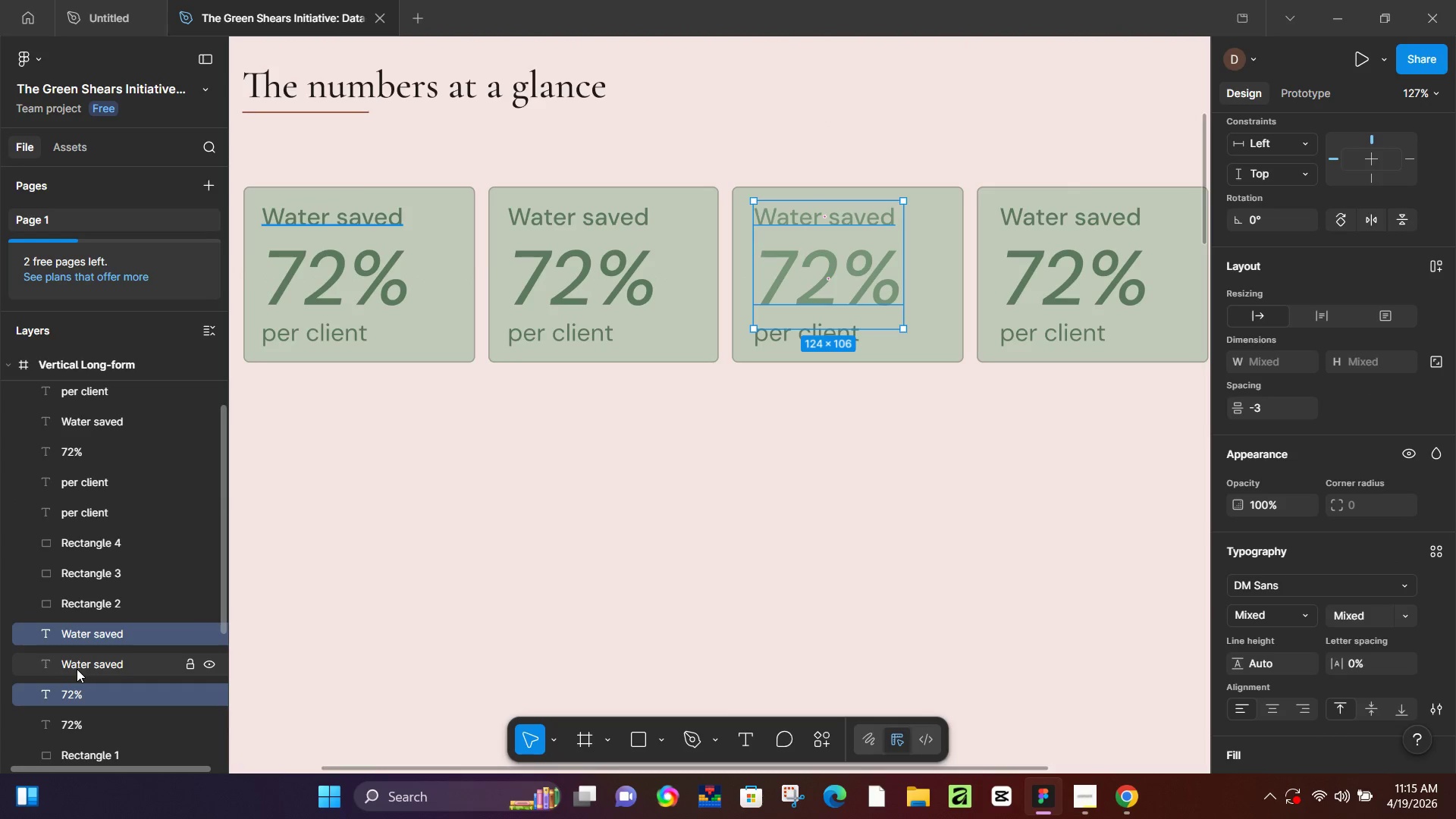 
left_click_drag(start_coordinate=[102, 635], to_coordinate=[134, 481])
 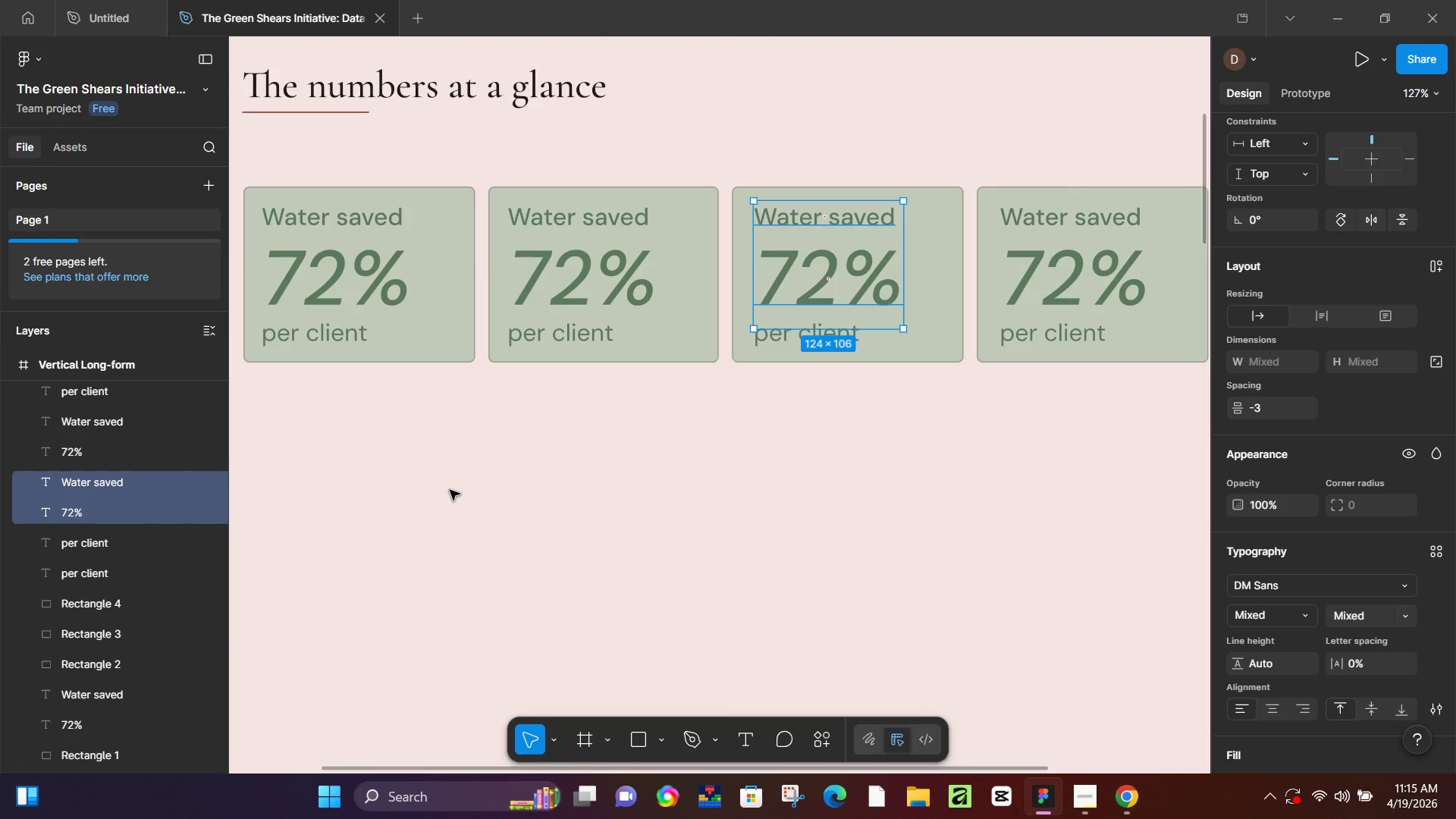 
left_click([452, 490])
 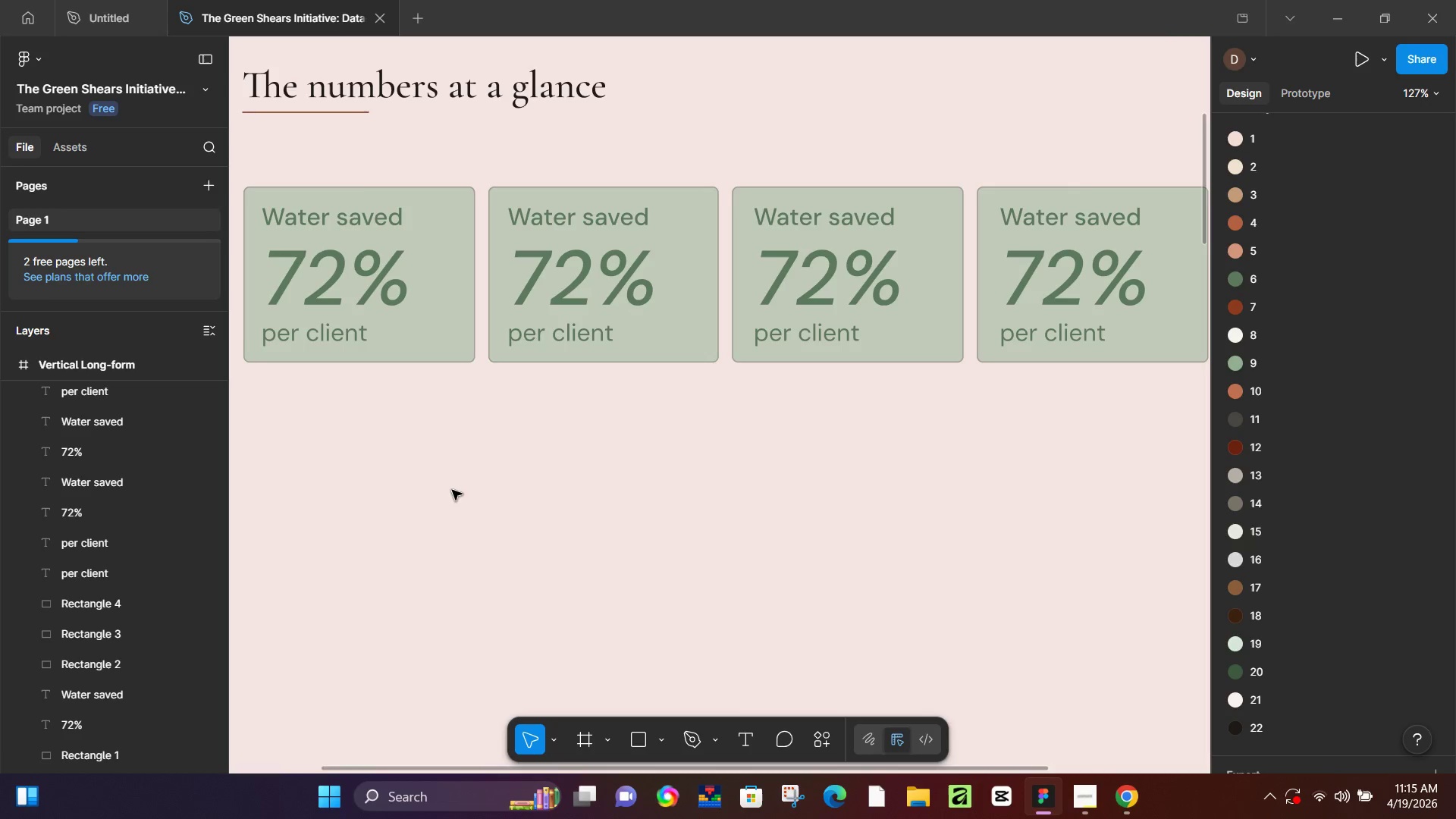 
double_click([592, 222])
 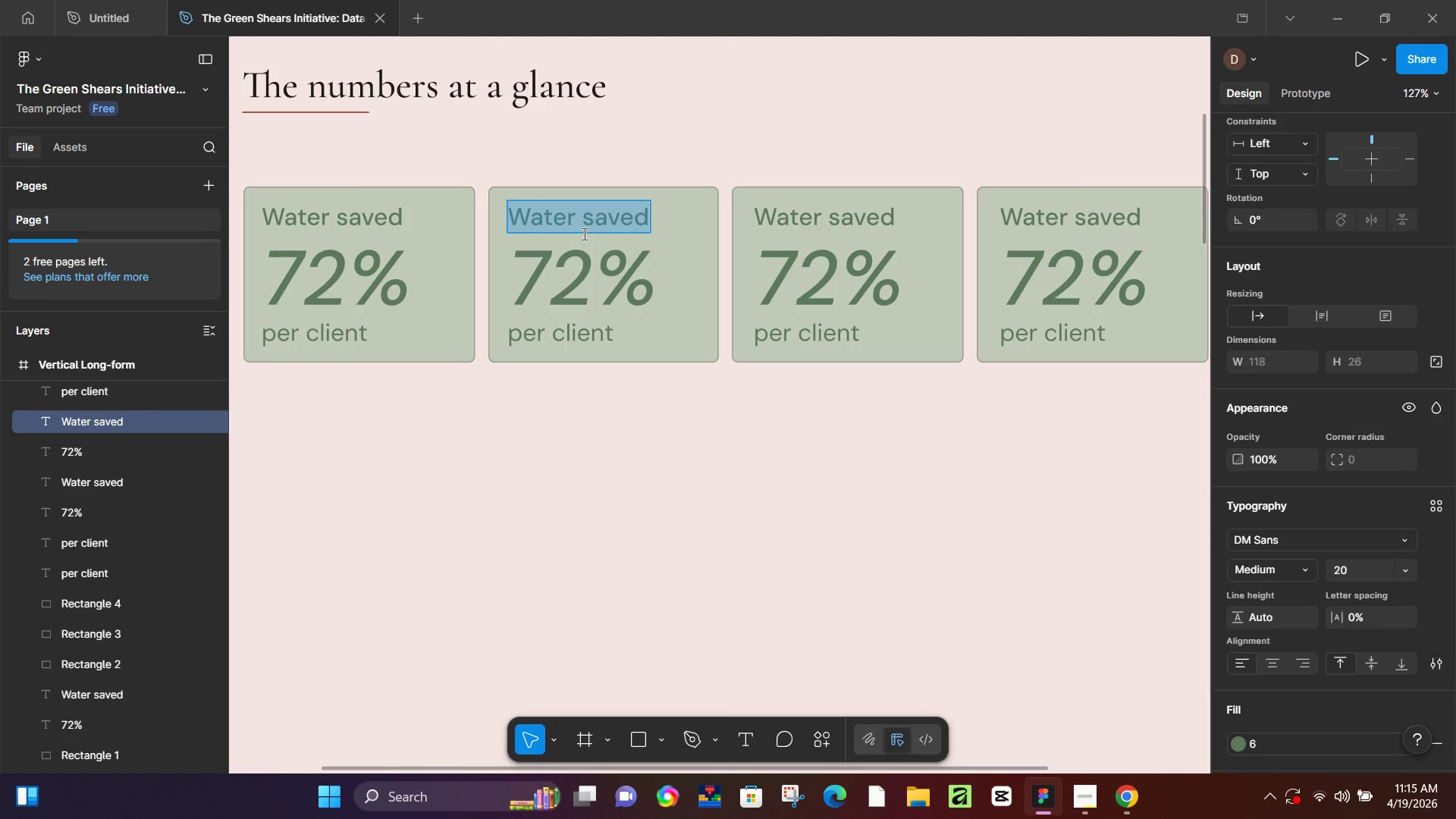 
wait(6.28)
 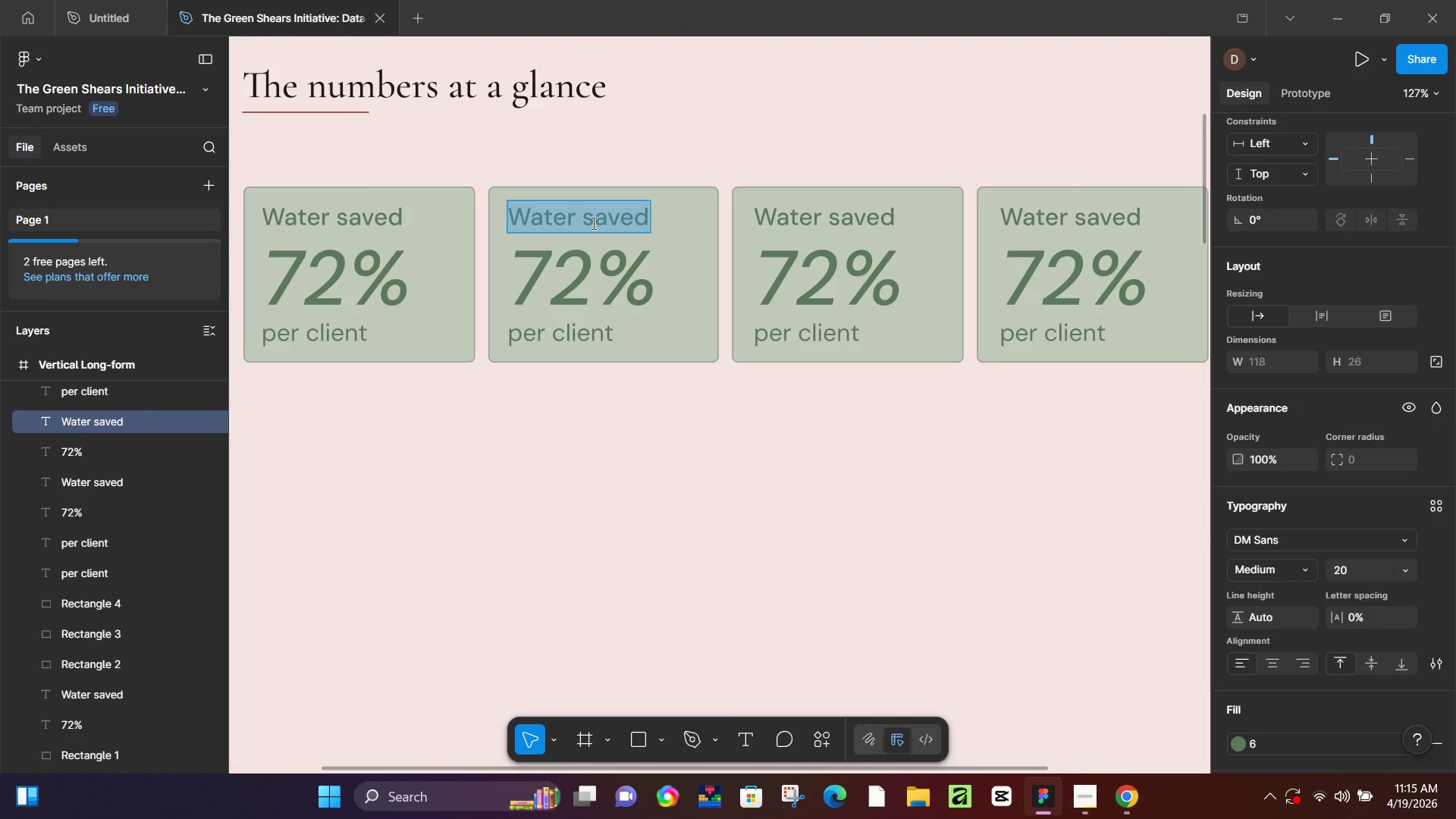 
type(Foik)
key(Backspace)
type(l divrted)
 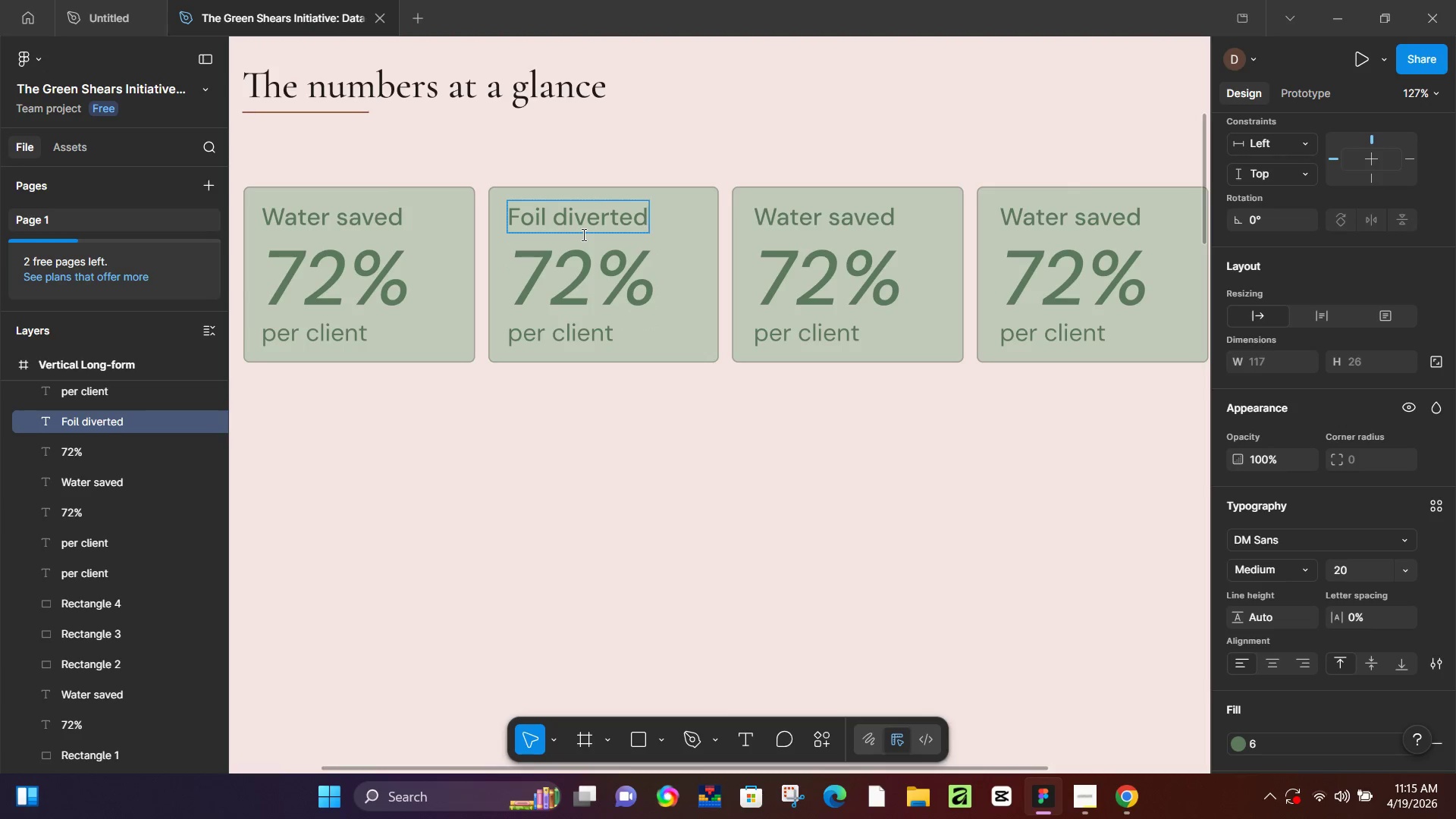 
left_click([833, 220])
 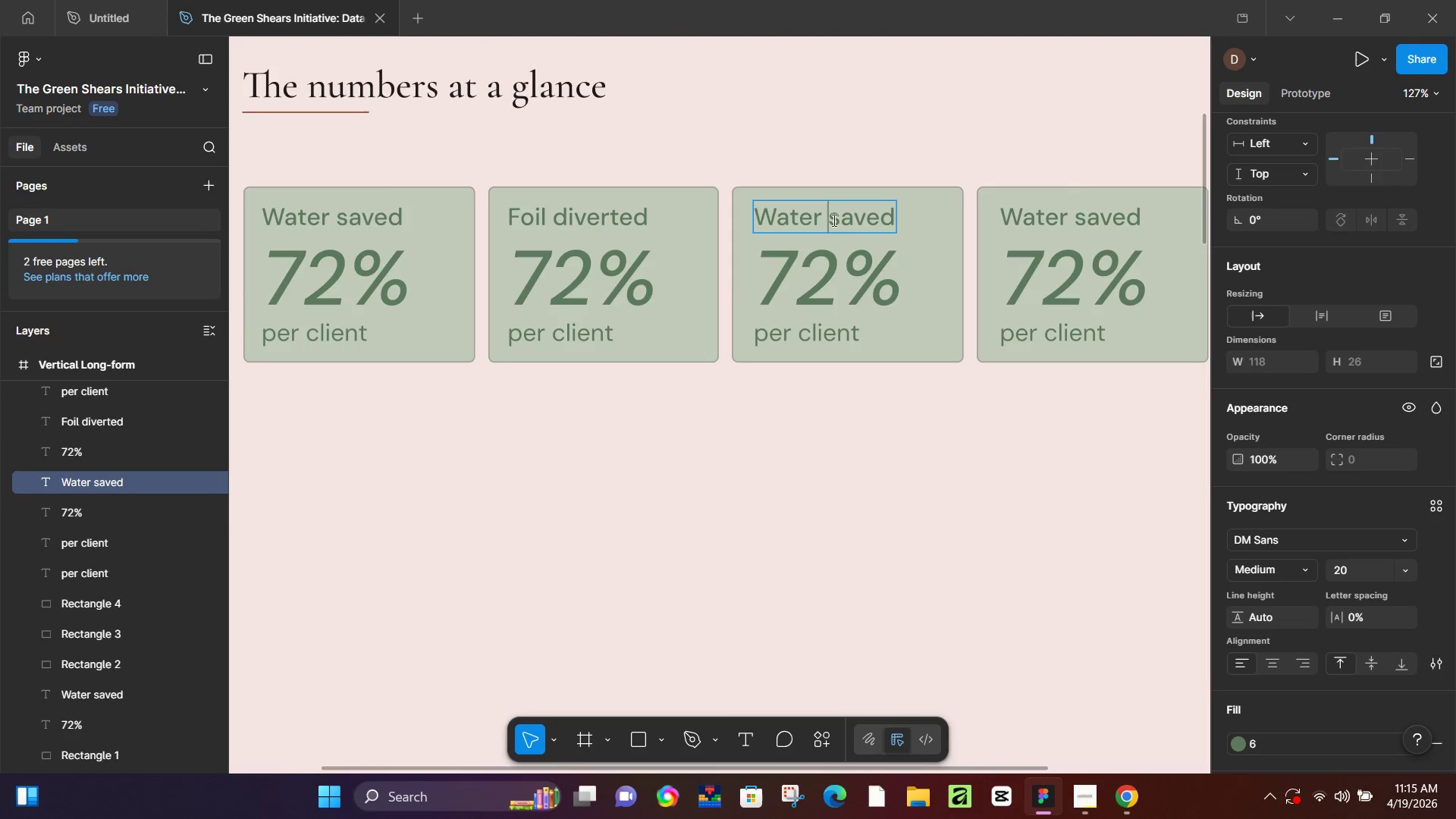 
key(Control+A)
 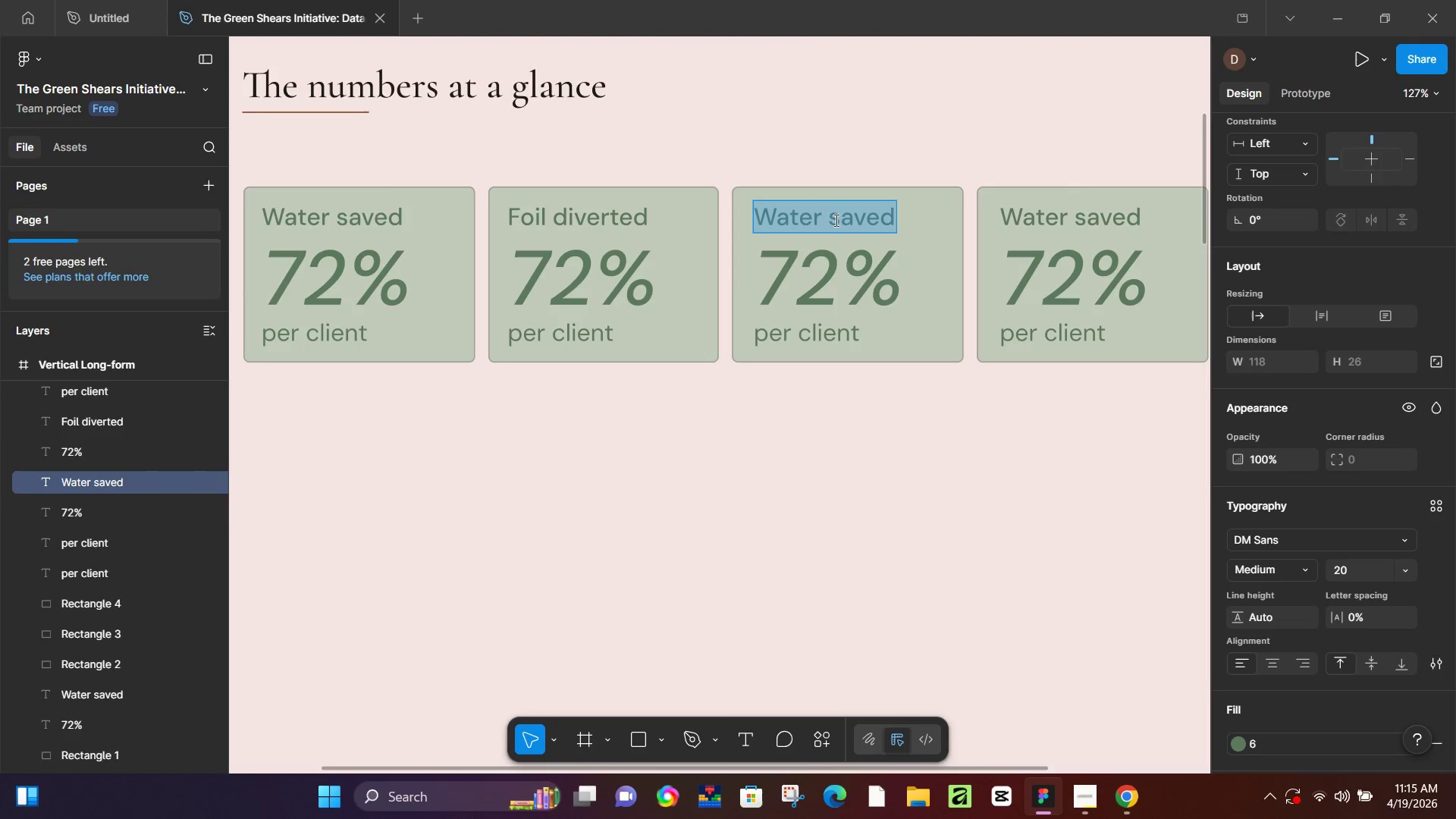 
type(Chemical reduction)
 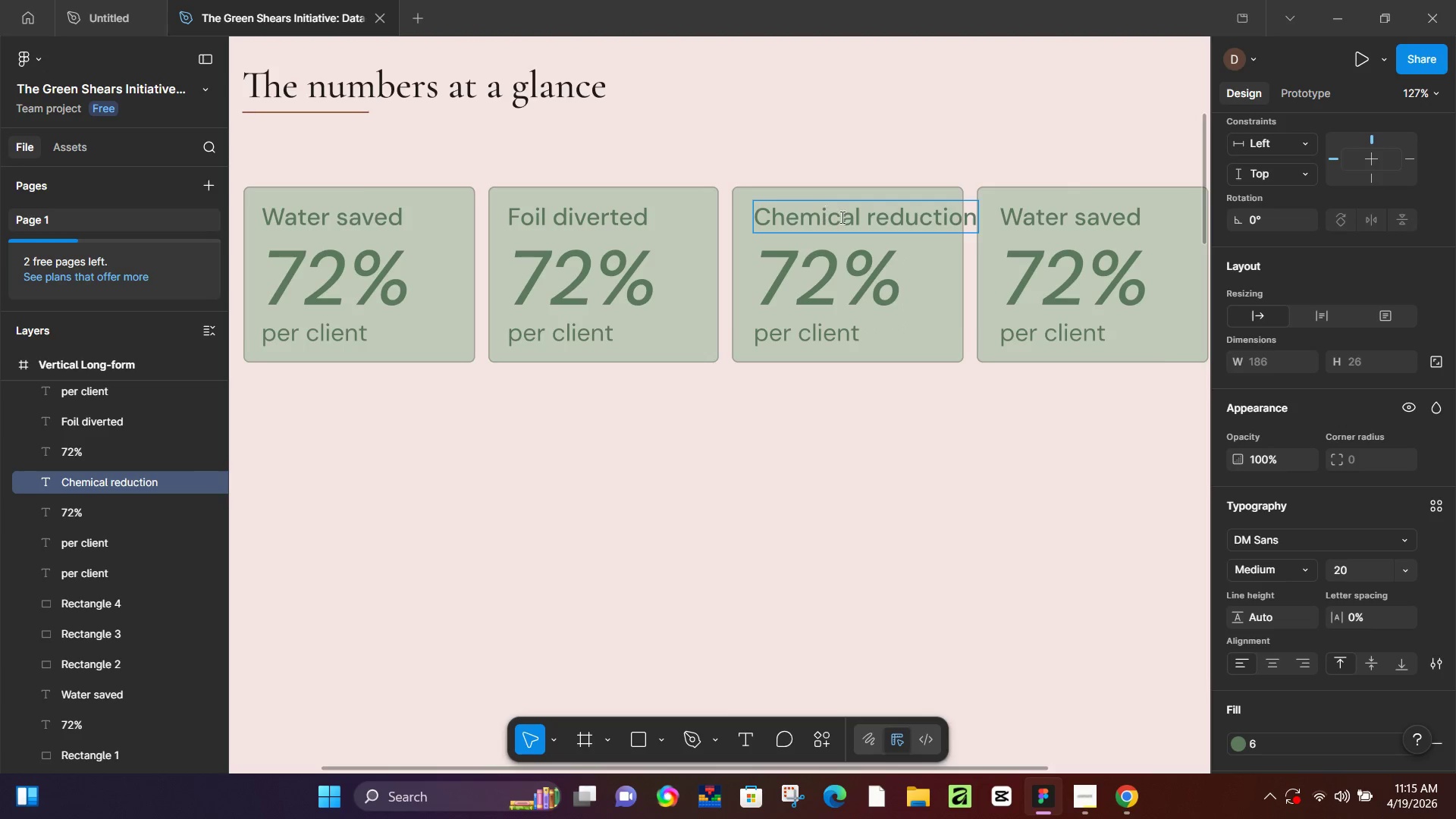 
key(Control+ControlLeft)
 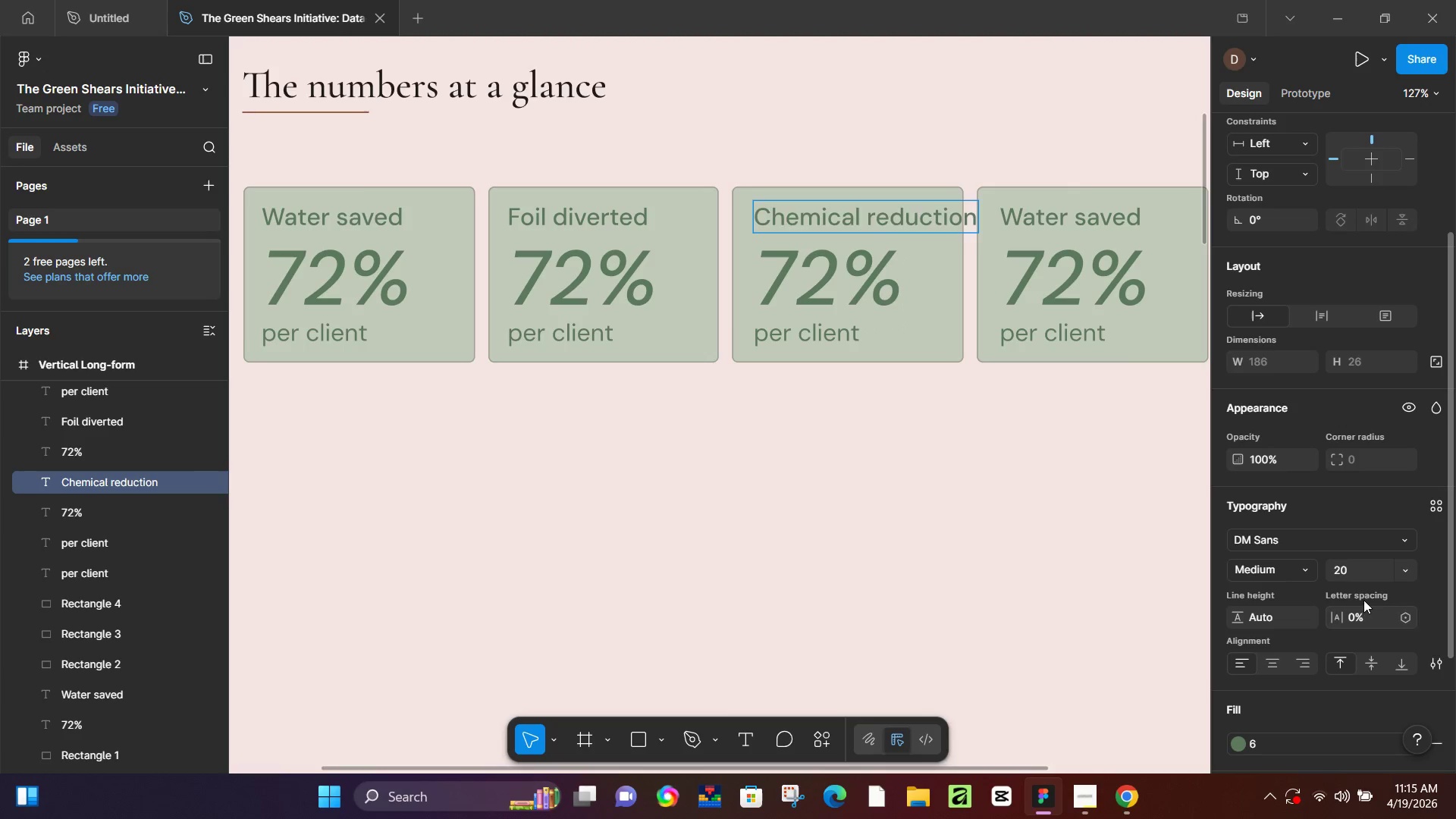 
key(Control+A)
 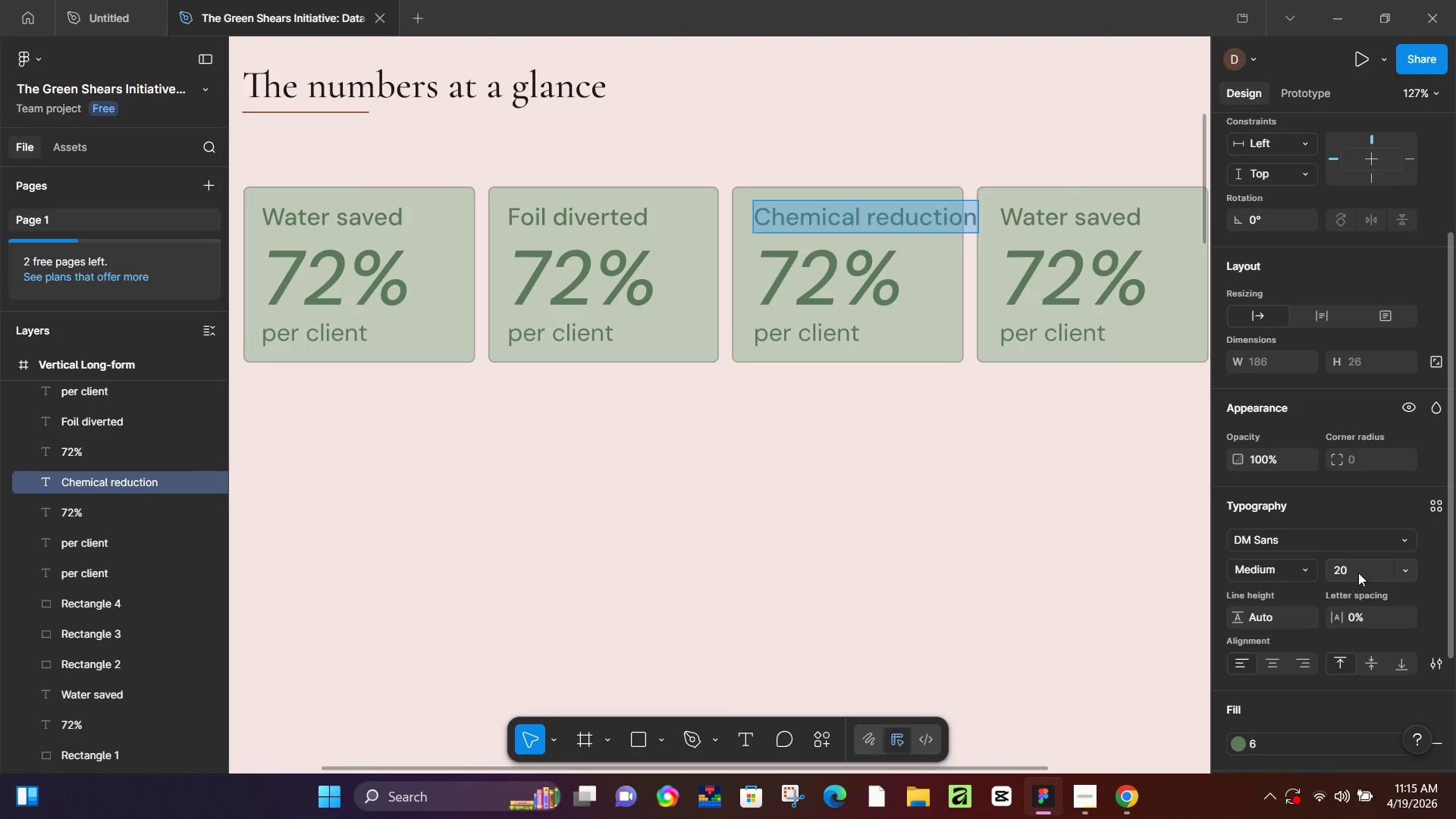 
left_click([1358, 573])
 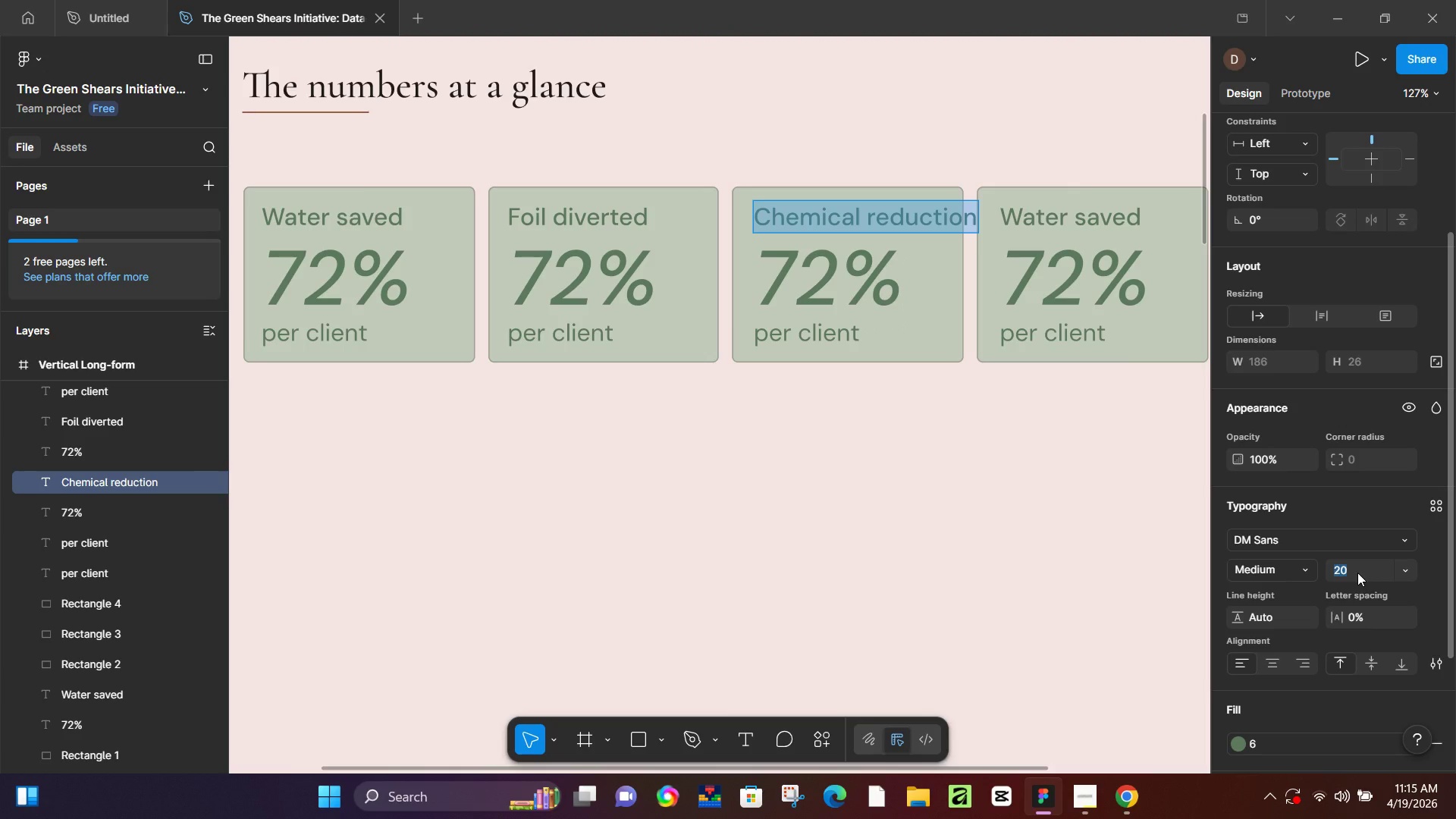 
key(Numpad1)
 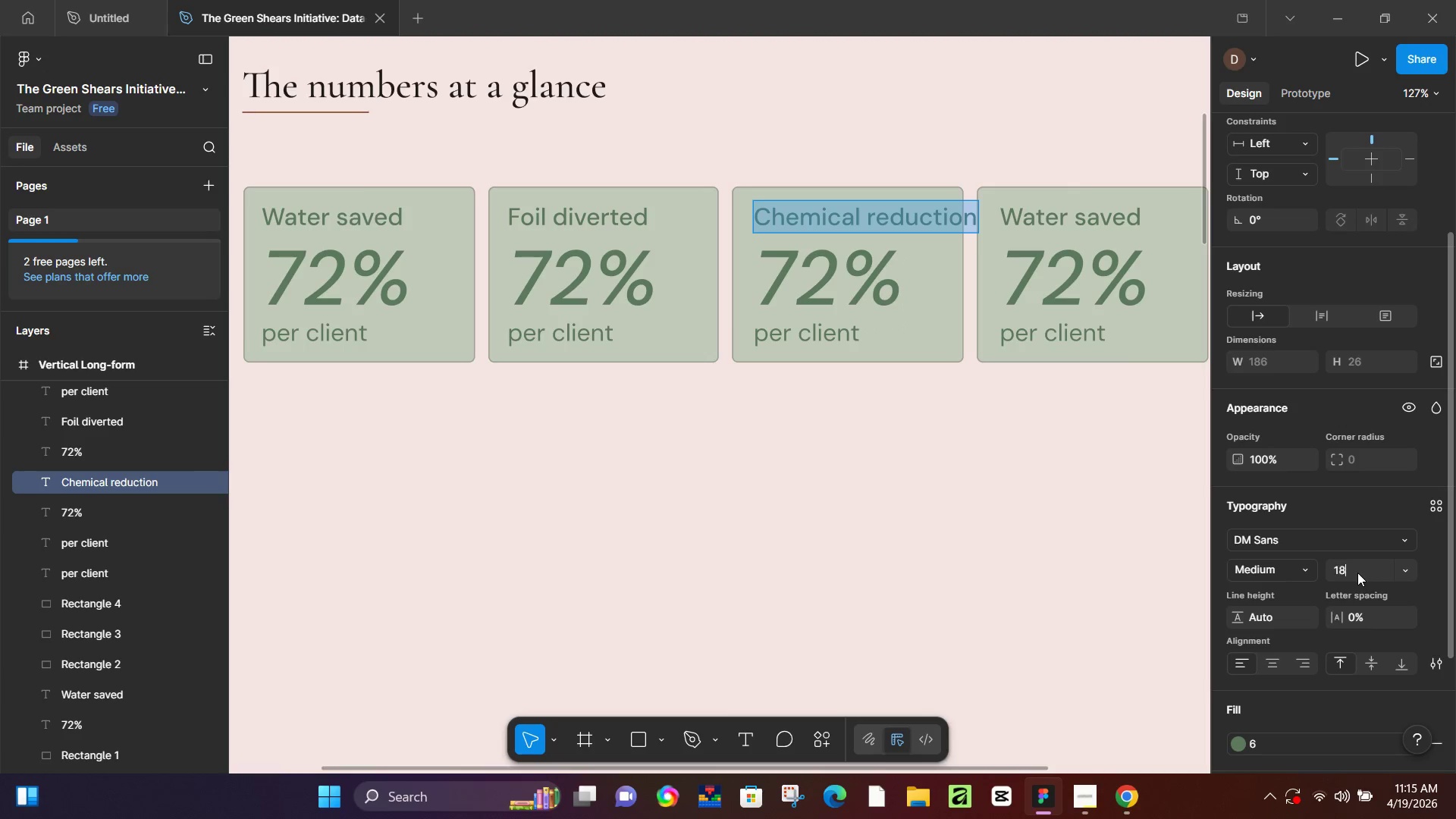 
key(Numpad8)
 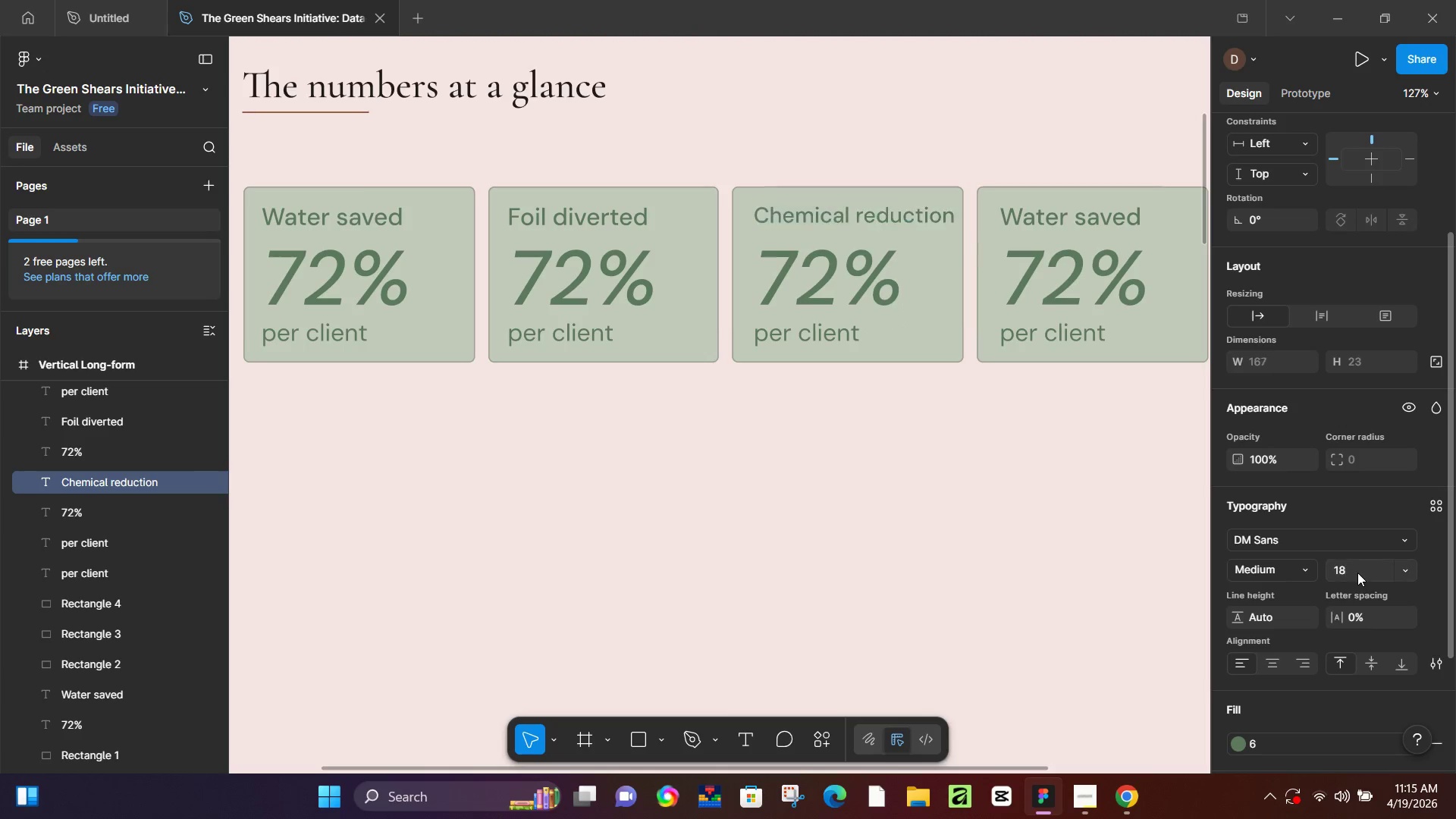 
key(NumpadEnter)
 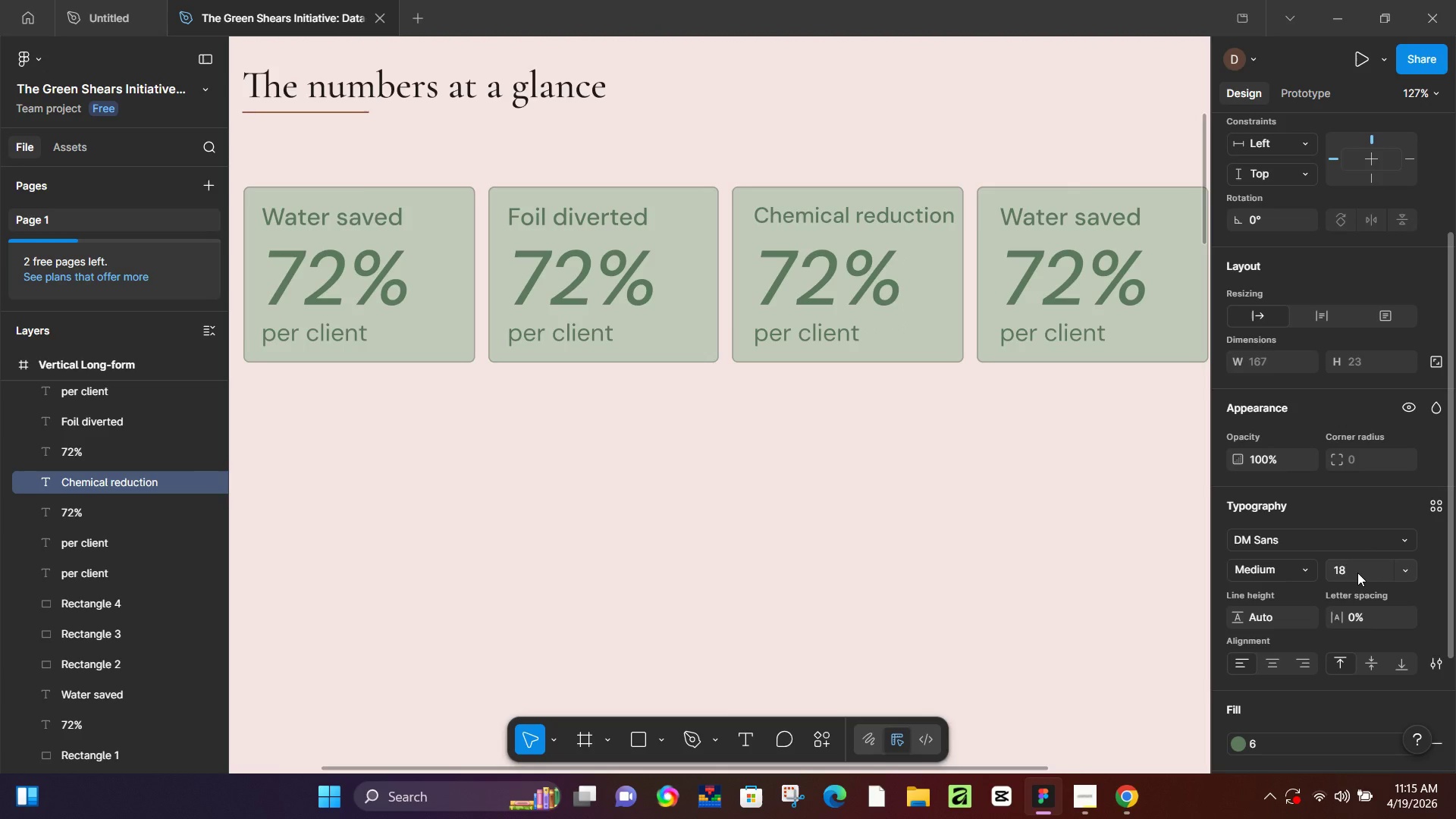 
left_click([1357, 573])
 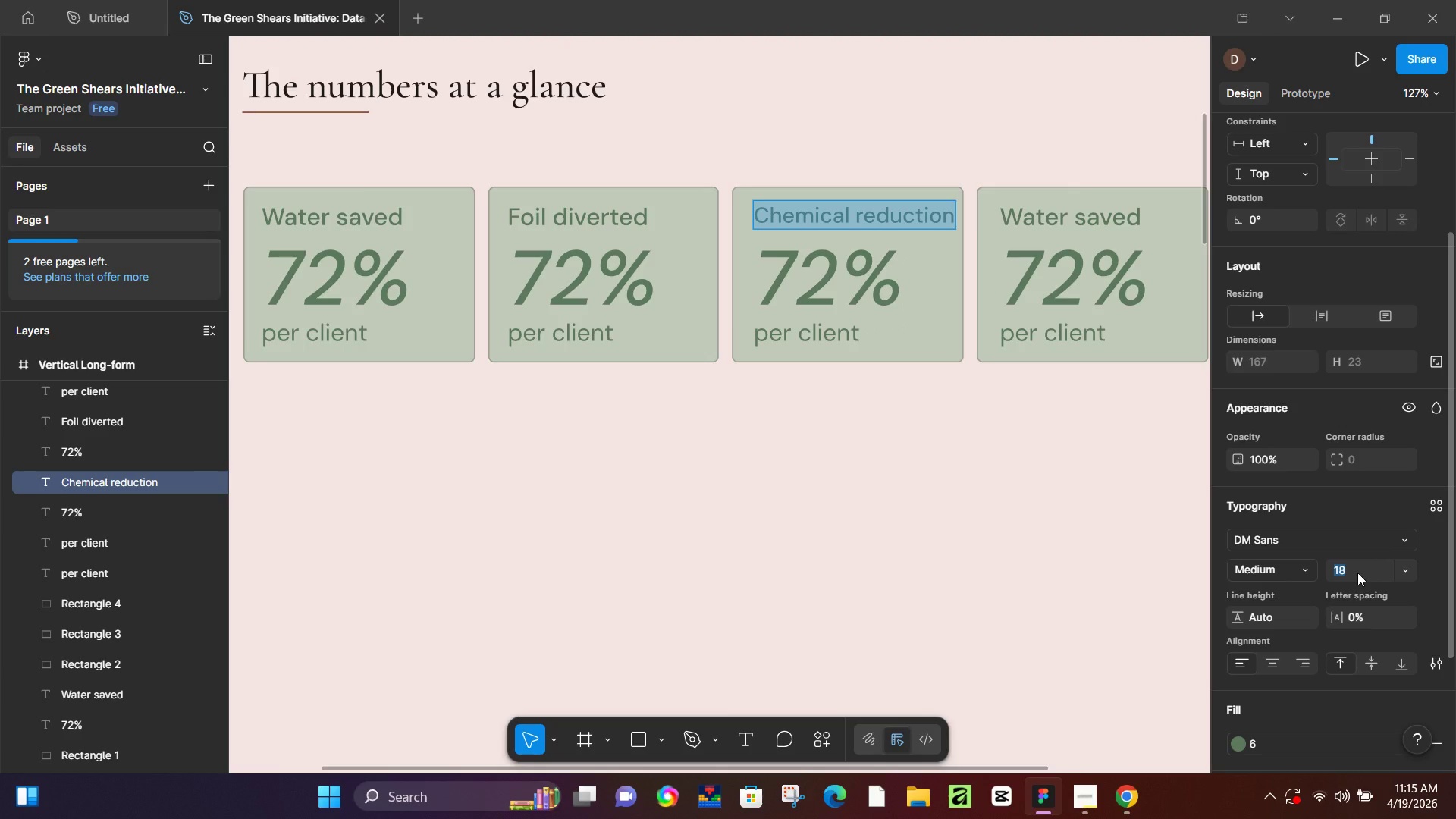 
key(Numpad1)
 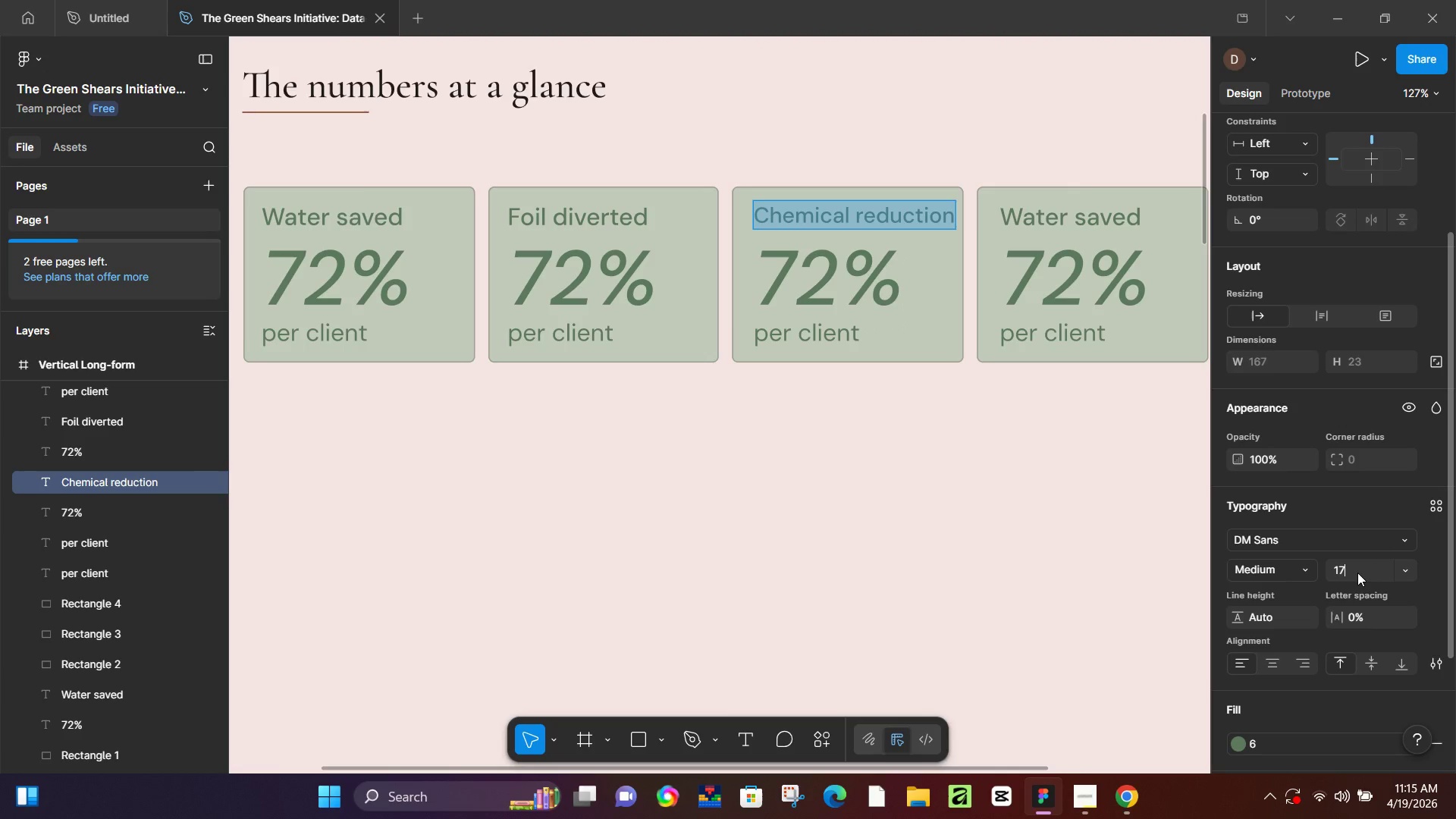 
key(Numpad7)
 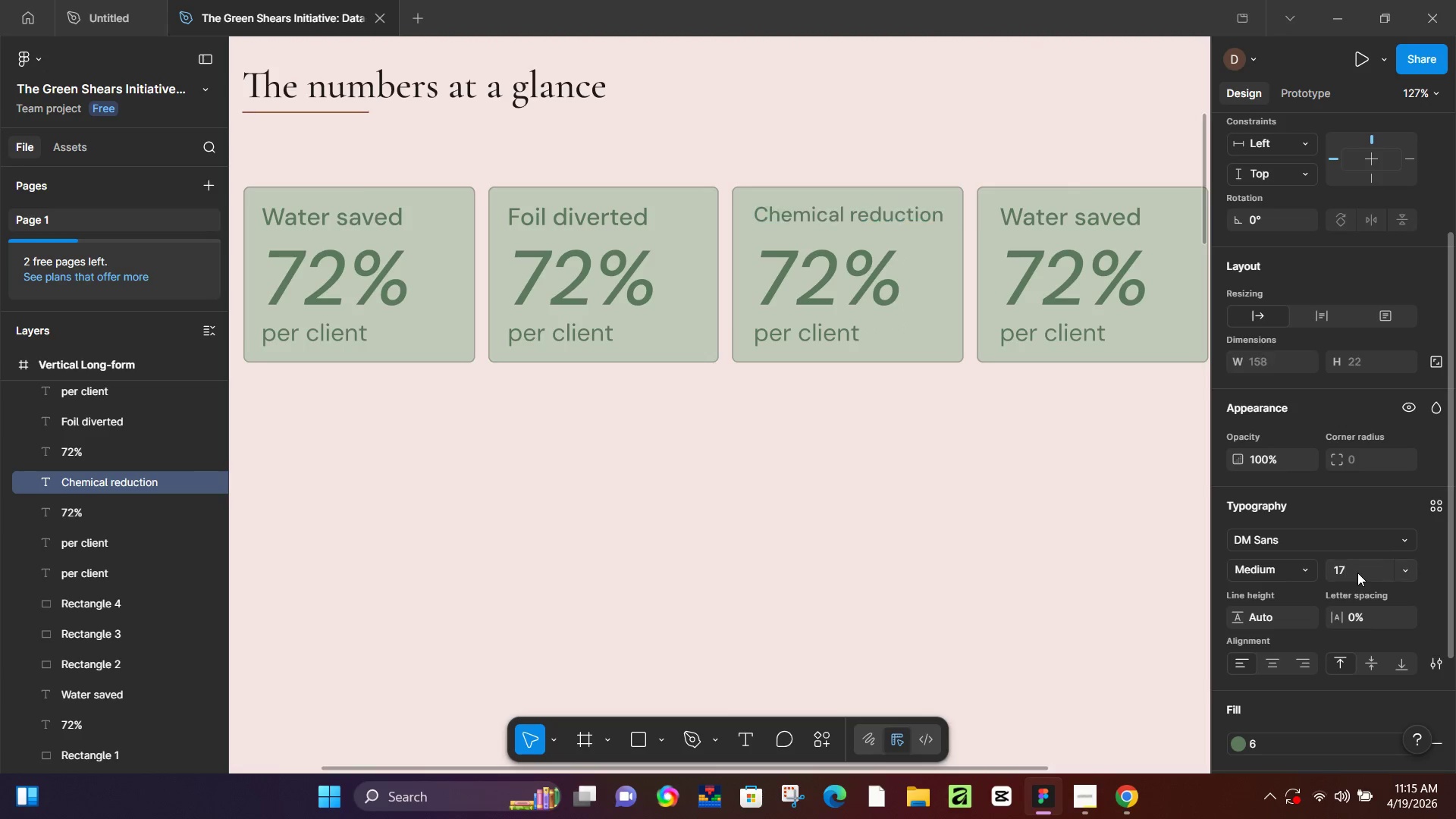 
key(NumpadEnter)
 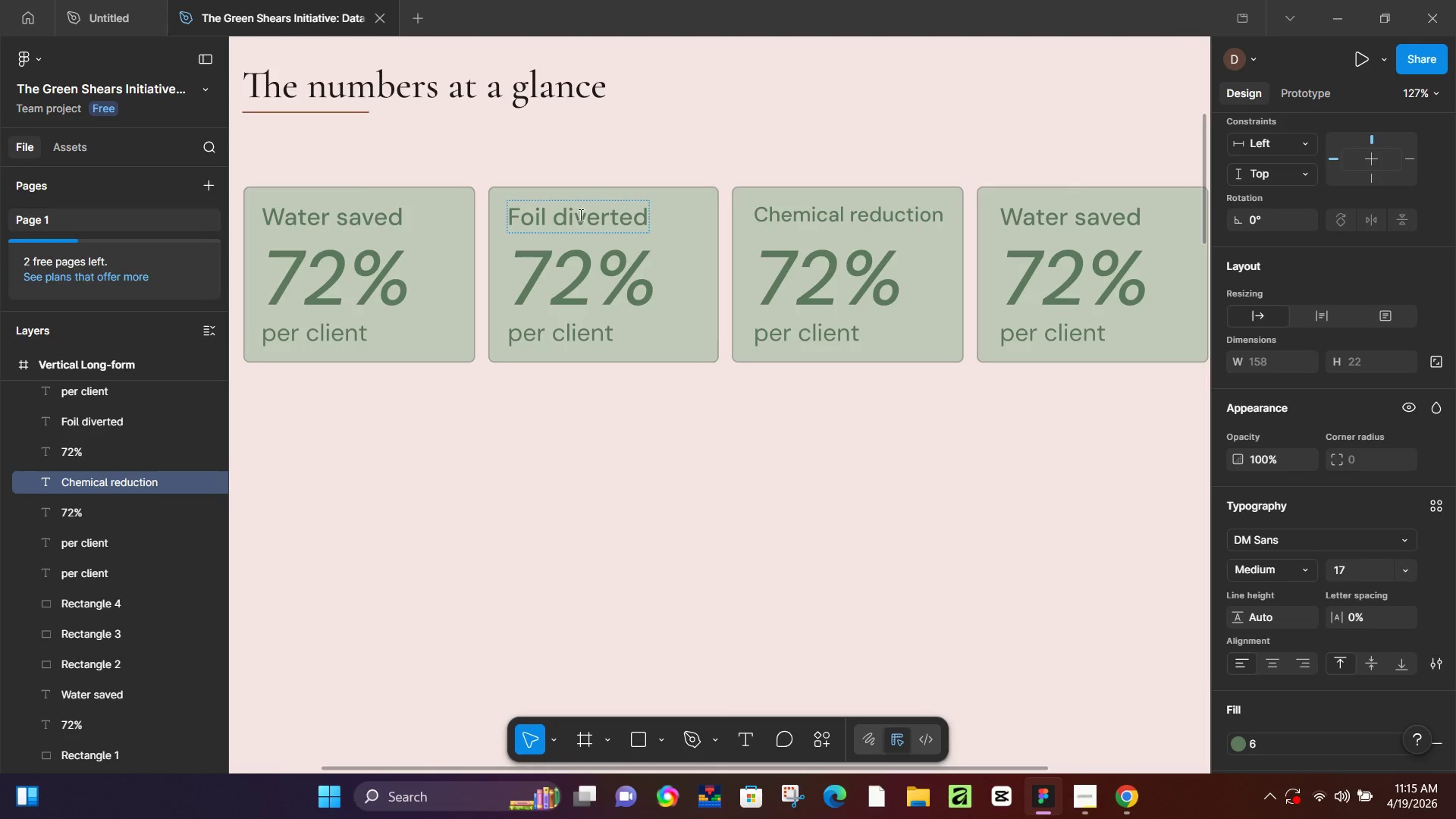 
left_click([584, 211])
 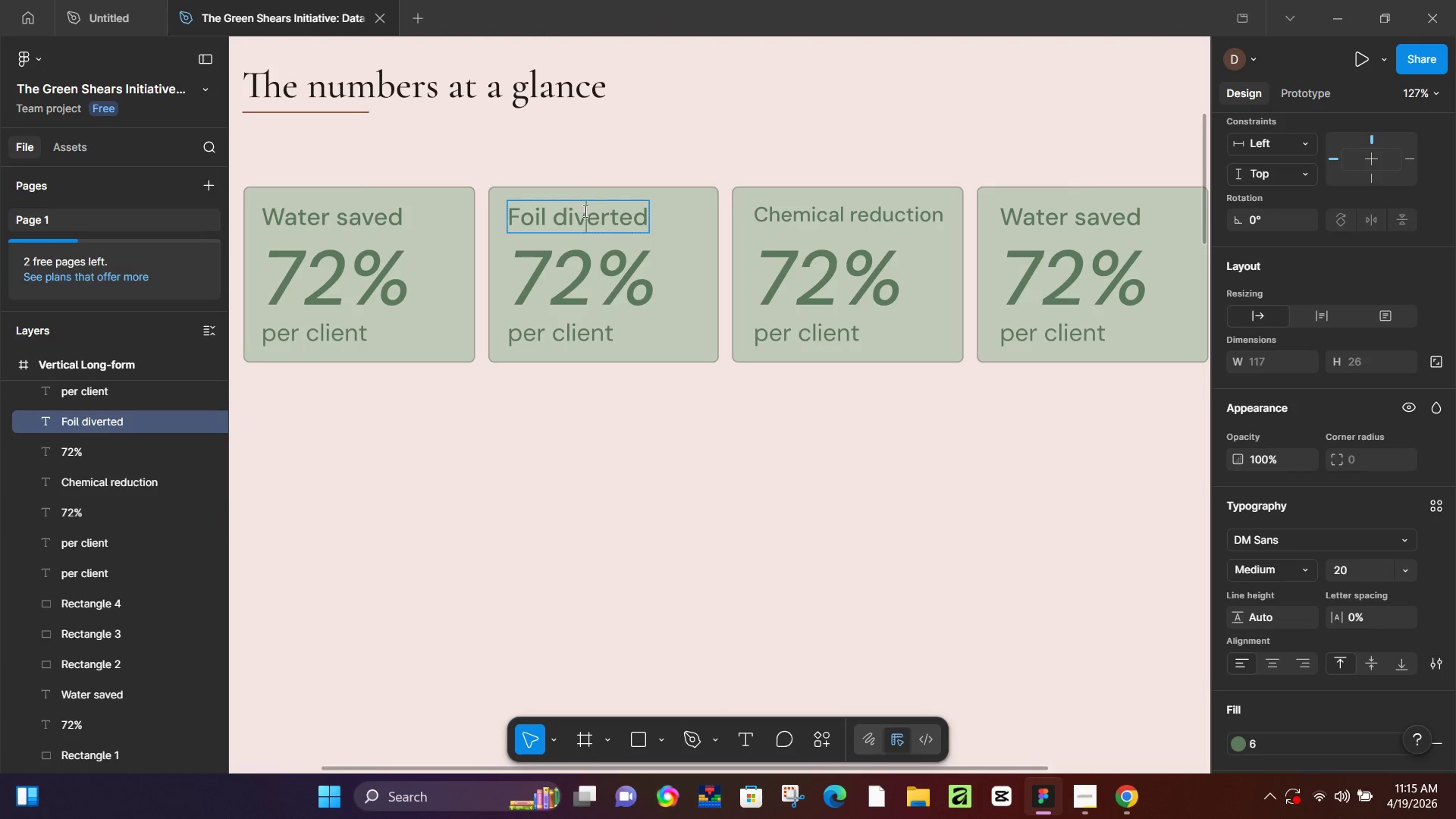 
key(Control+ControlLeft)
 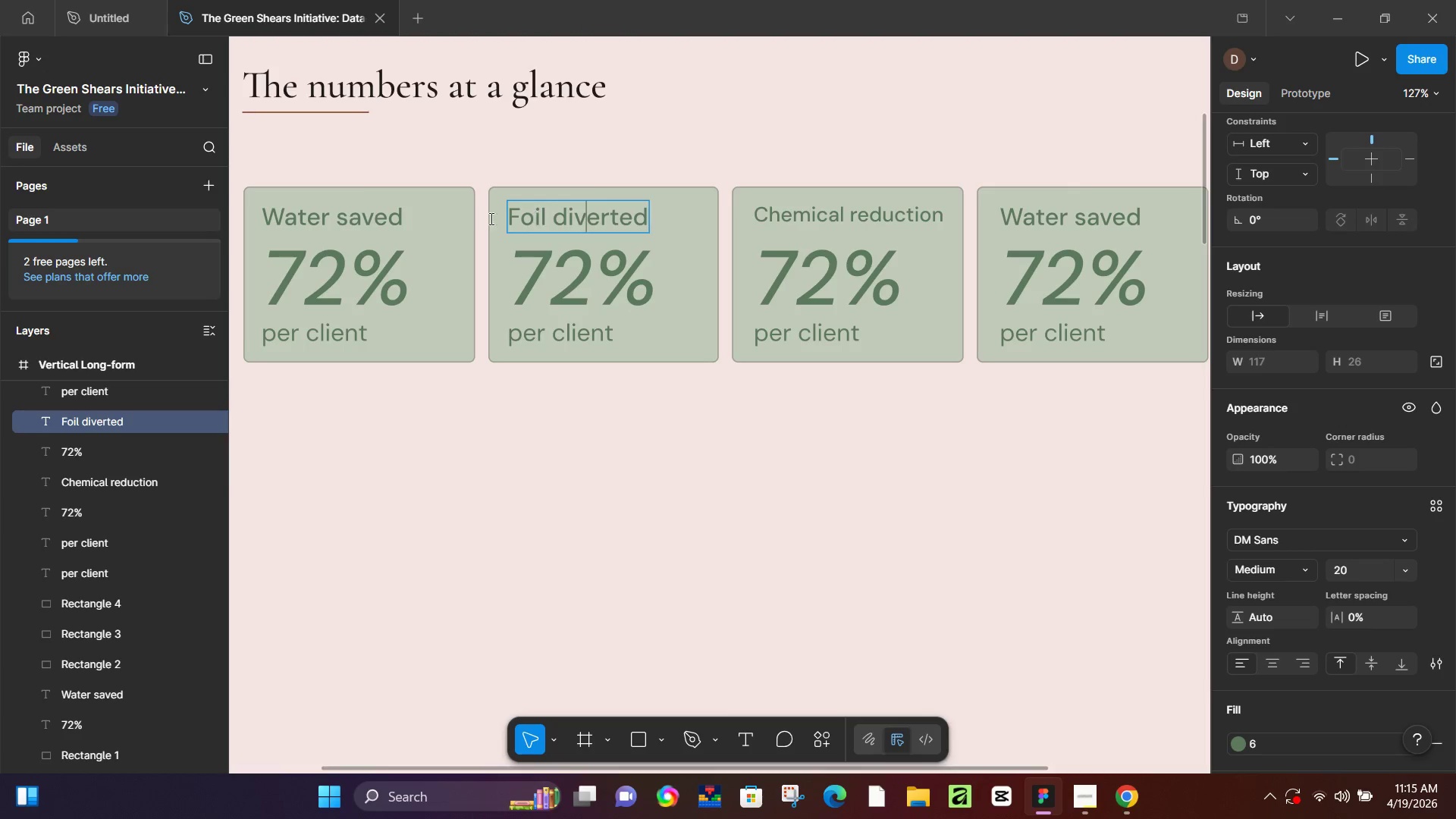 
key(Control+A)
 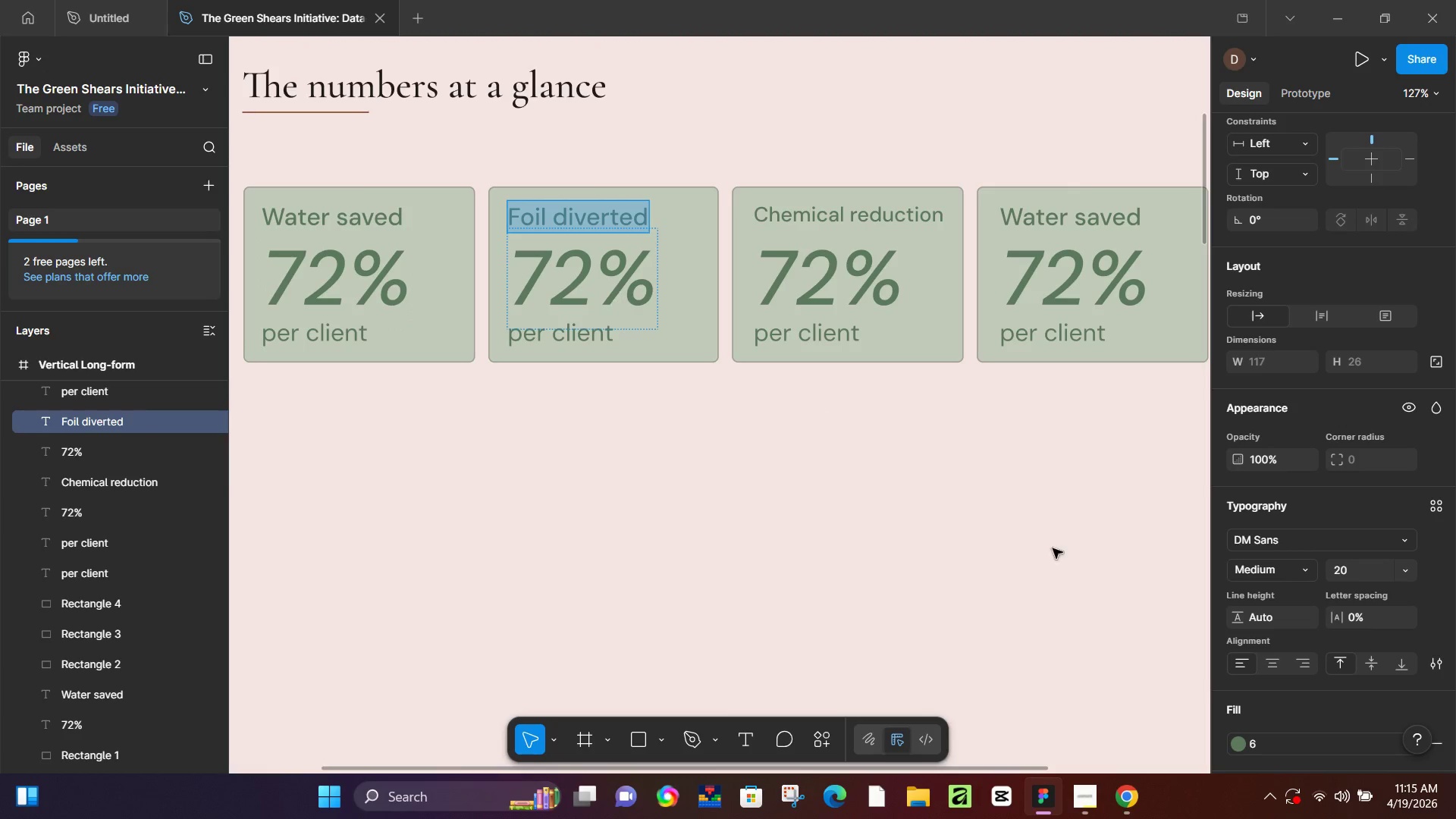 
left_click([1341, 567])
 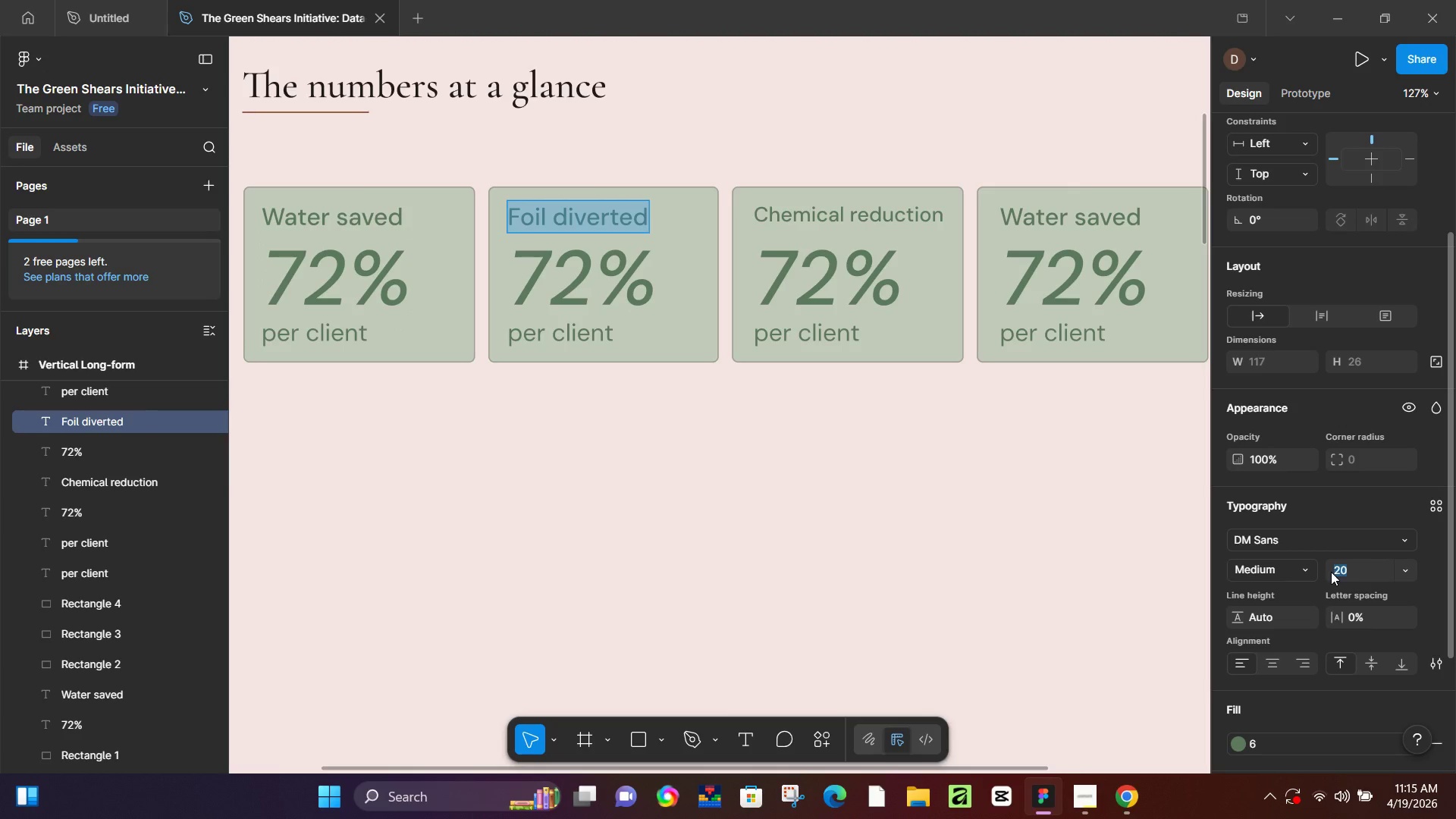 
key(Numpad1)
 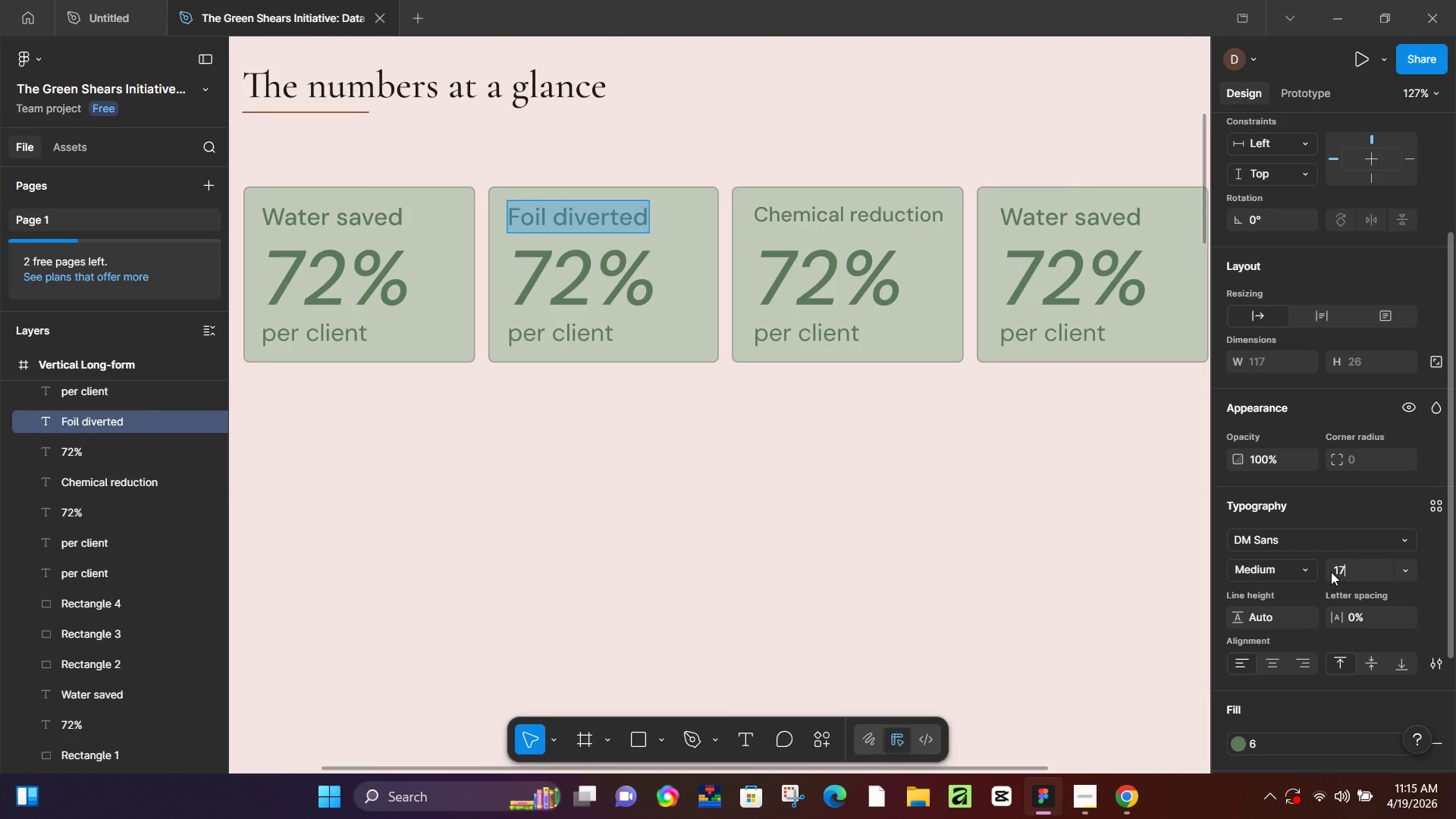 
key(Numpad7)
 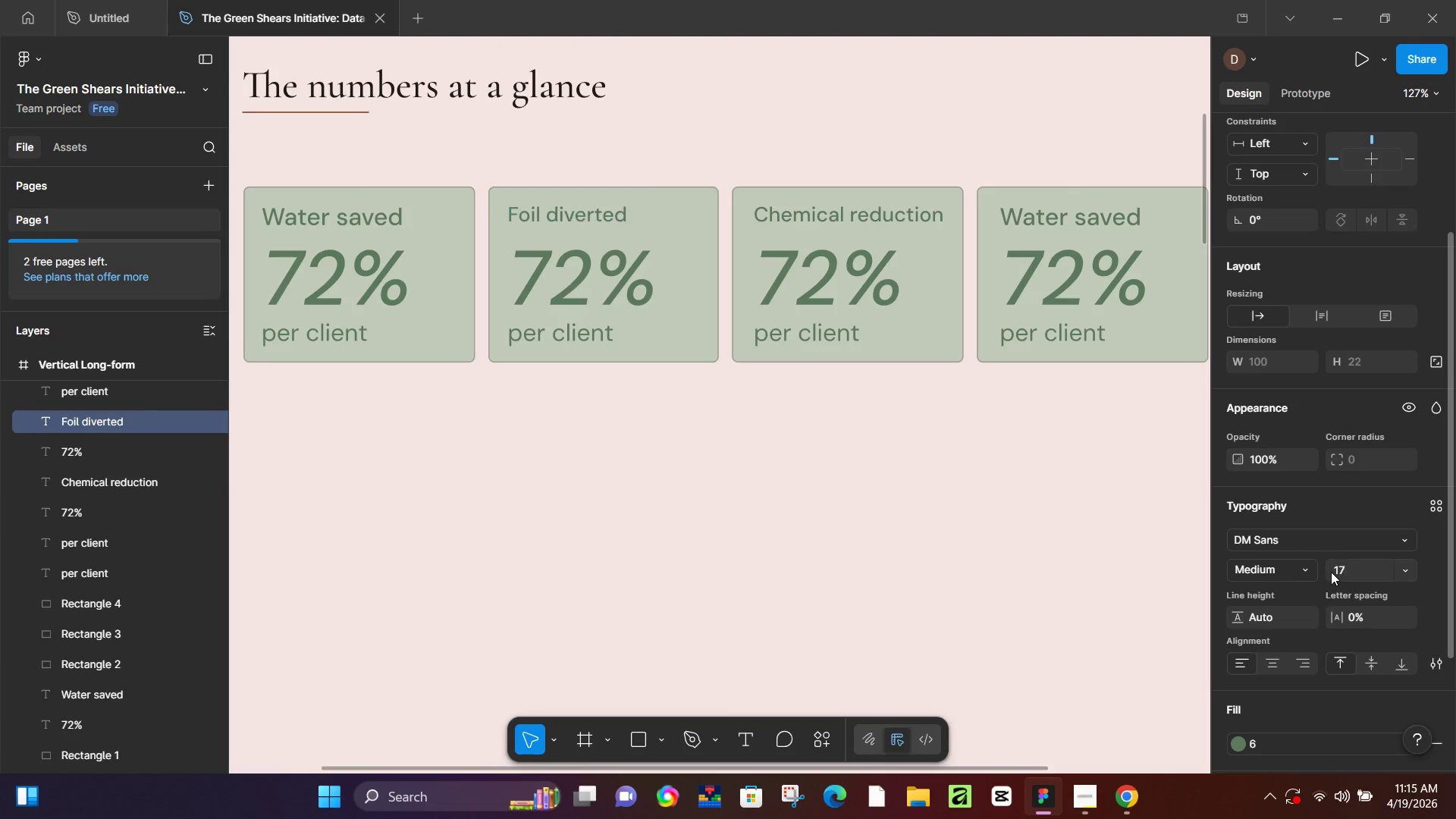 
key(NumpadEnter)
 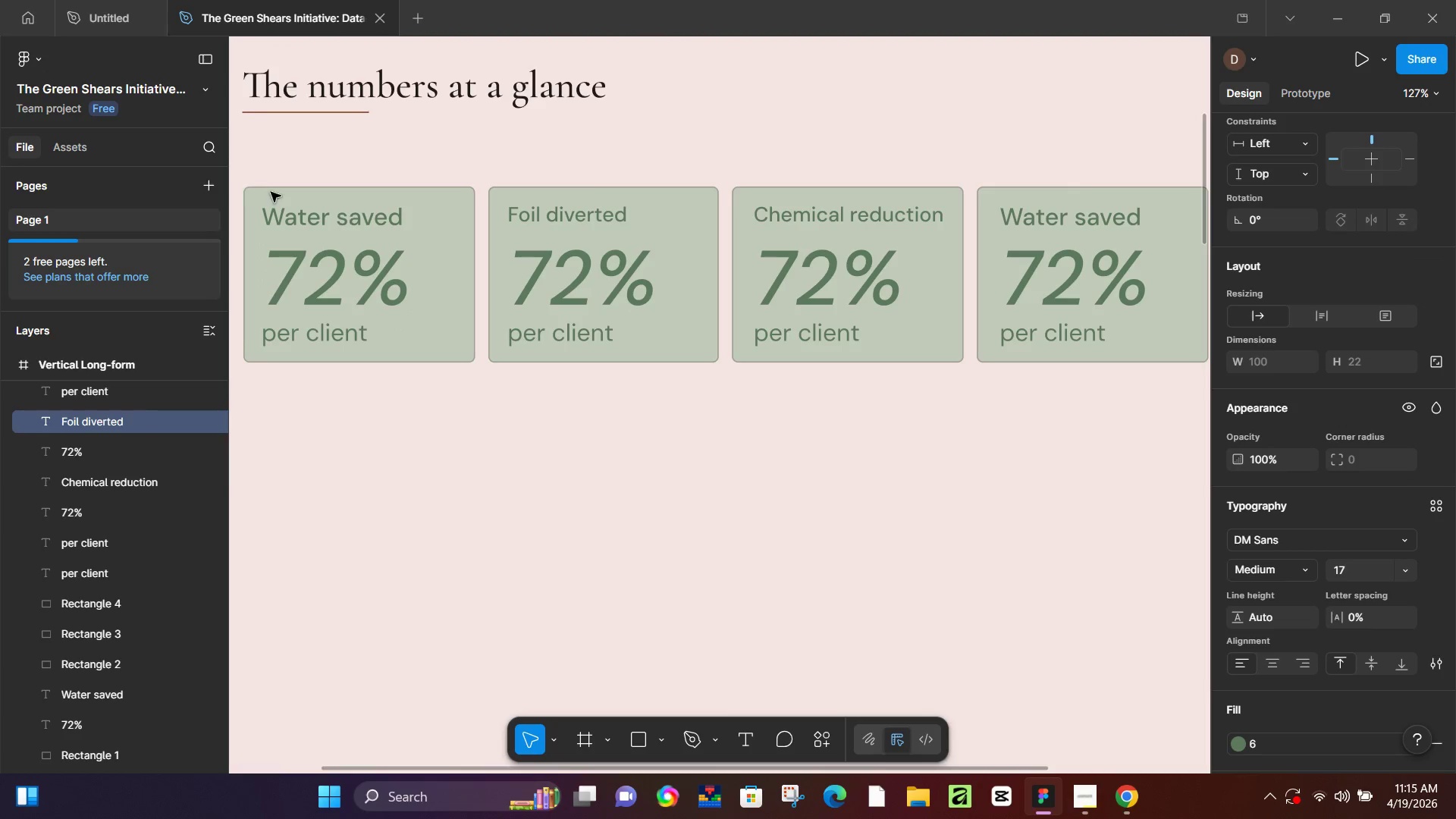 
left_click([317, 229])
 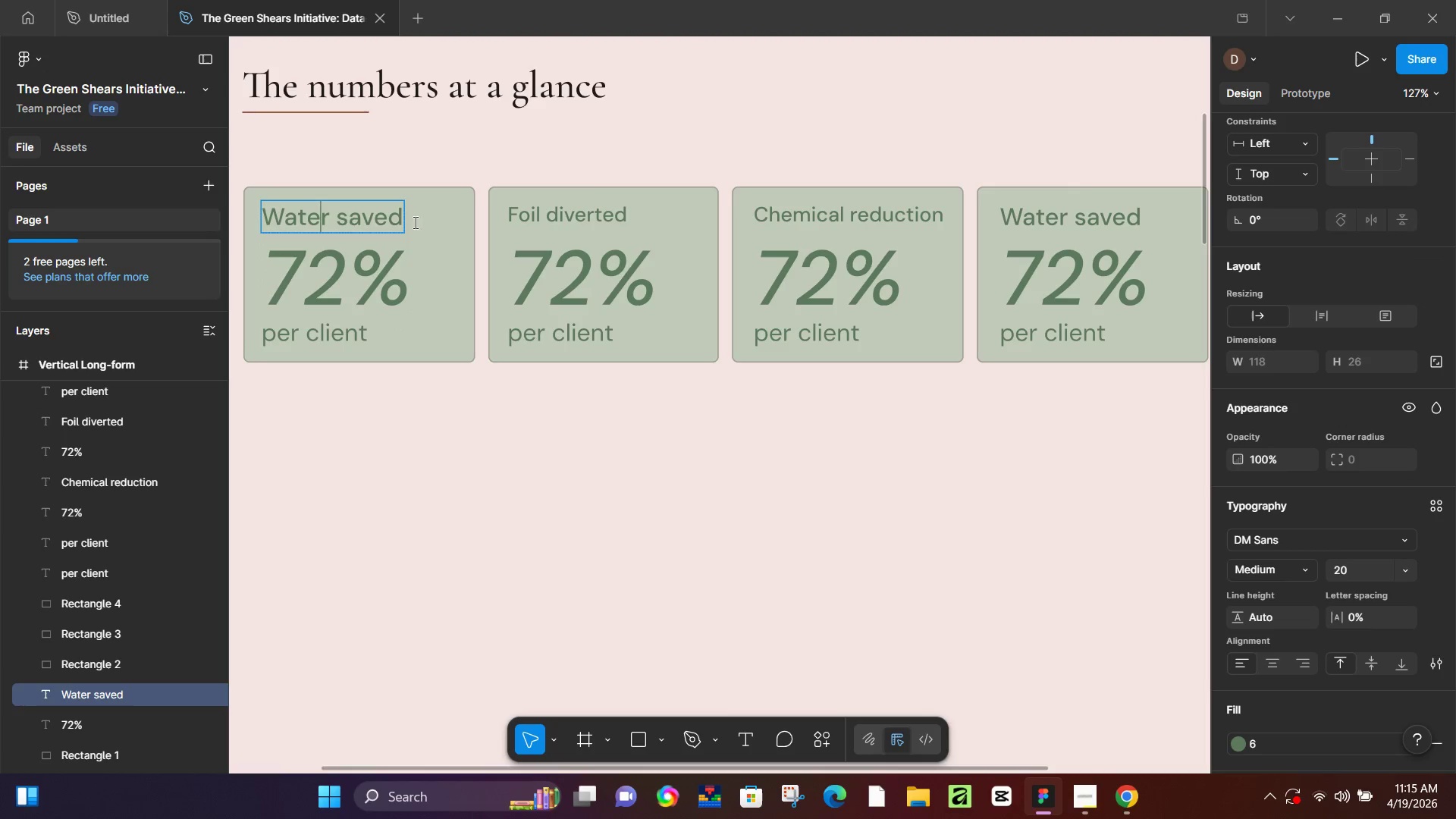 
key(Control+ControlLeft)
 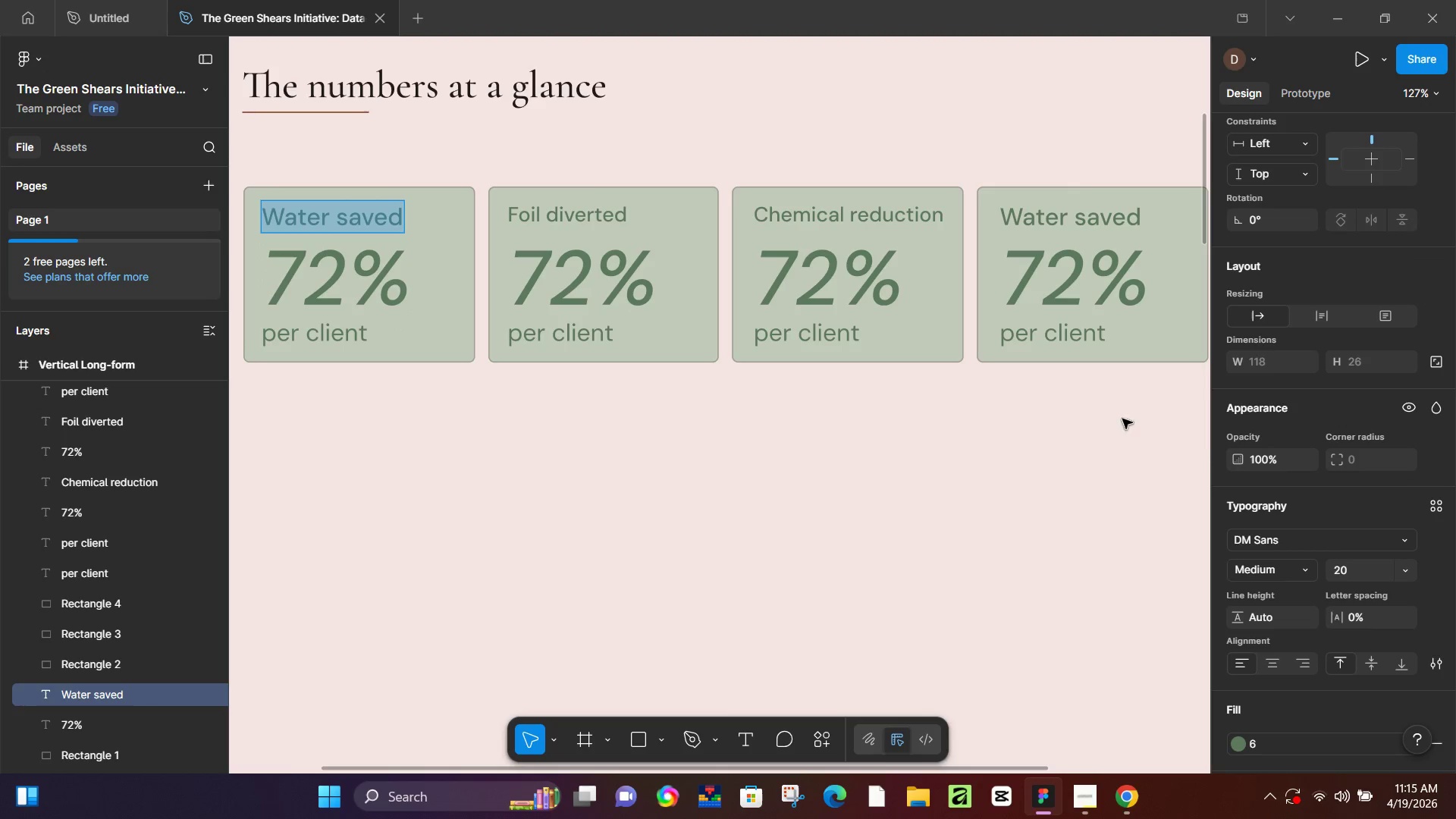 
key(Control+A)
 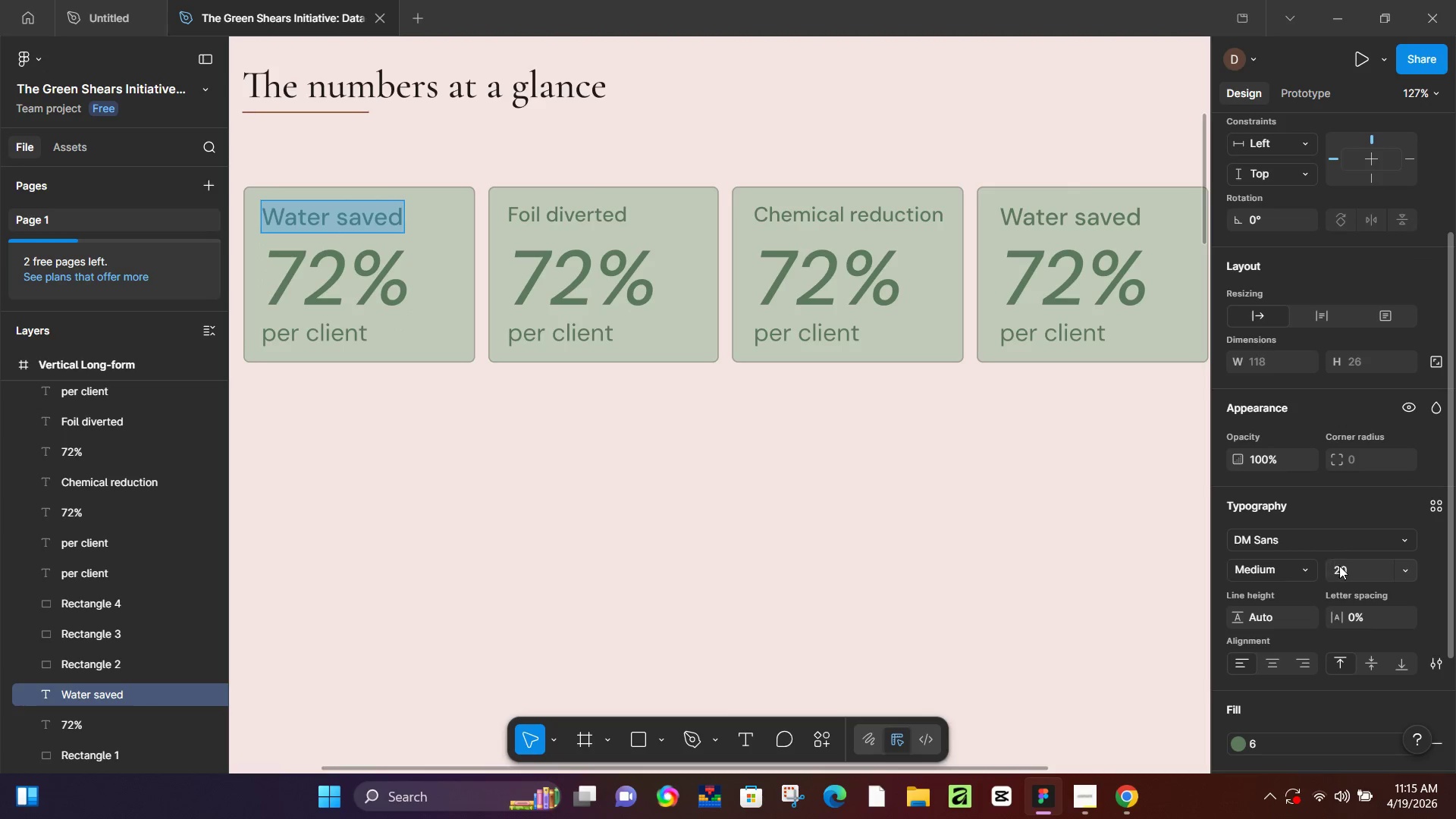 
left_click([1351, 570])
 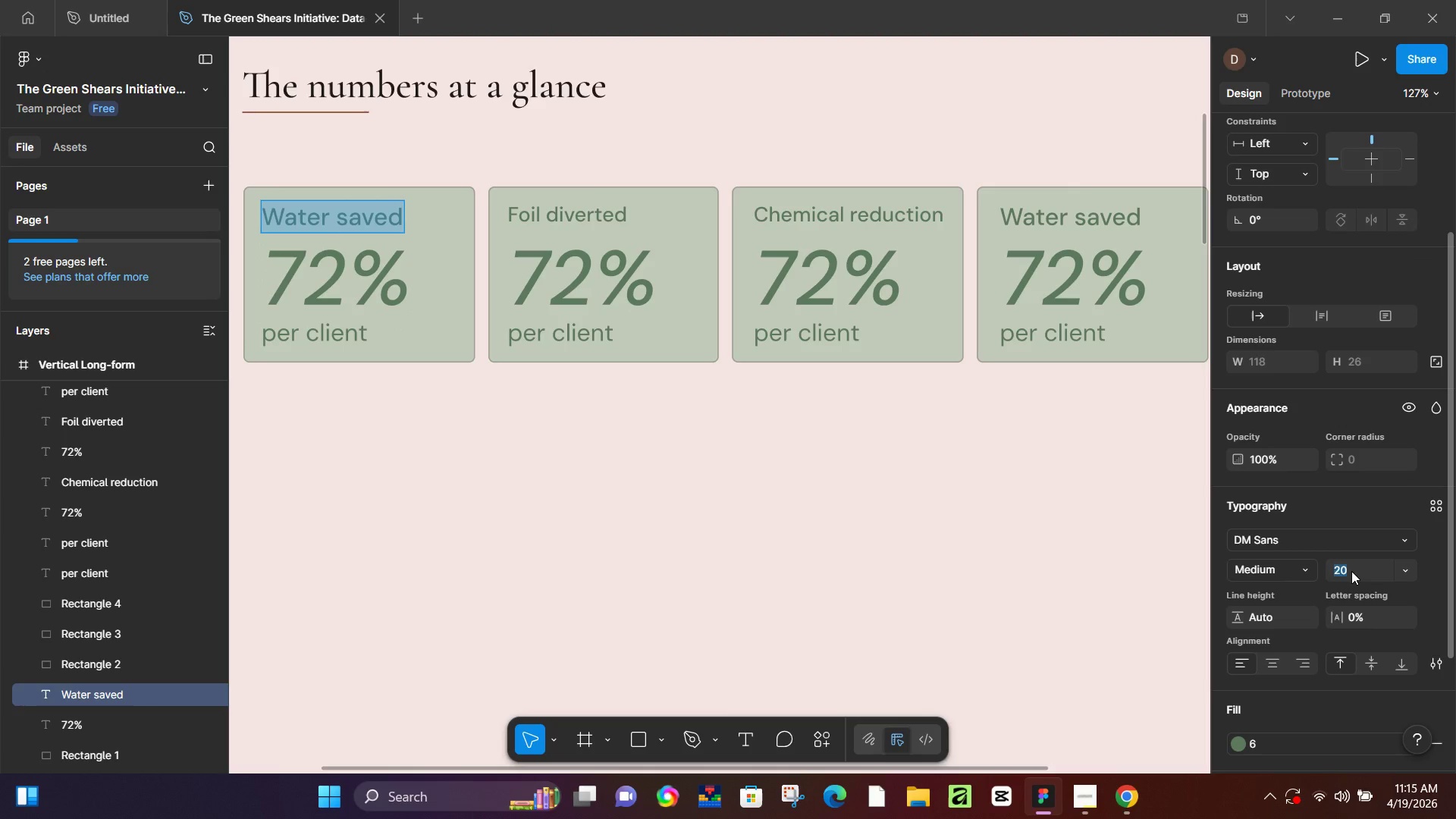 
key(Numpad1)
 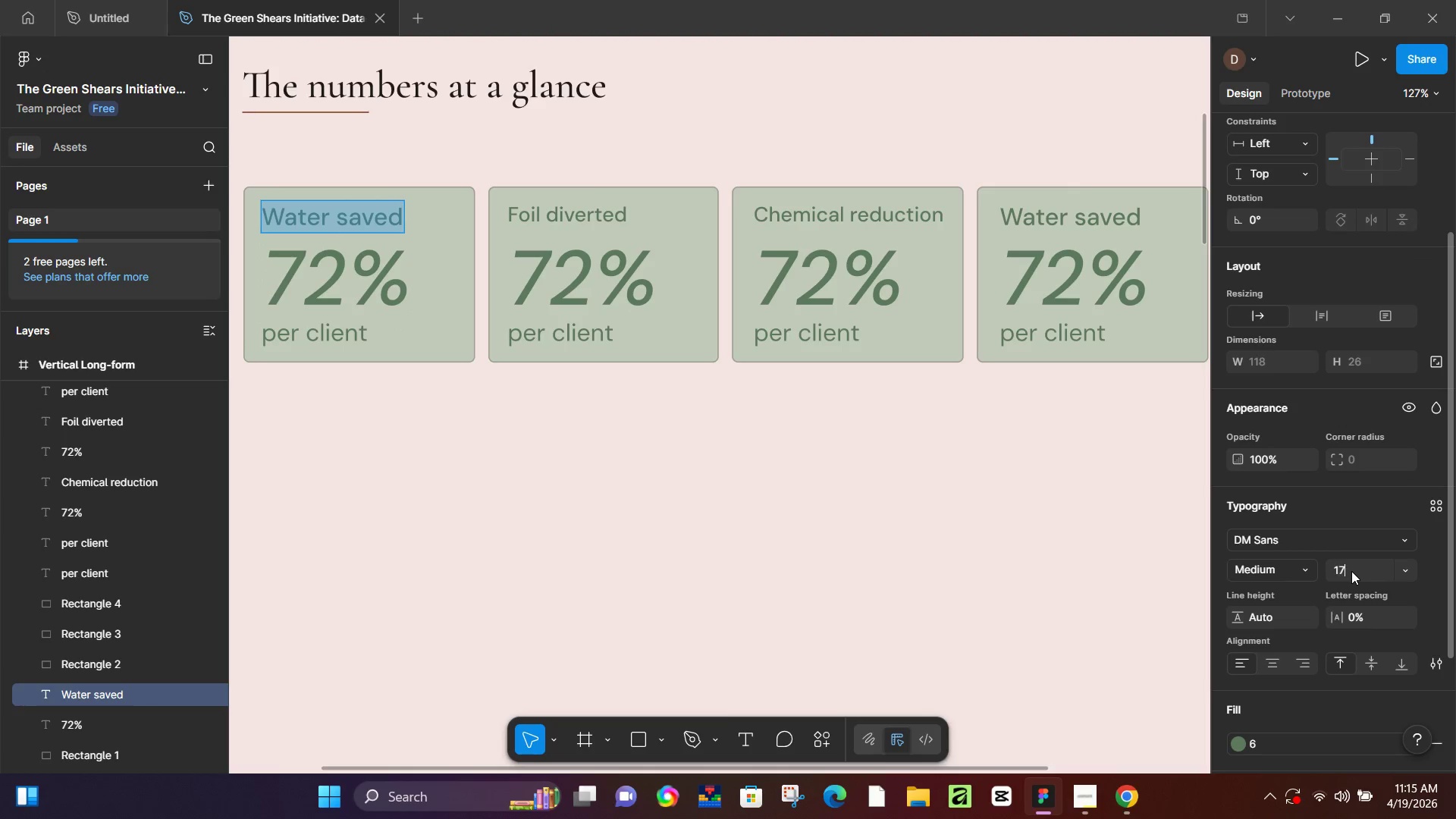 
key(Numpad7)
 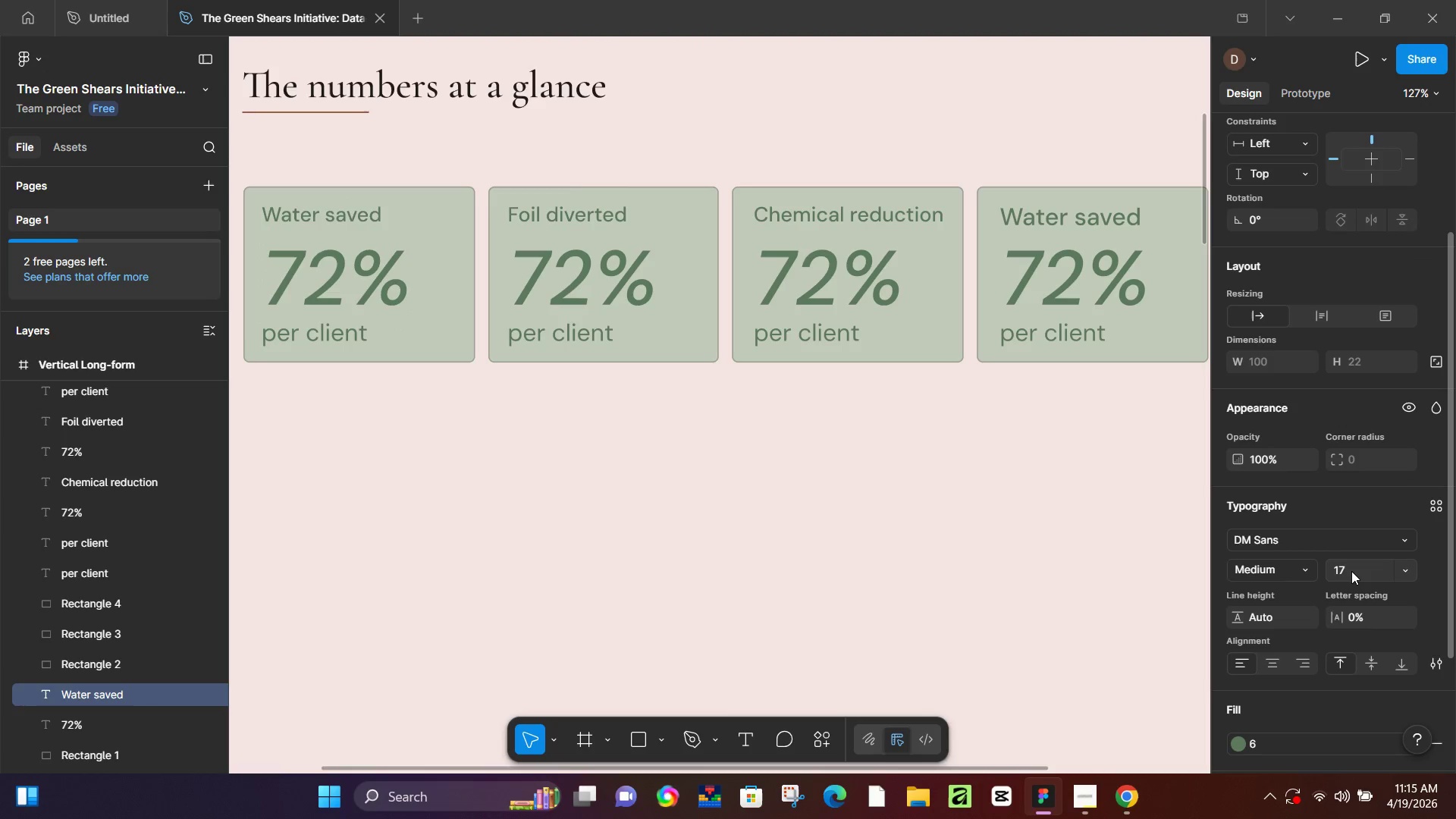 
key(NumpadEnter)
 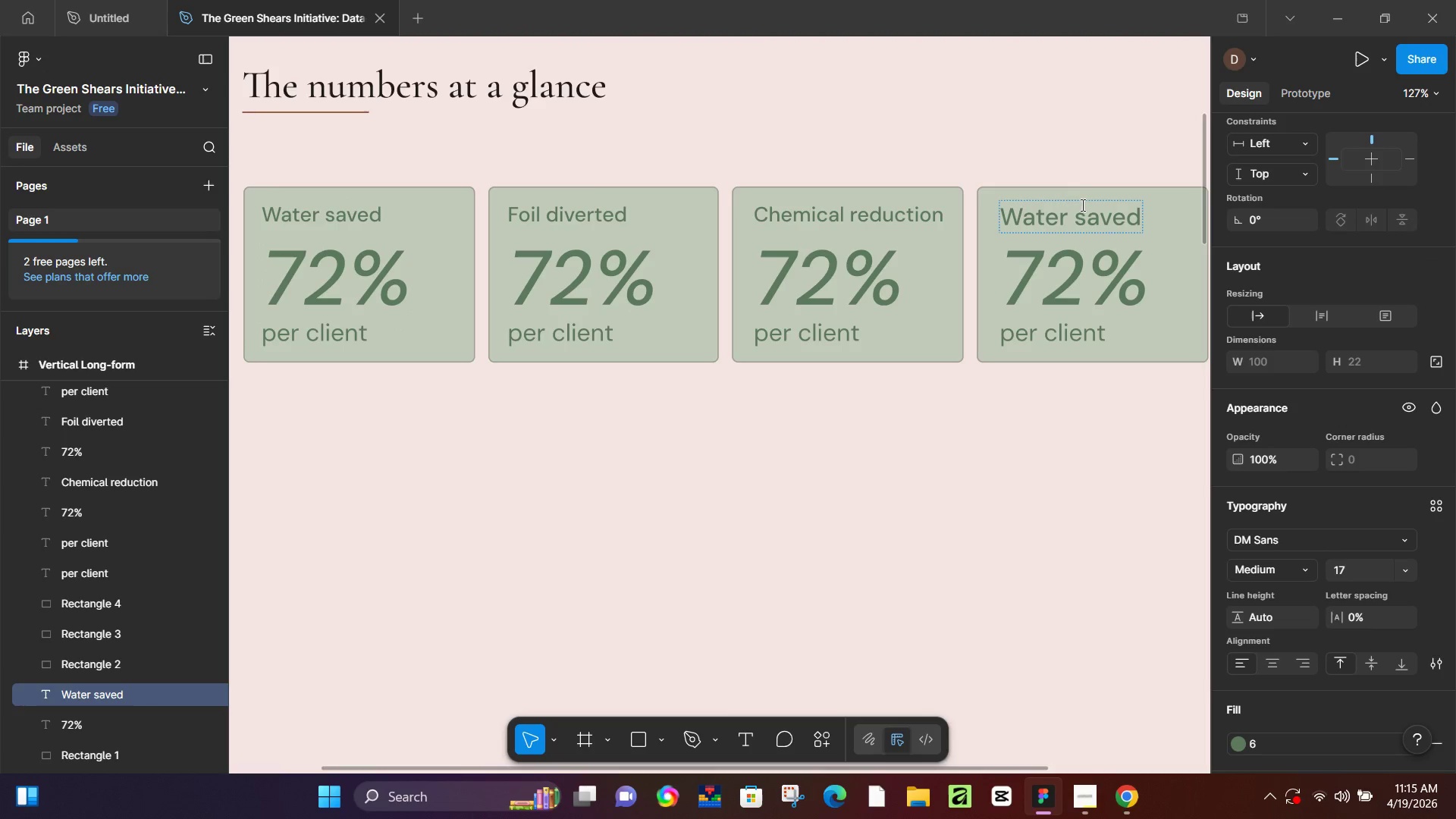 
left_click([1081, 205])
 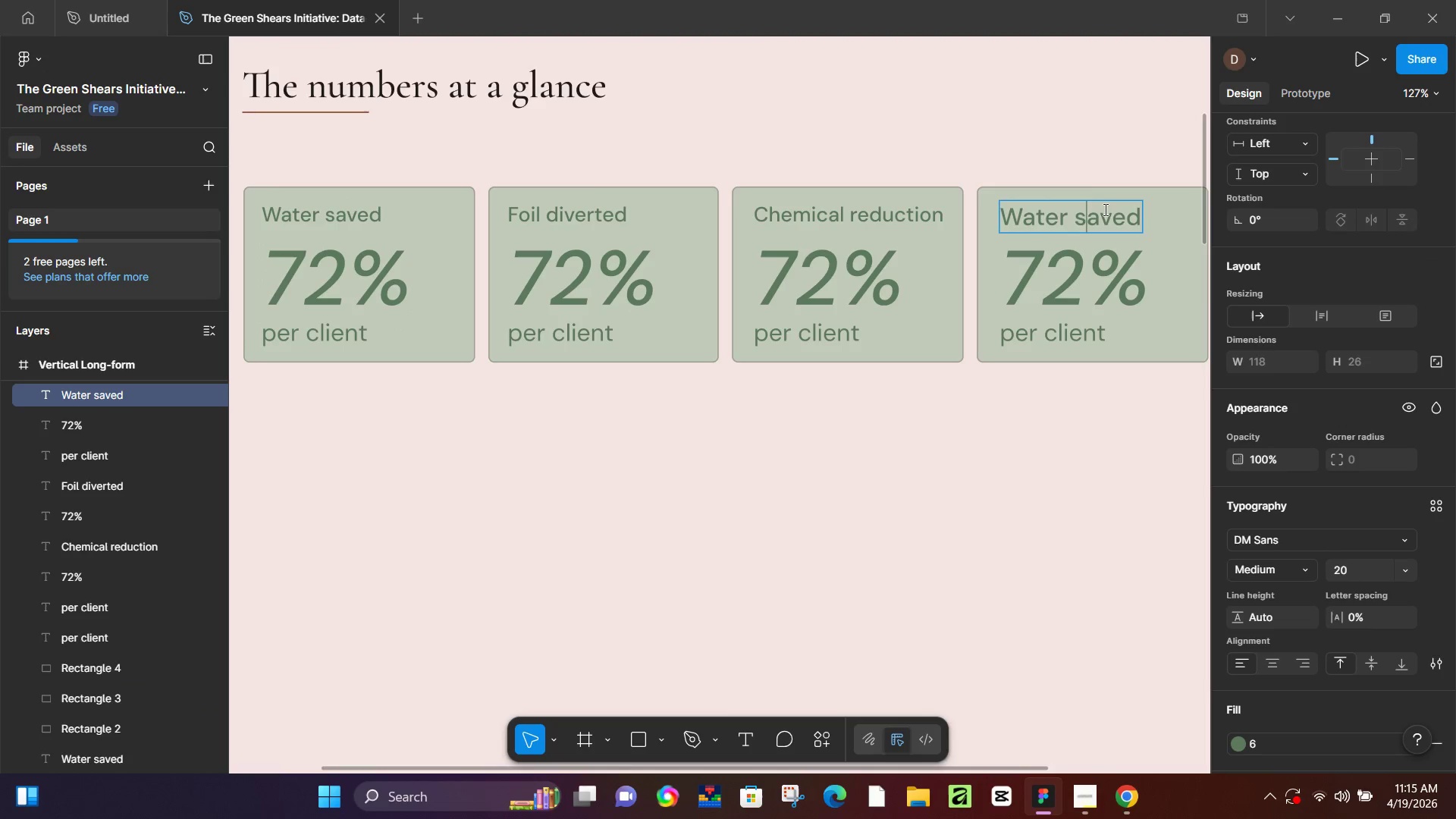 
key(Control+A)
 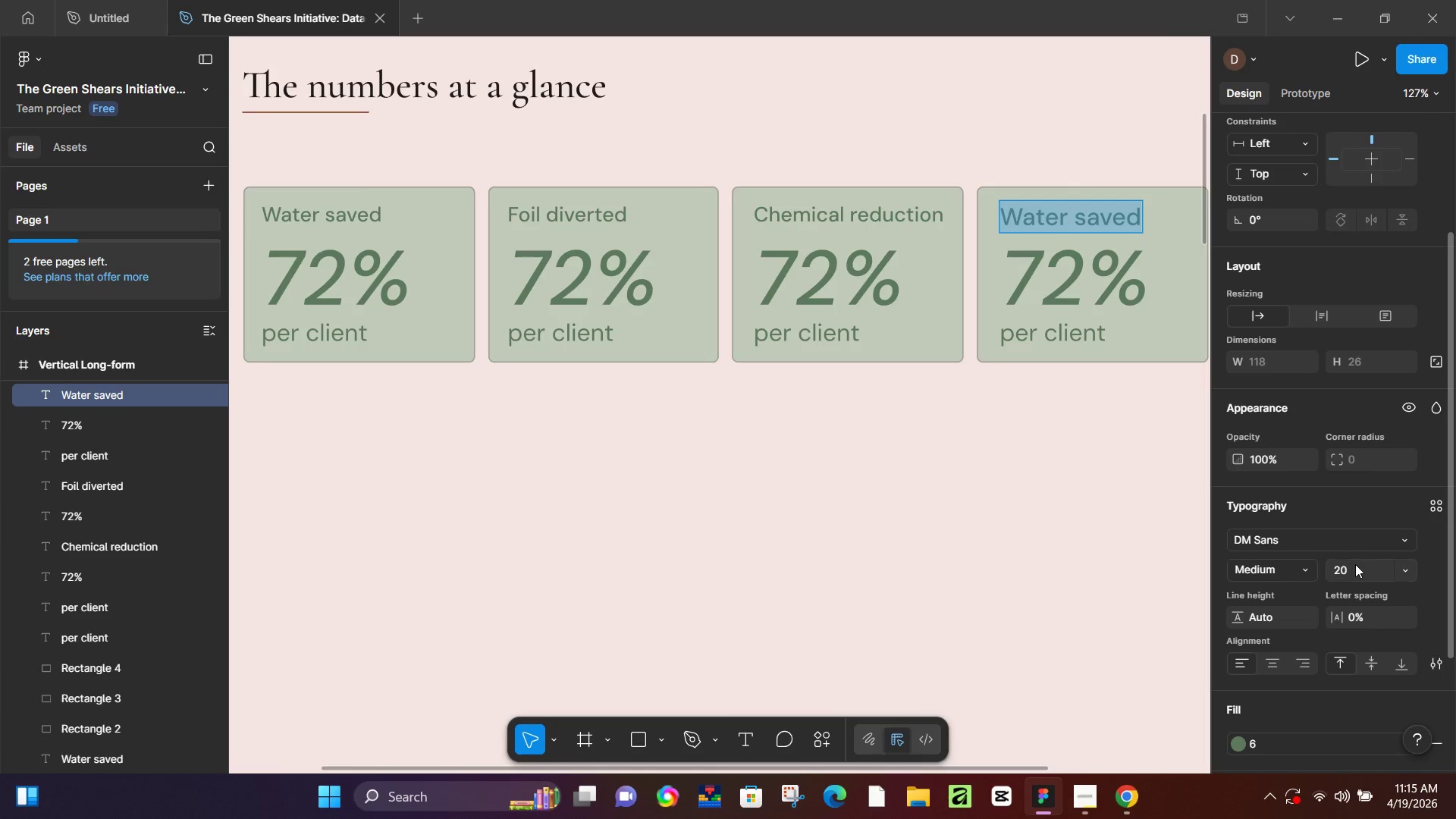 
left_click([1355, 564])
 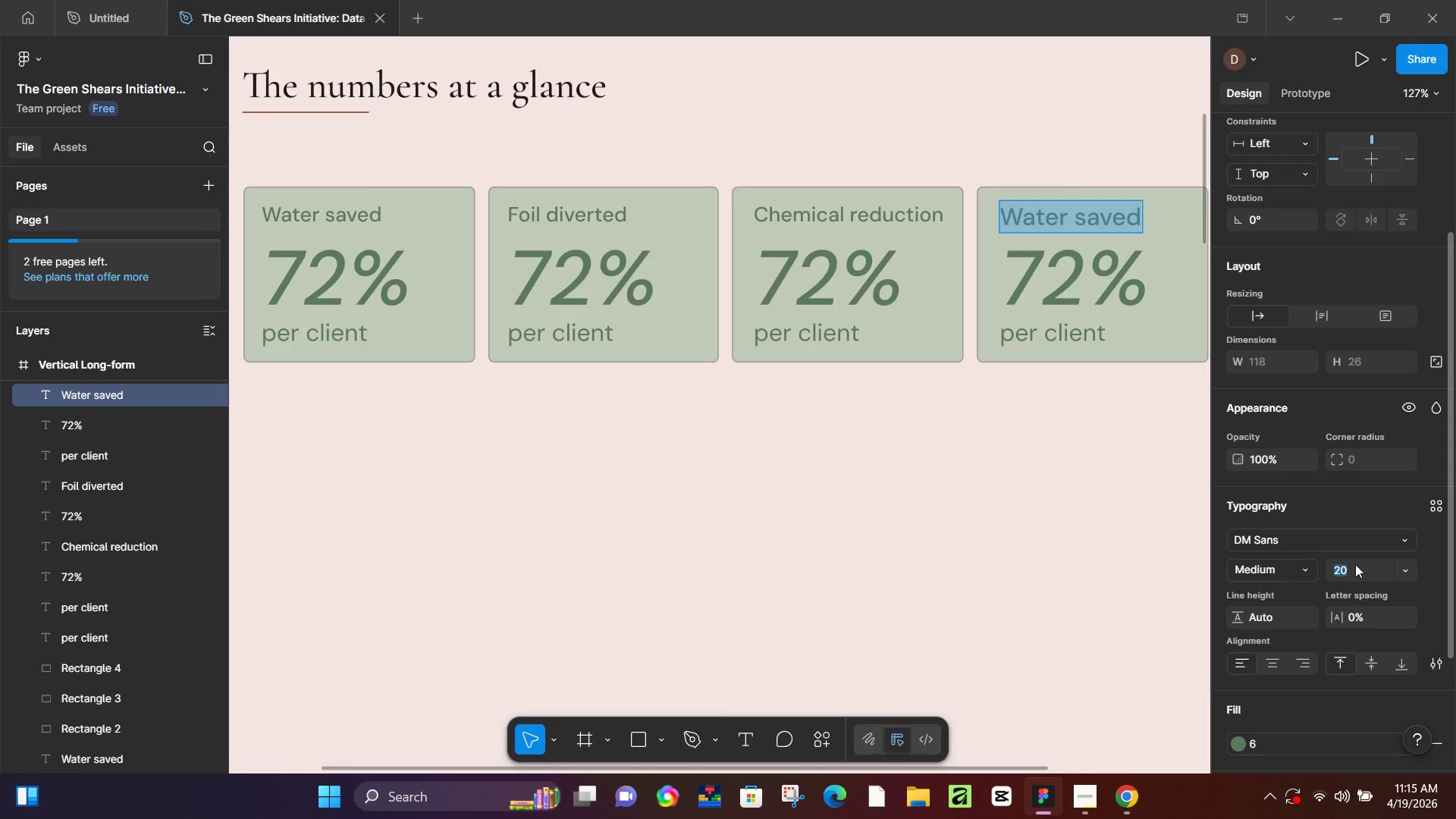 
key(Numpad1)
 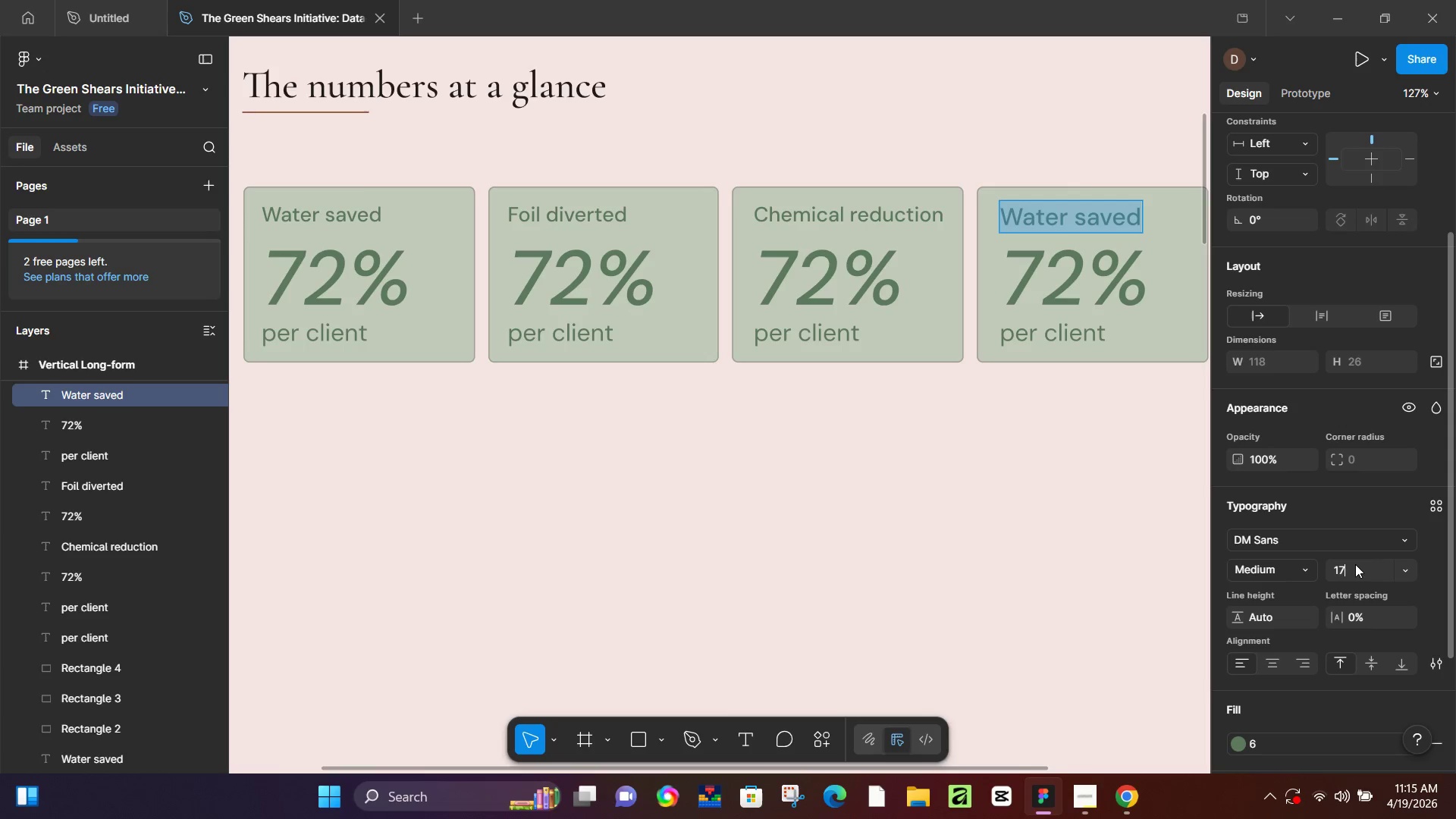 
key(Numpad7)
 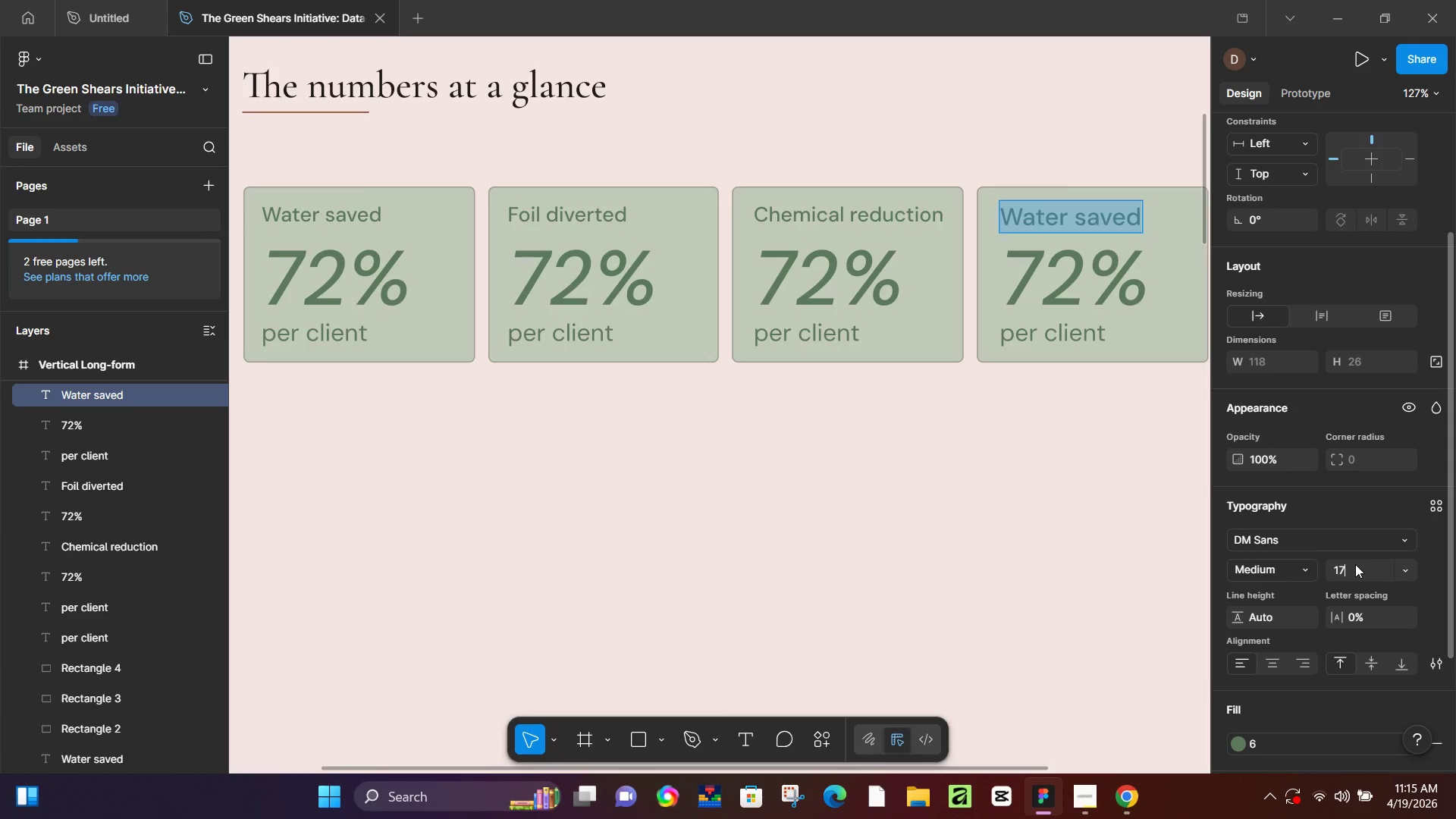 
key(NumpadEnter)
 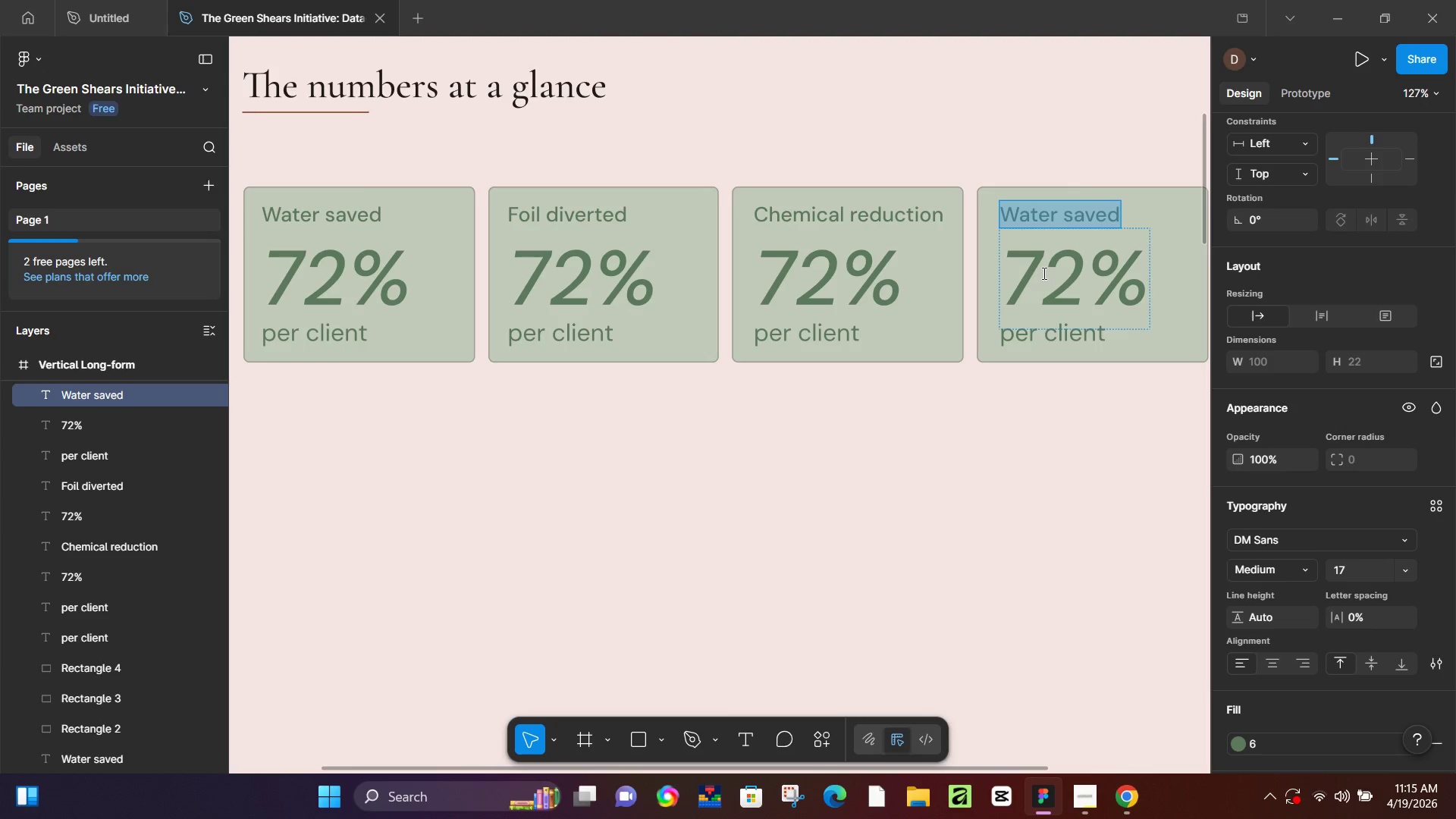 
type(Carbon )
 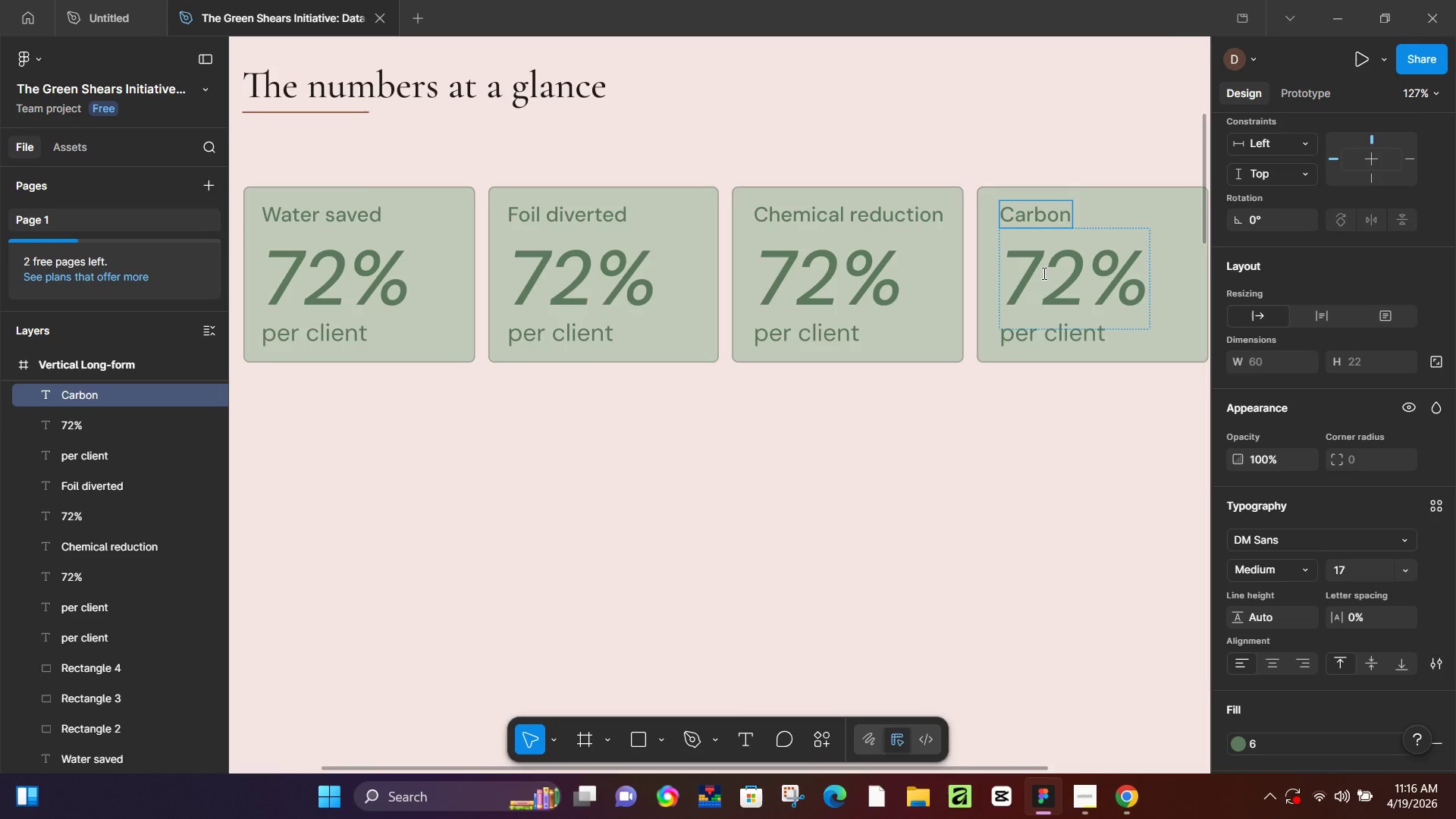 
type(offset)
 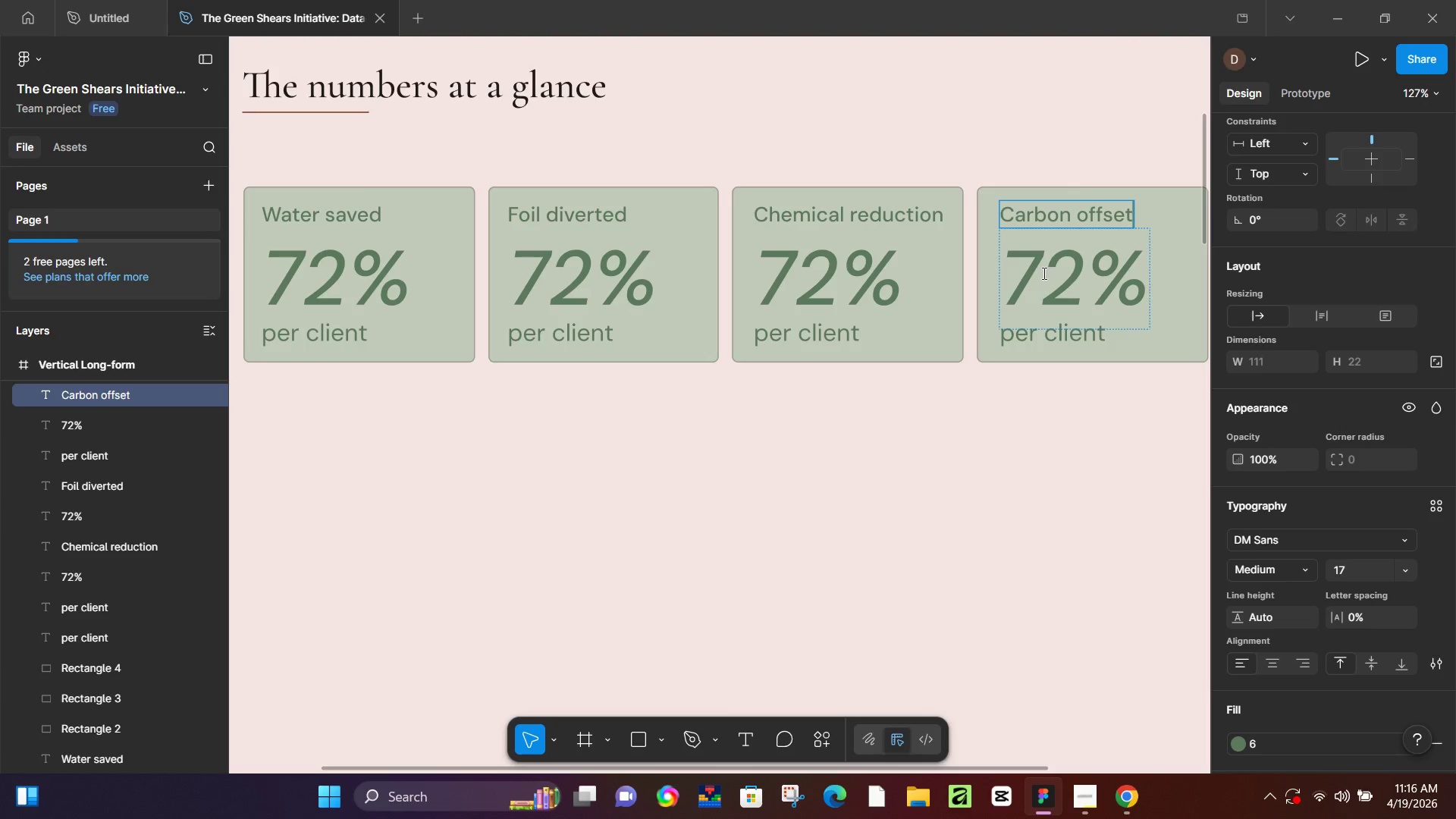 
left_click([886, 501])
 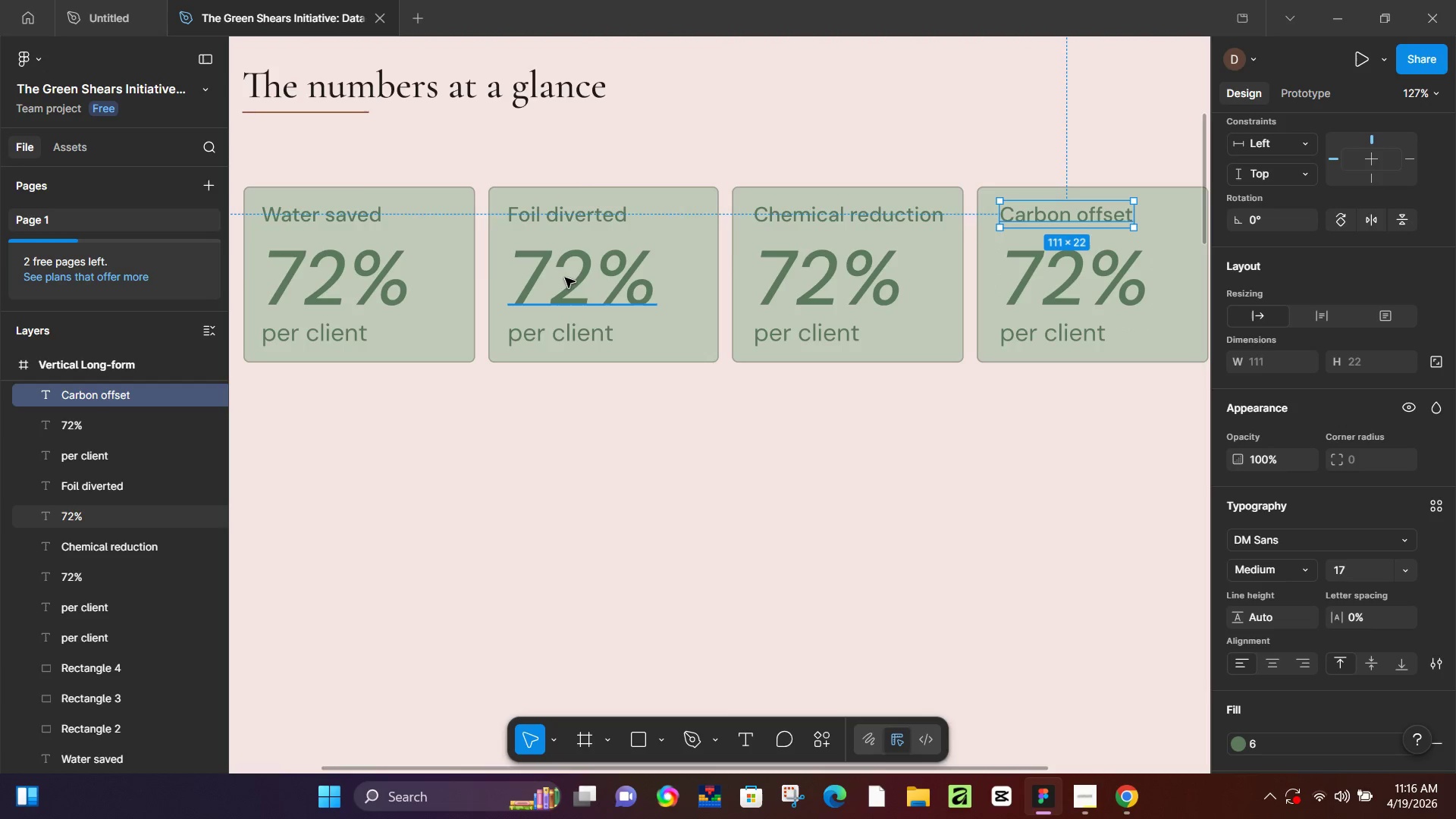 
left_click([565, 278])
 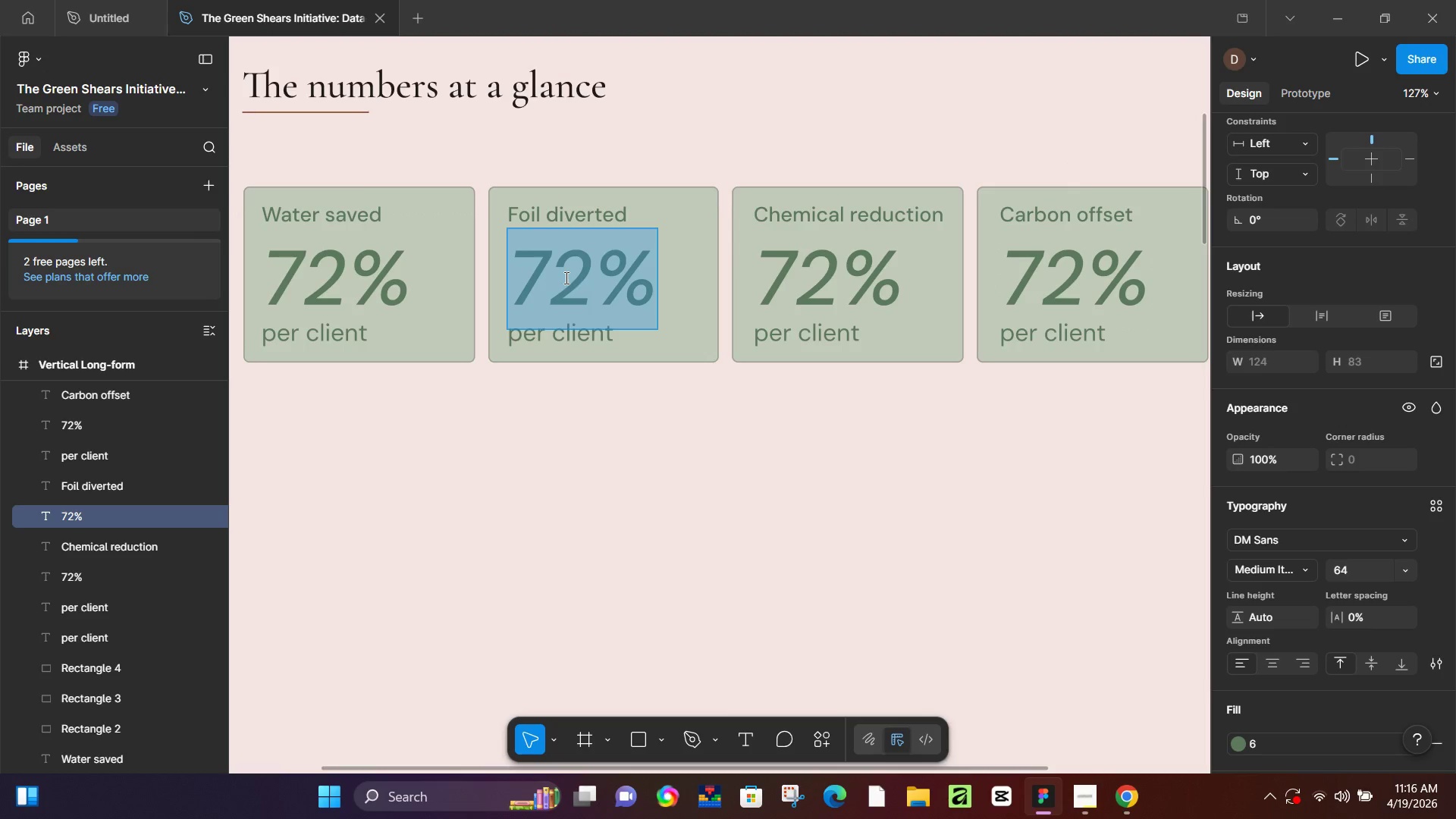 
left_click([565, 278])
 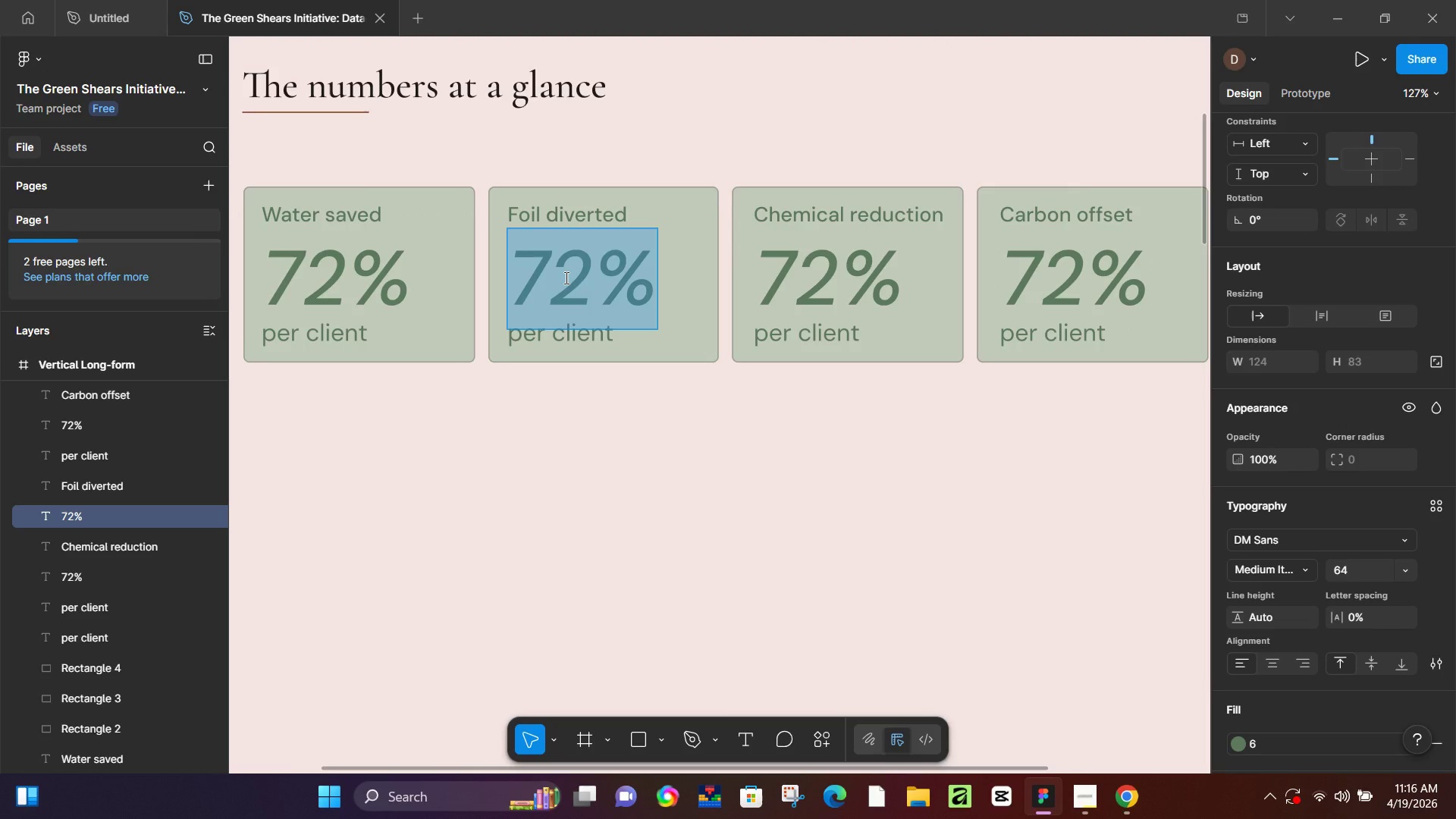 
type(94%)
 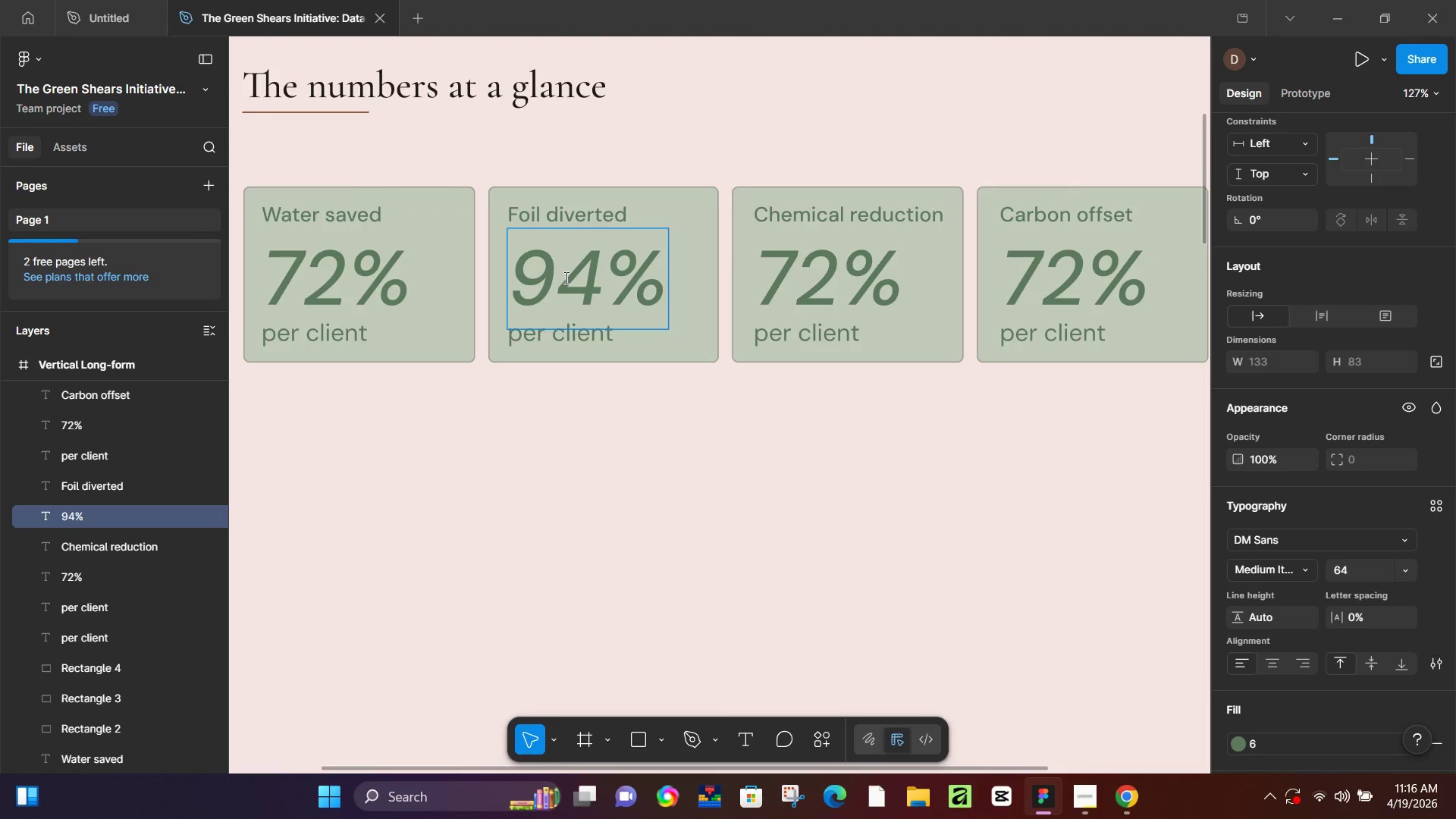 
hold_key(key=ControlLeft, duration=0.33)
 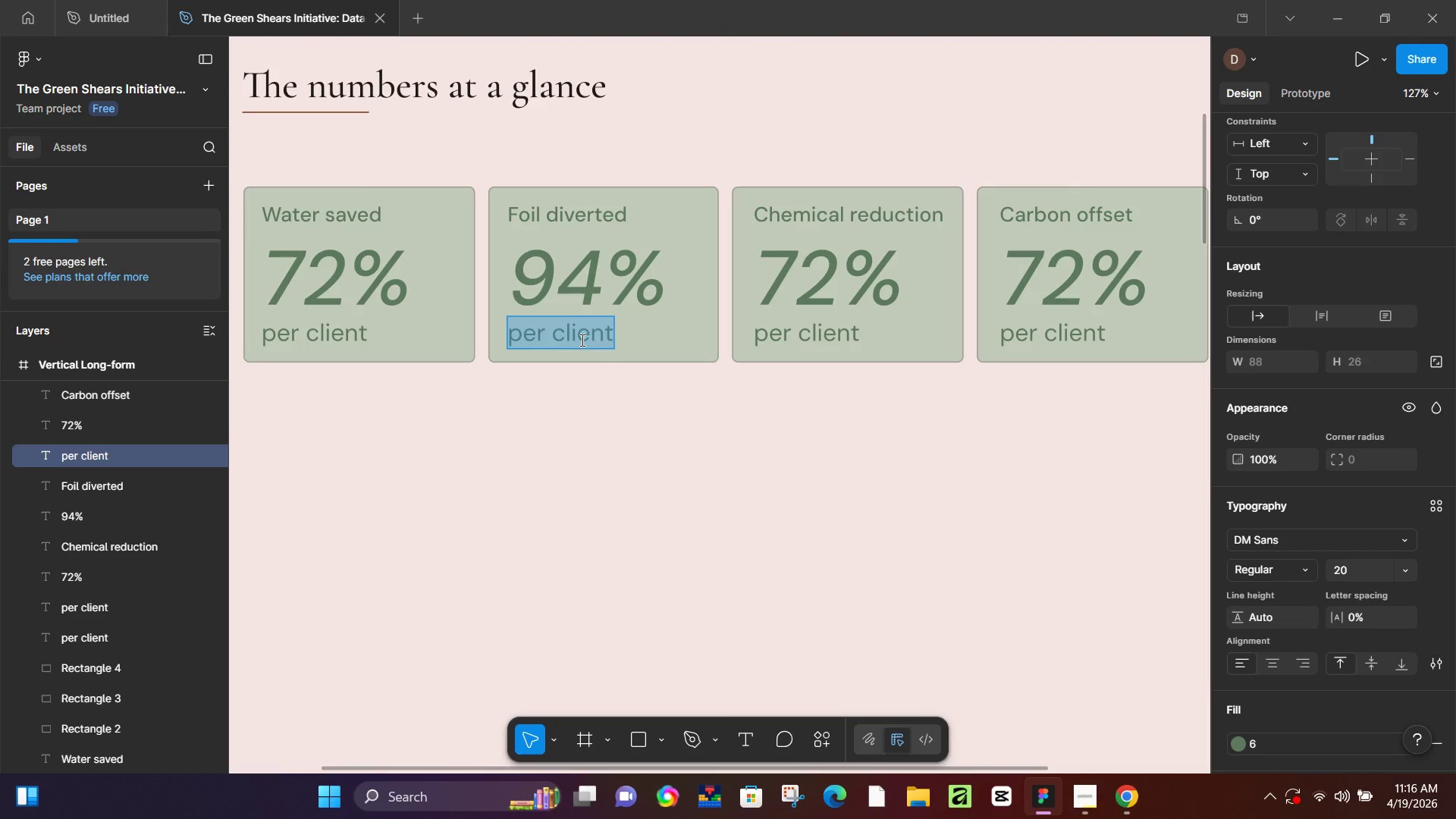 
type(afrom landfill)
 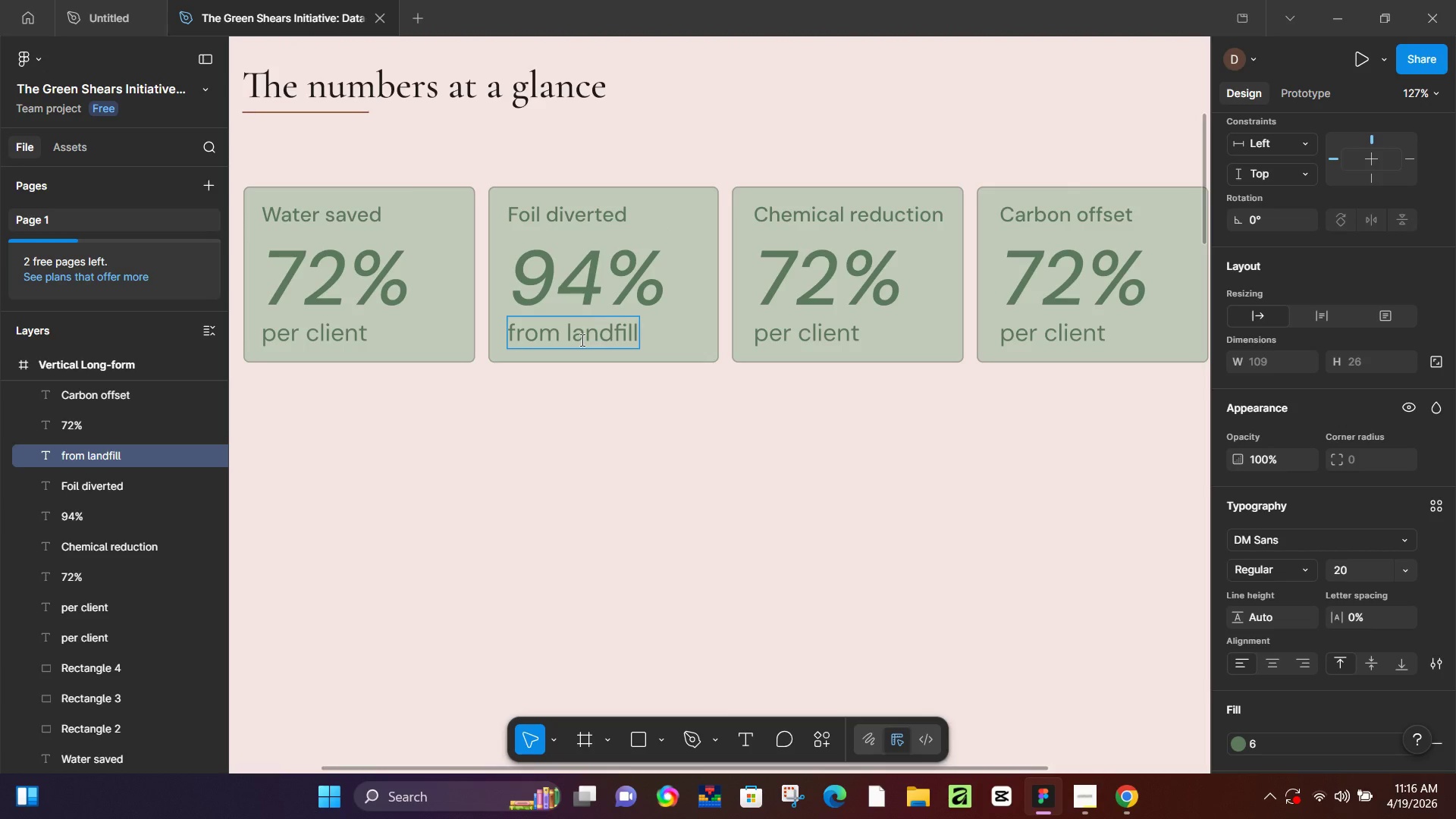 
key(Enter)
 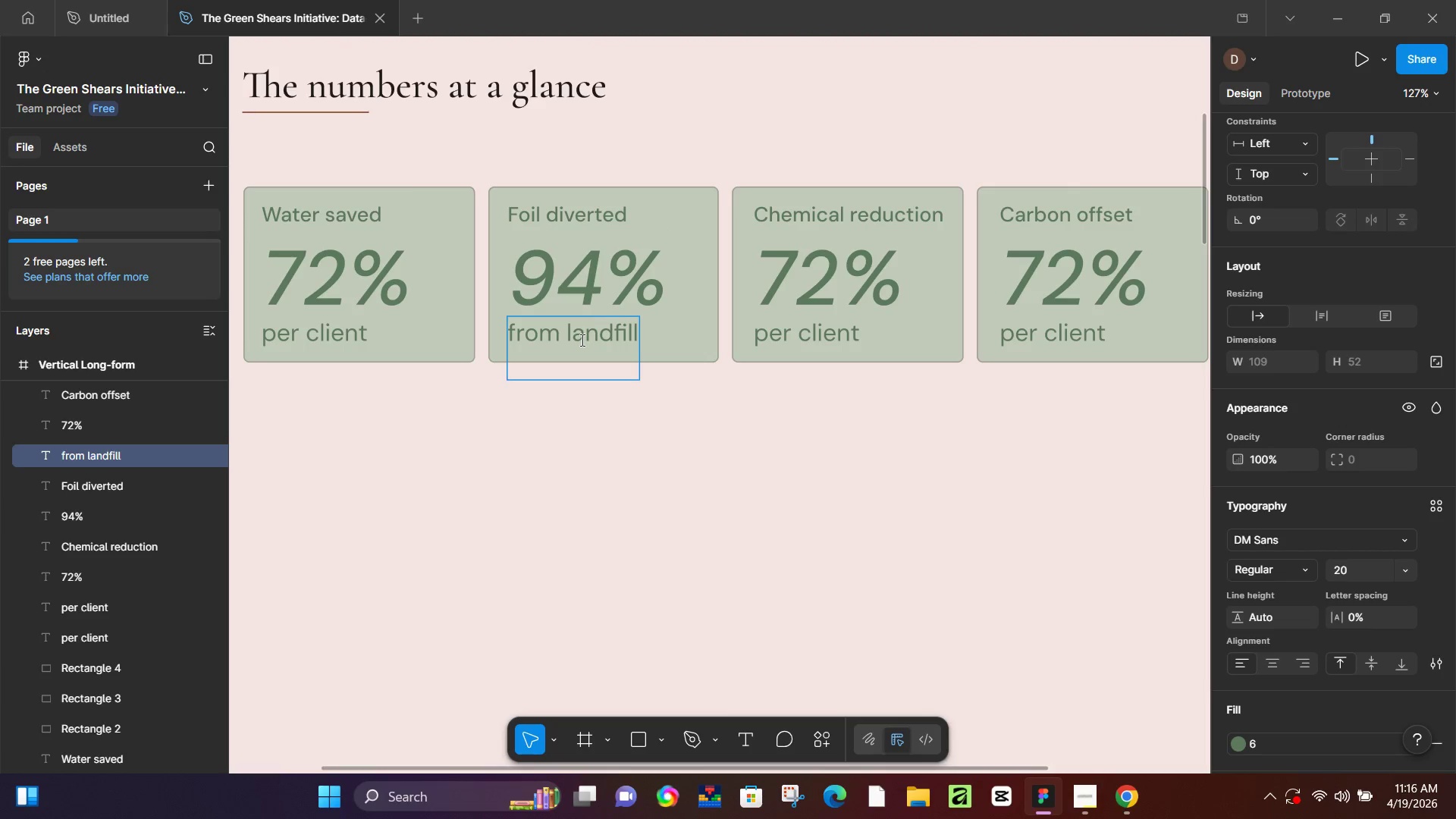 
type(annually)
 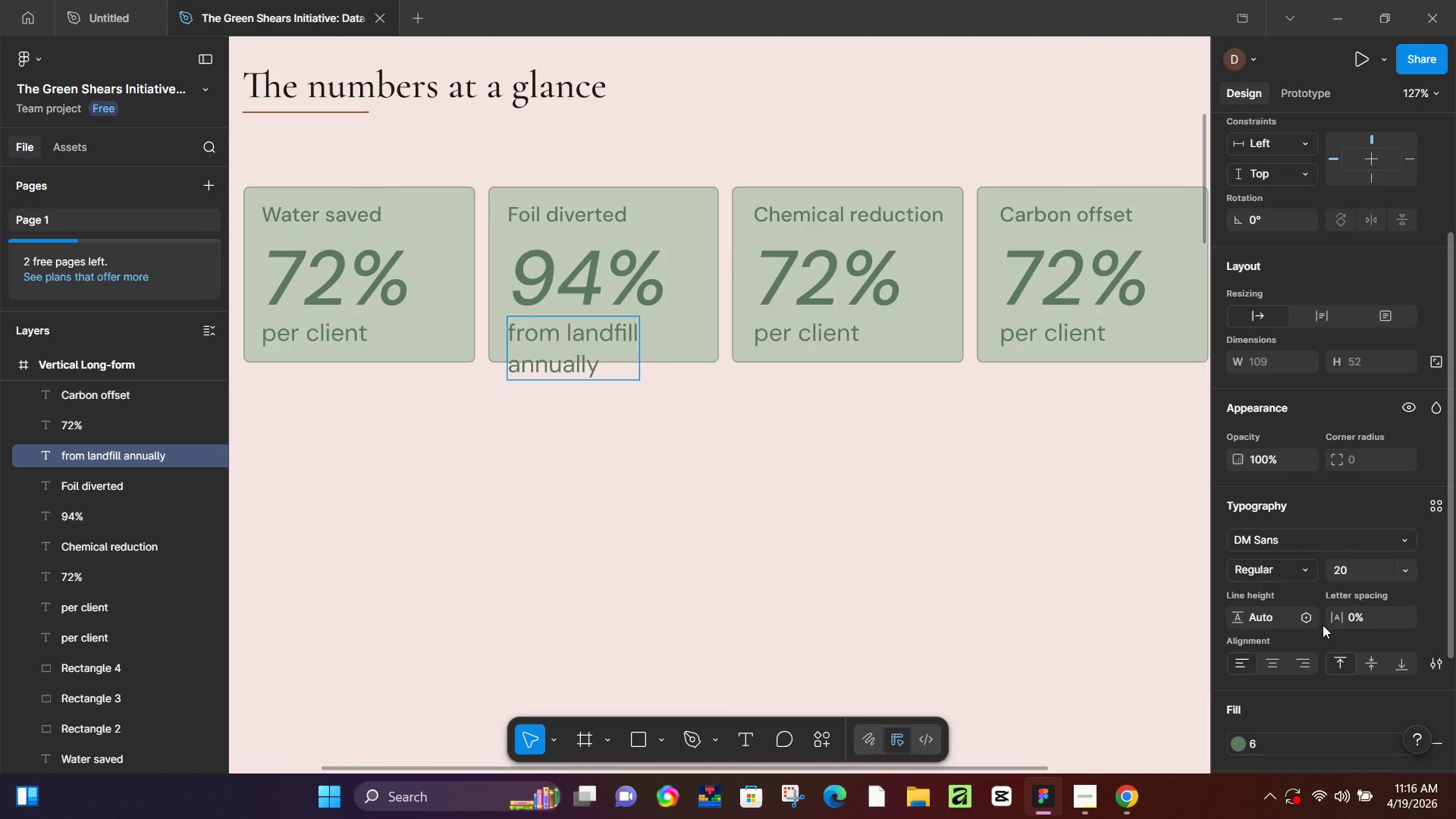 
left_click([1276, 618])
 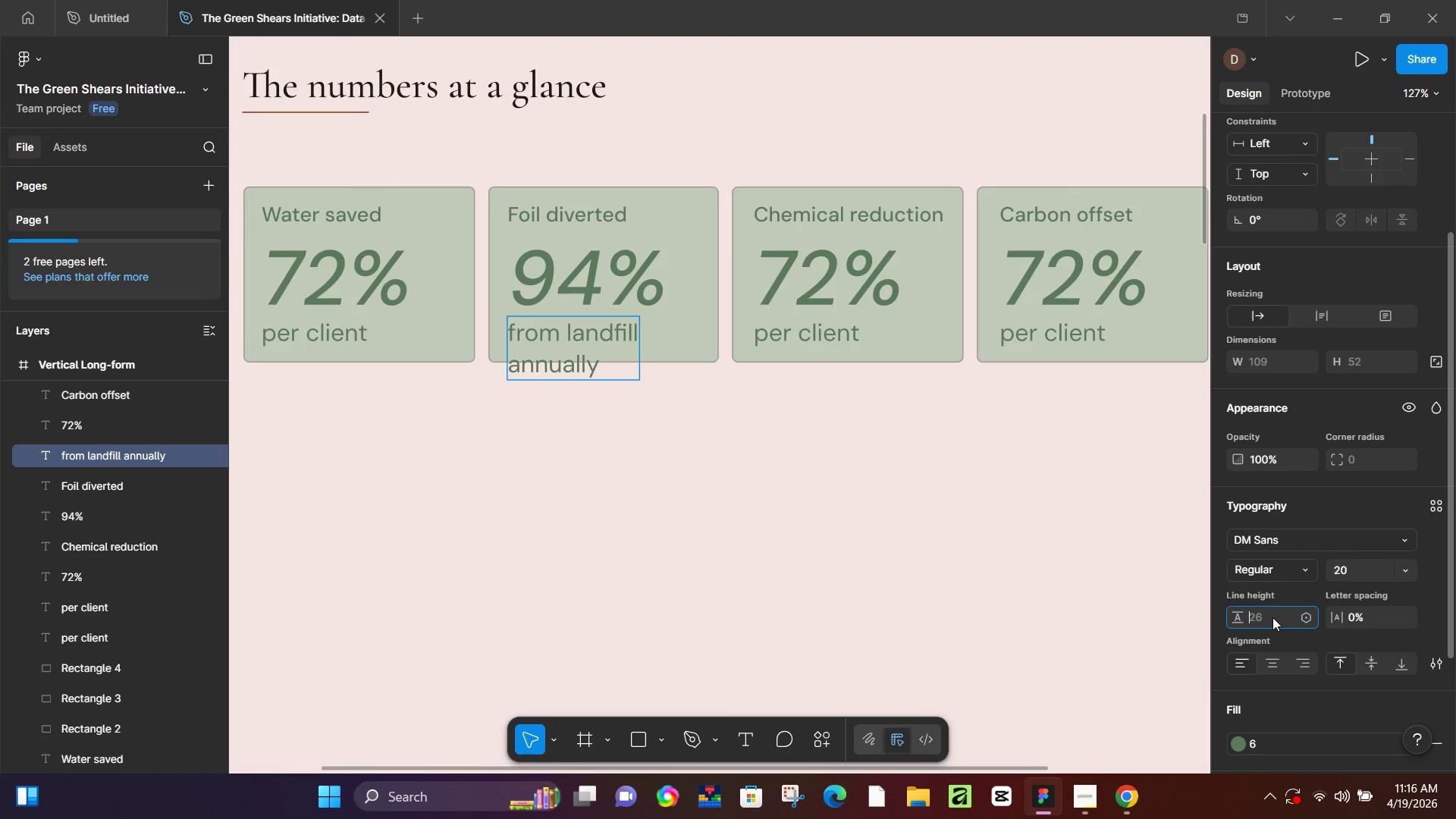 
key(Numpad0)
 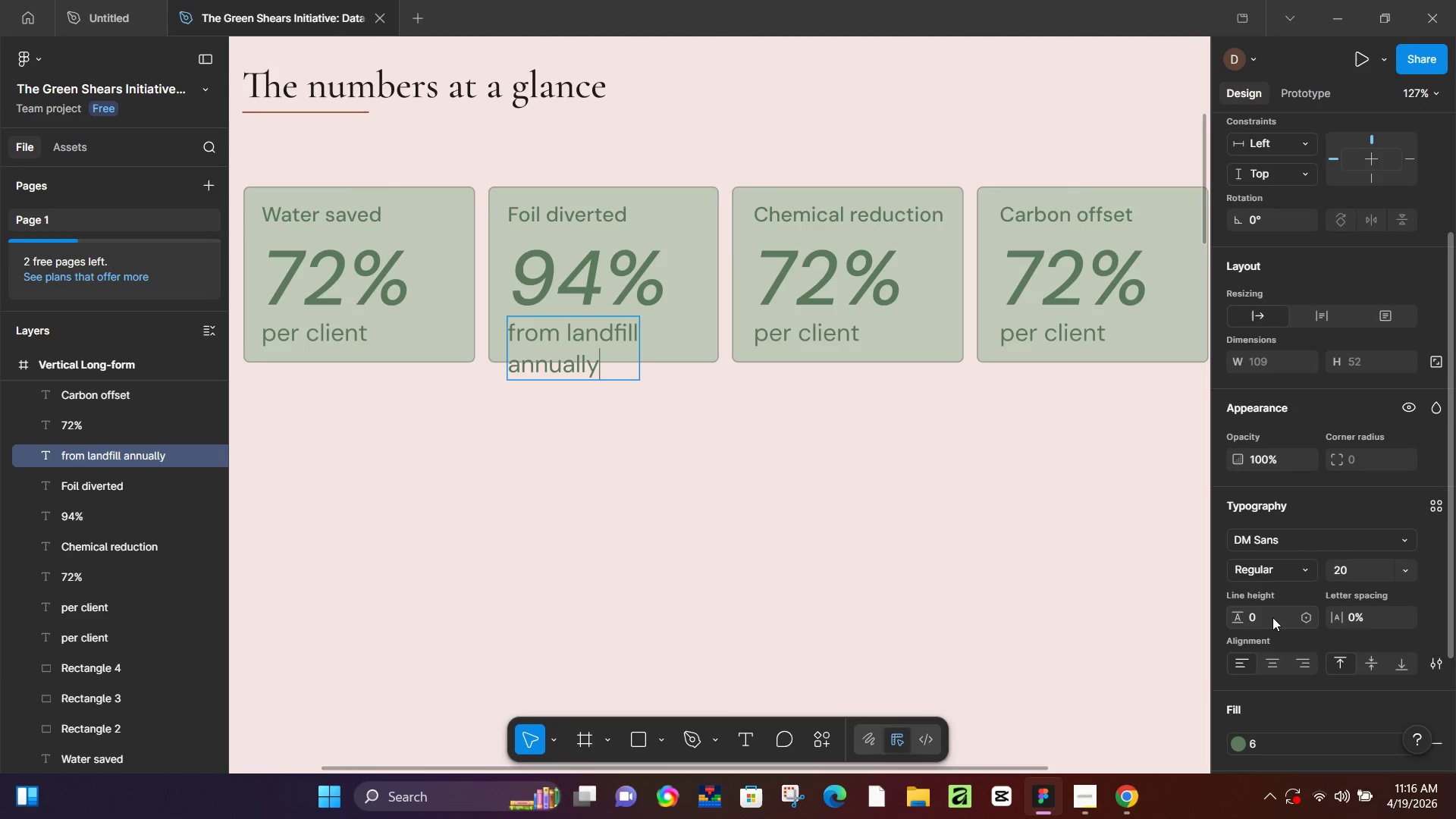 
key(NumpadEnter)
 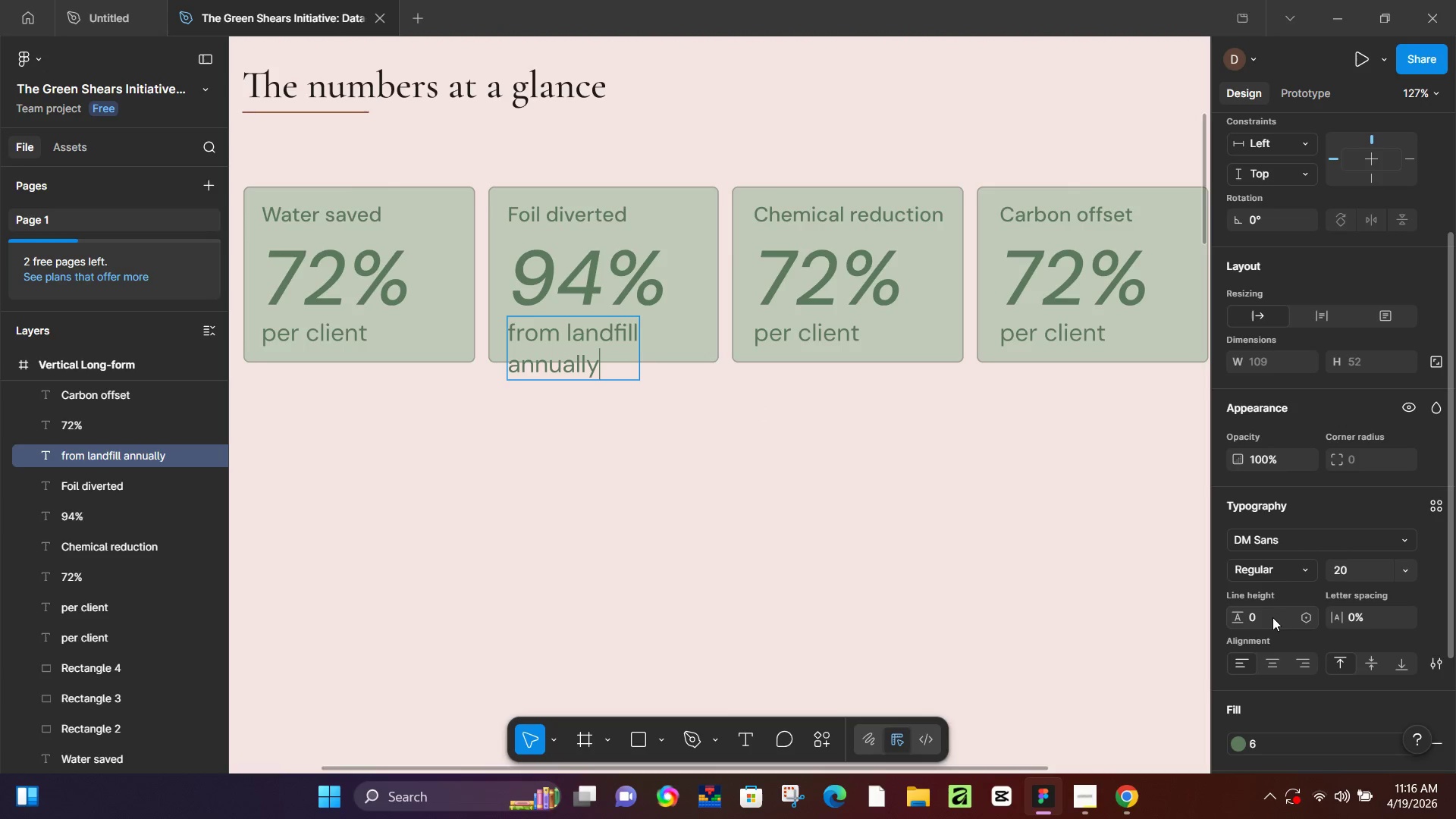 
key(Control+A)
 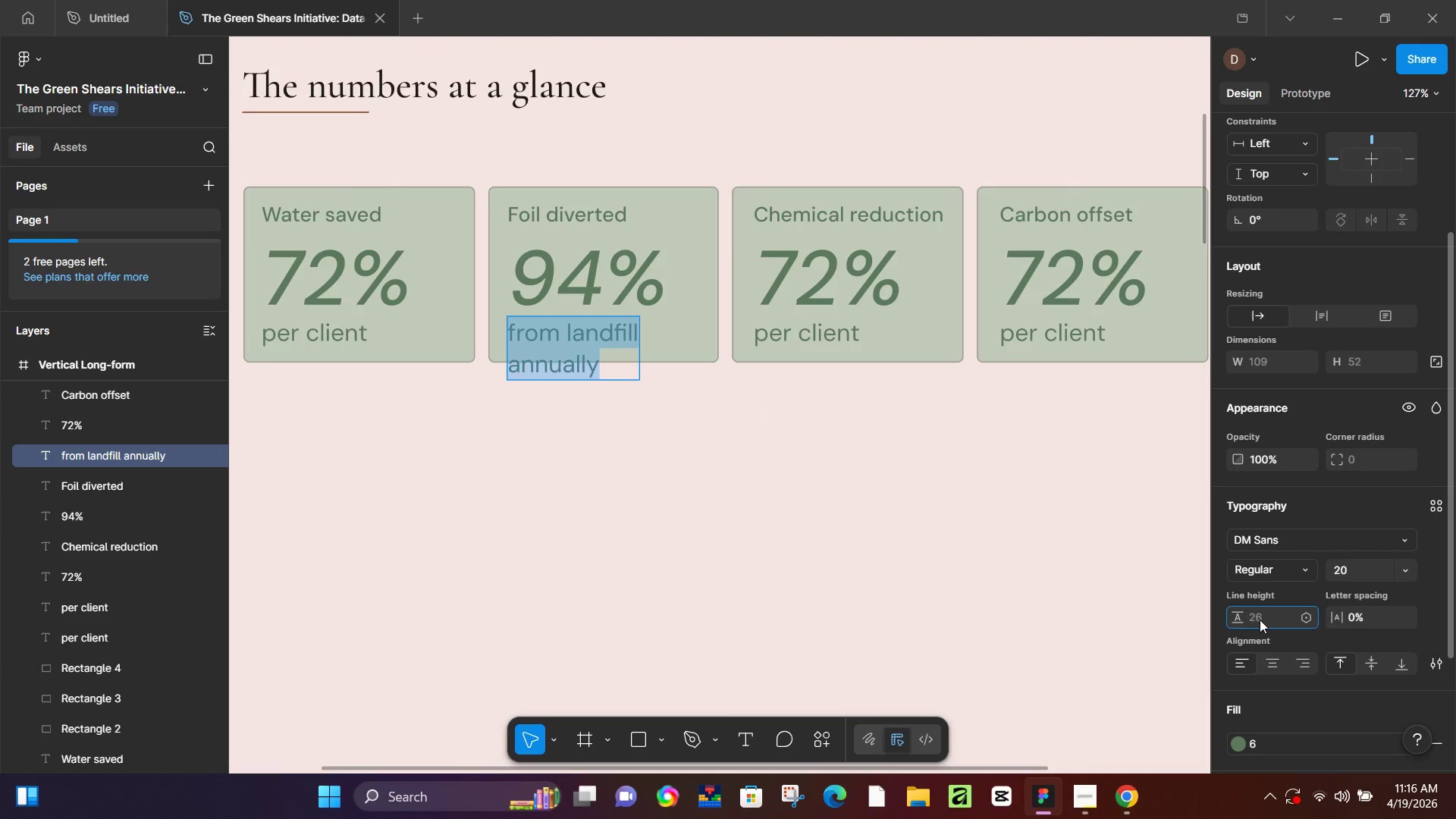 
key(ArrowDown)
 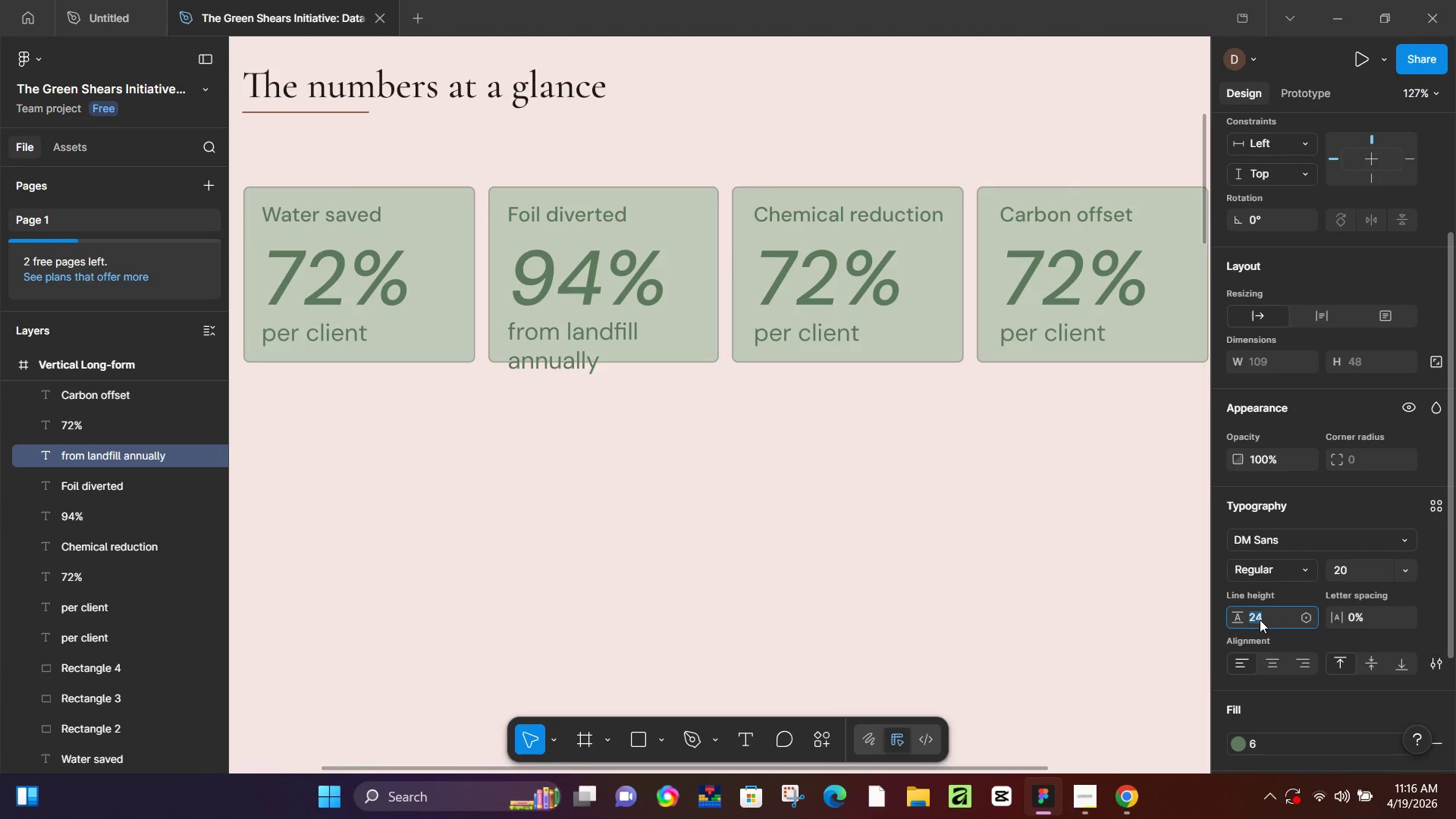 
key(ArrowDown)
 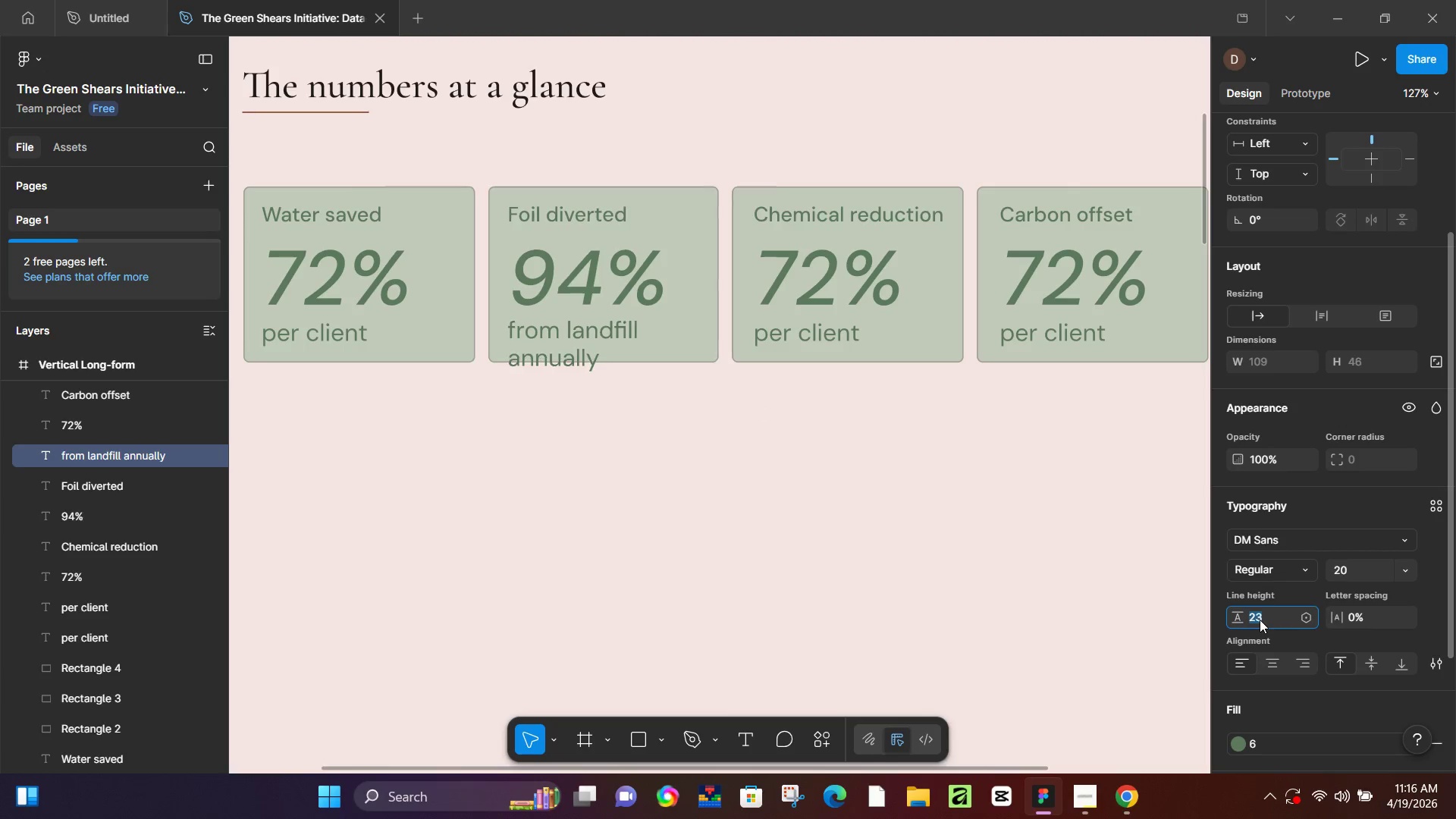 
key(ArrowDown)
 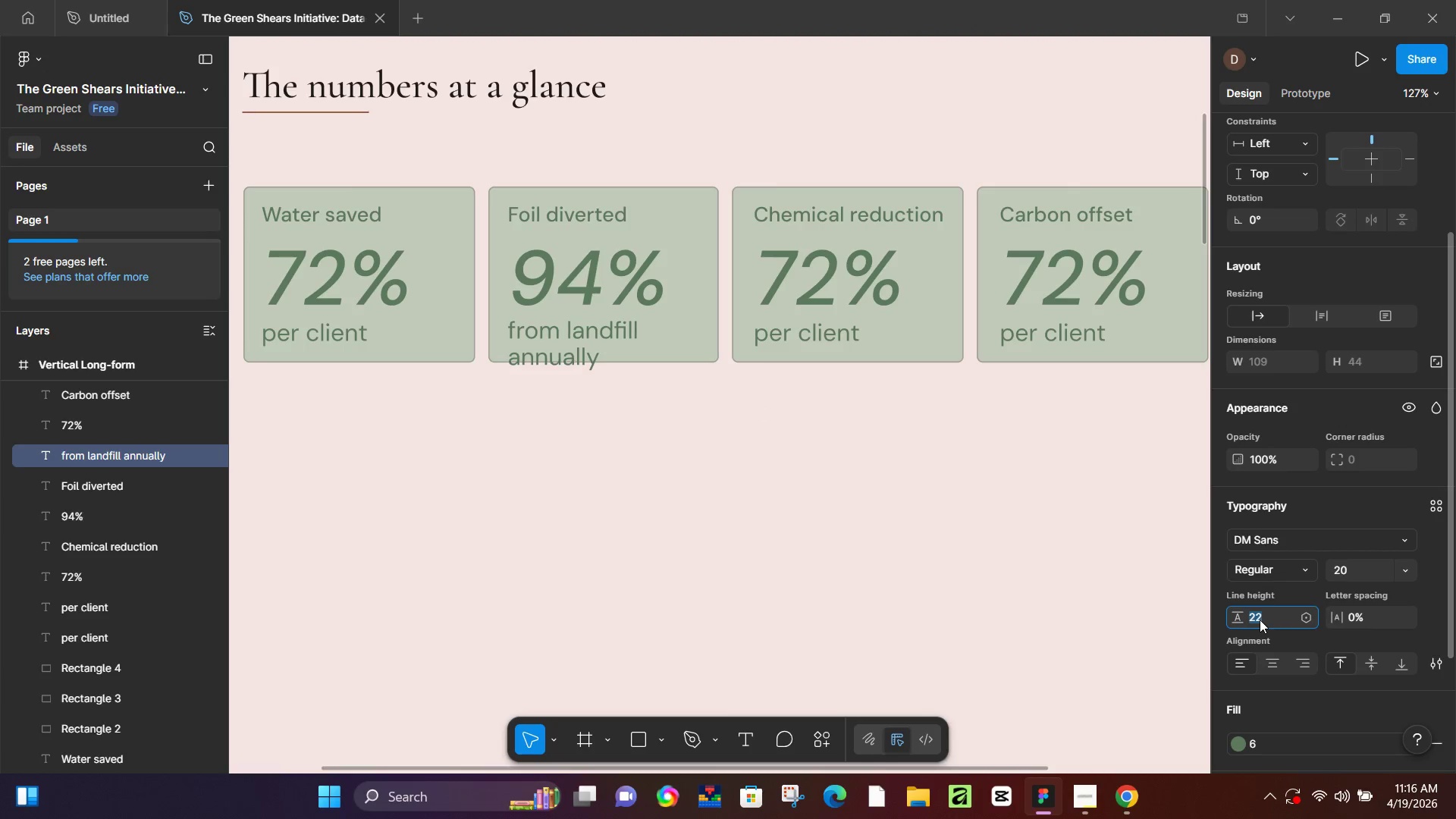 
key(ArrowDown)
 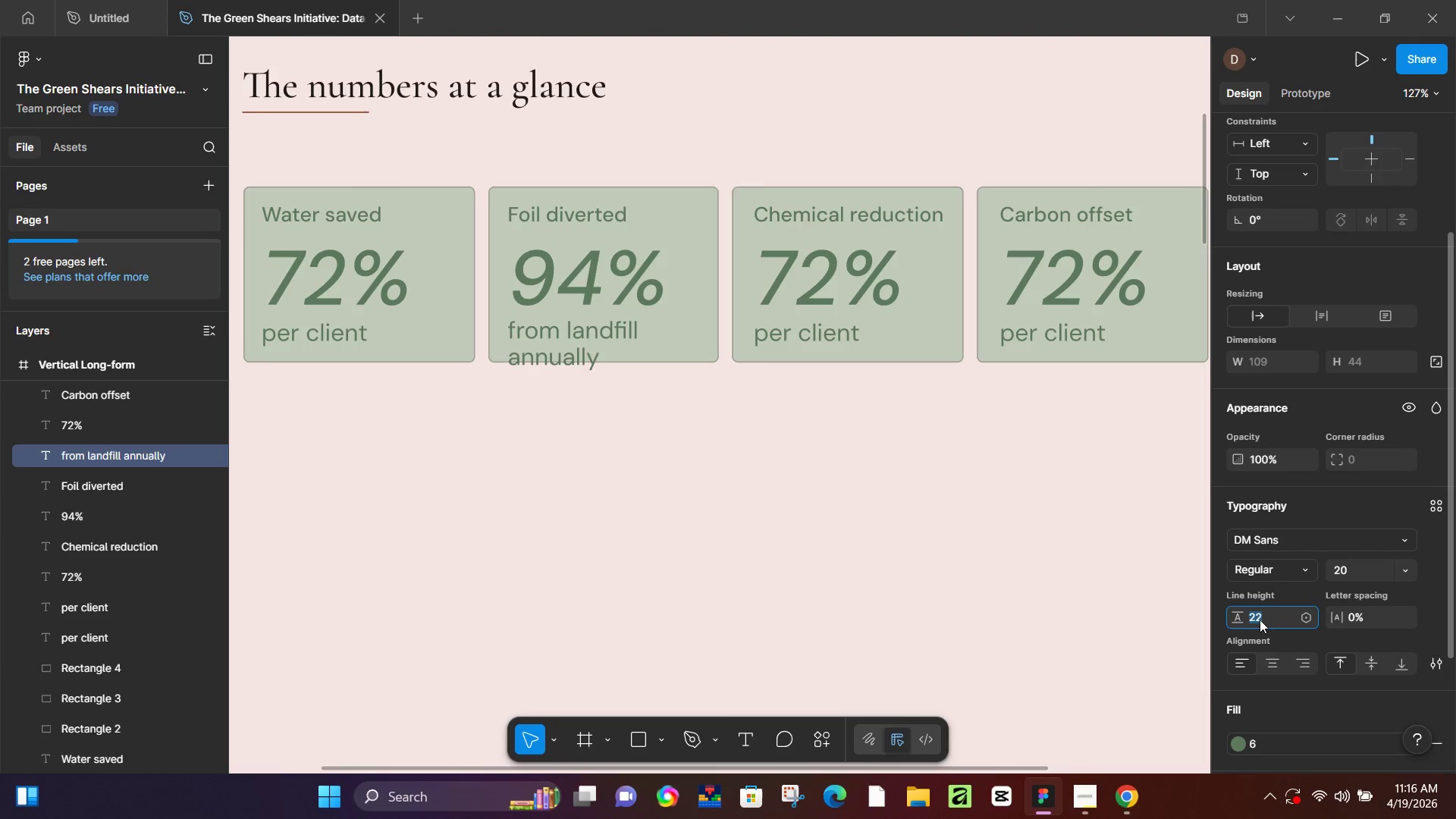 
key(ArrowDown)
 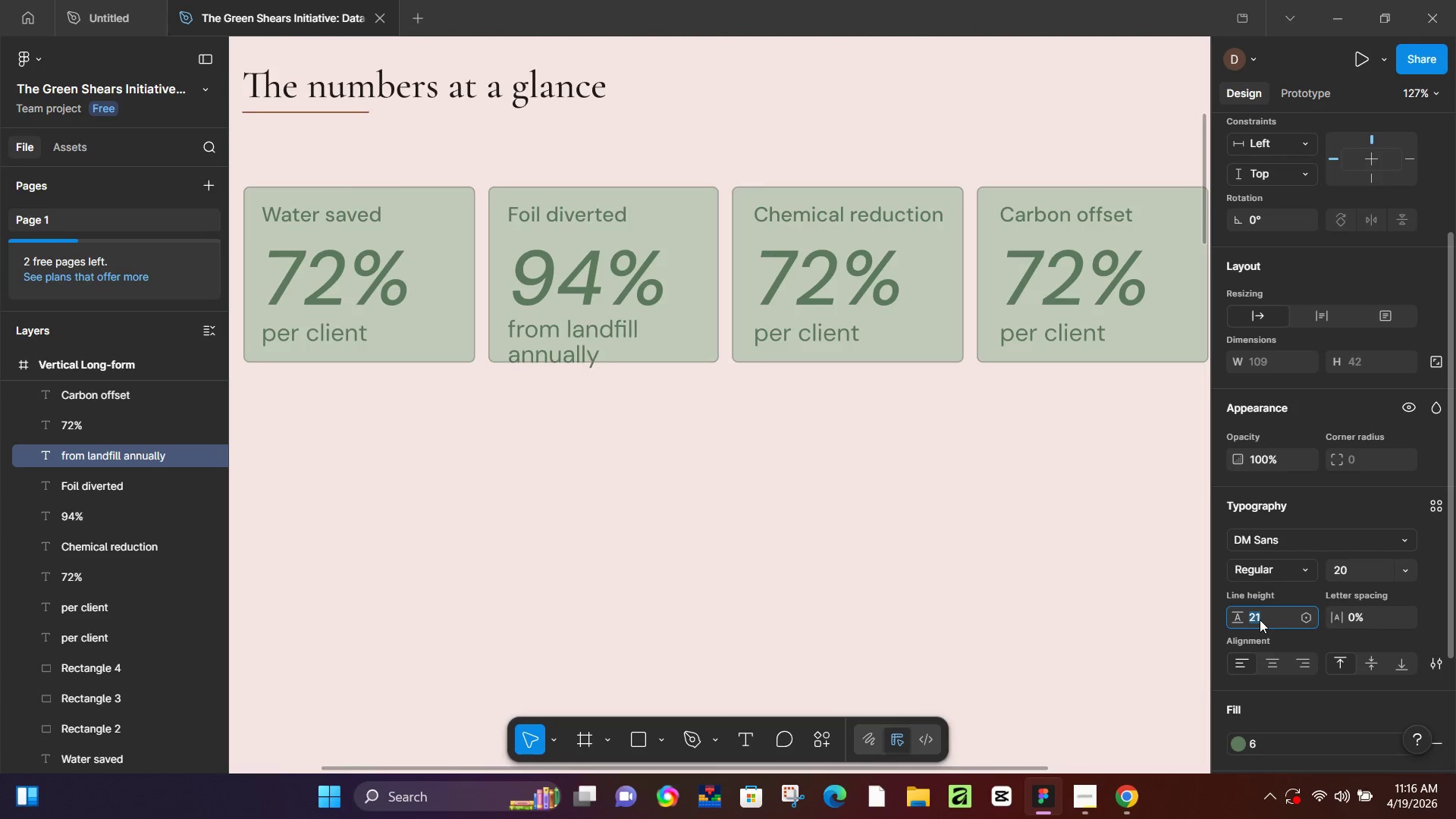 
key(ArrowDown)
 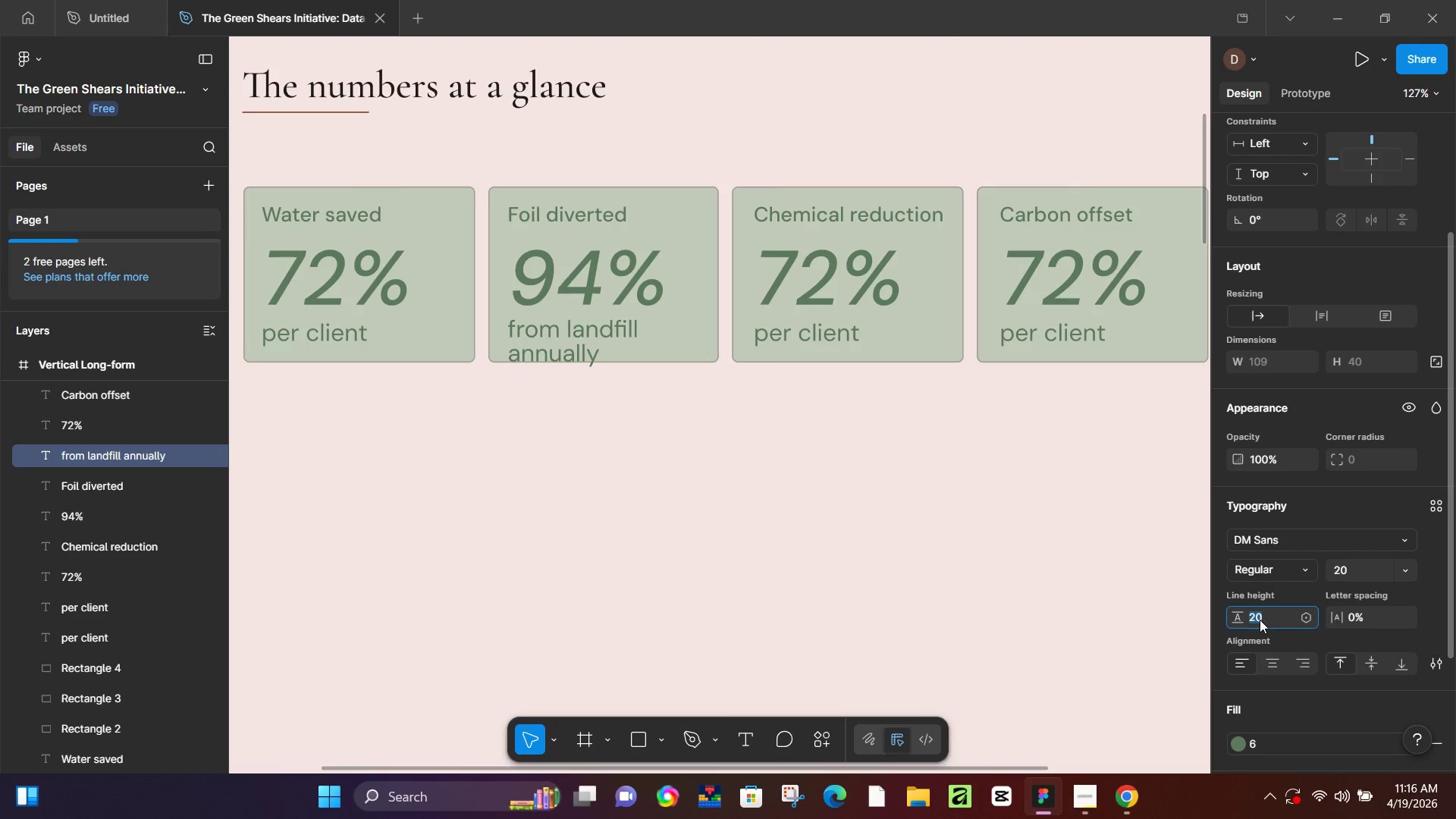 
key(ArrowDown)
 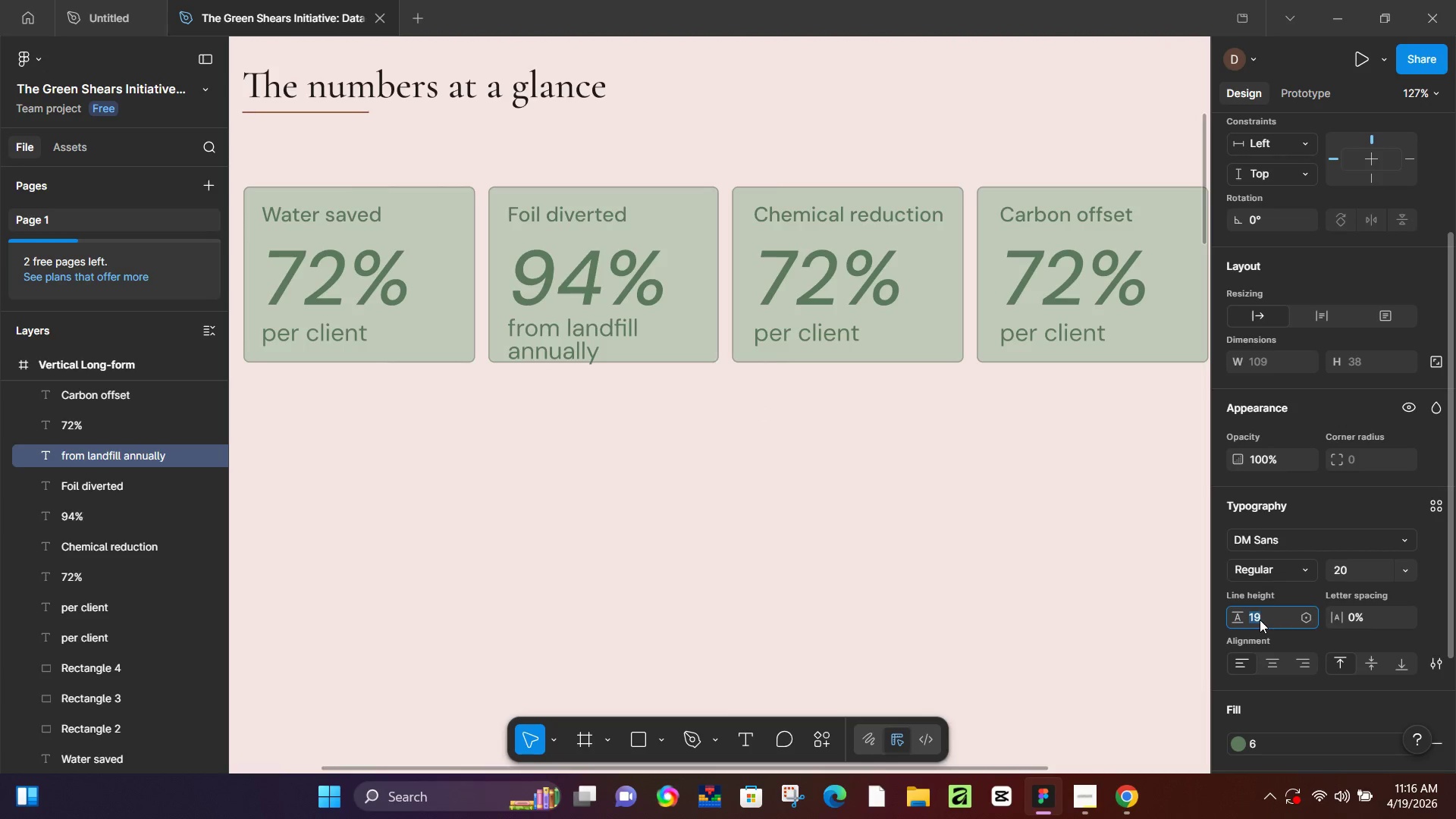 
key(ArrowDown)
 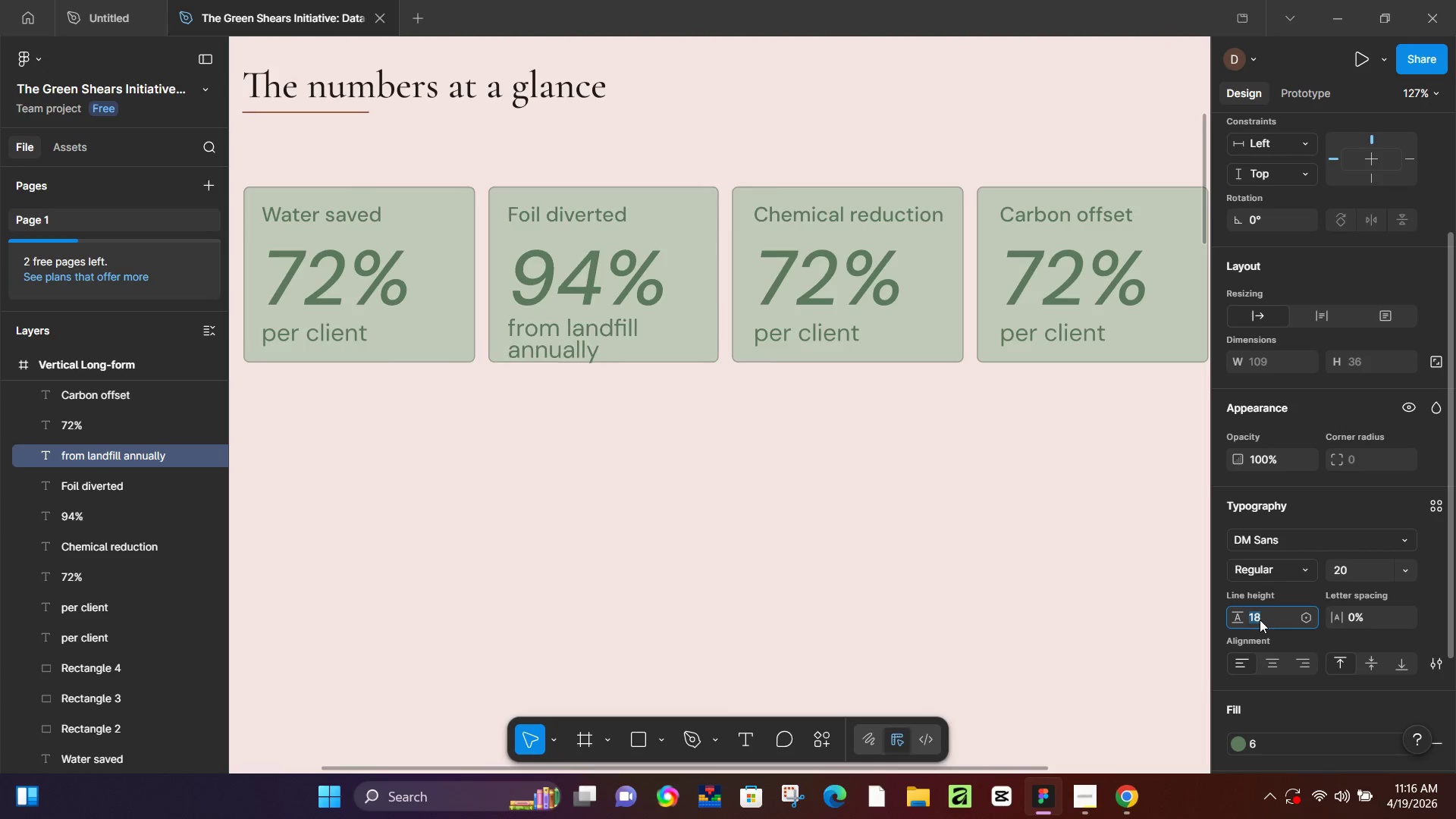 
key(ArrowDown)
 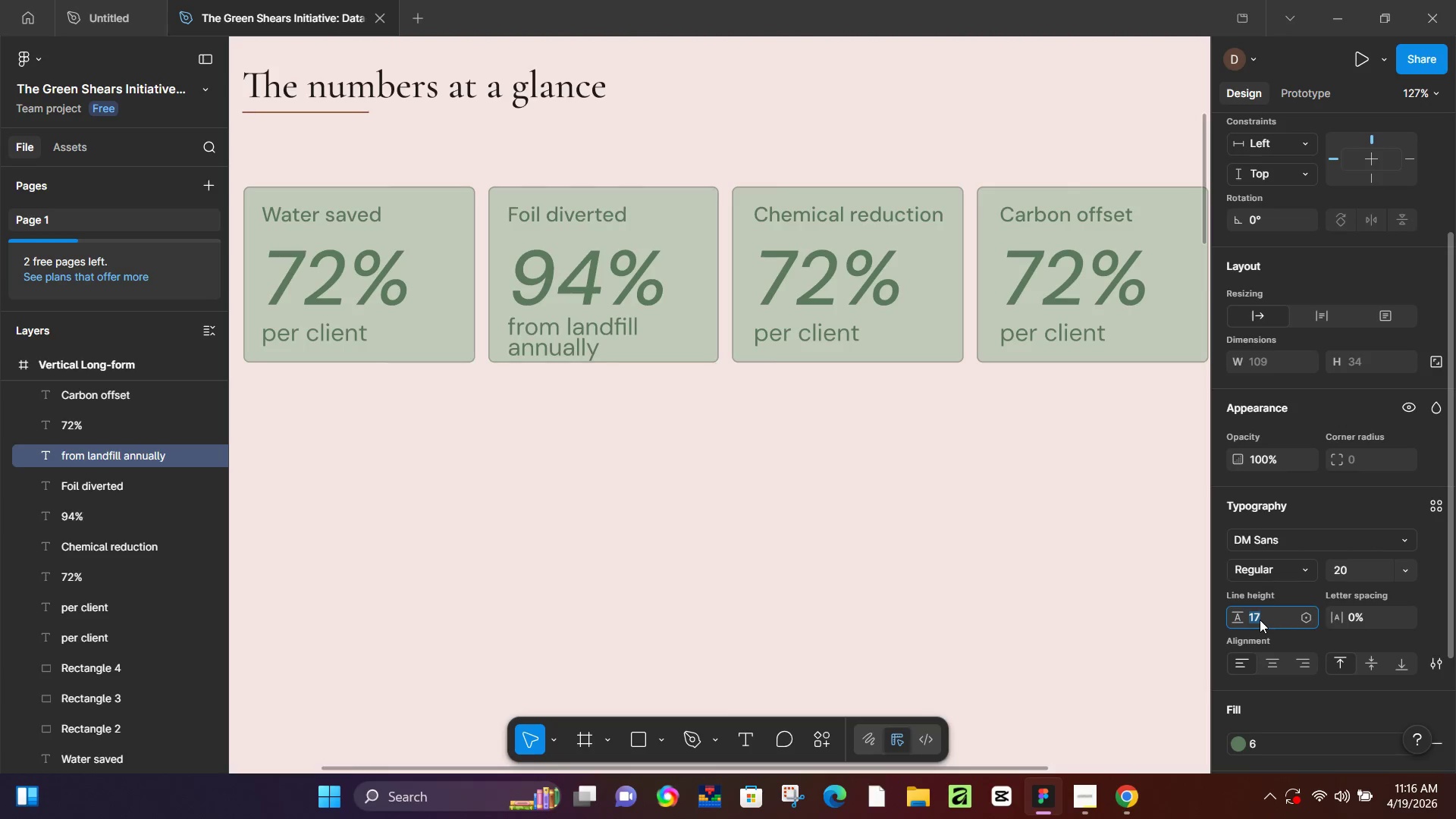 
key(ArrowDown)
 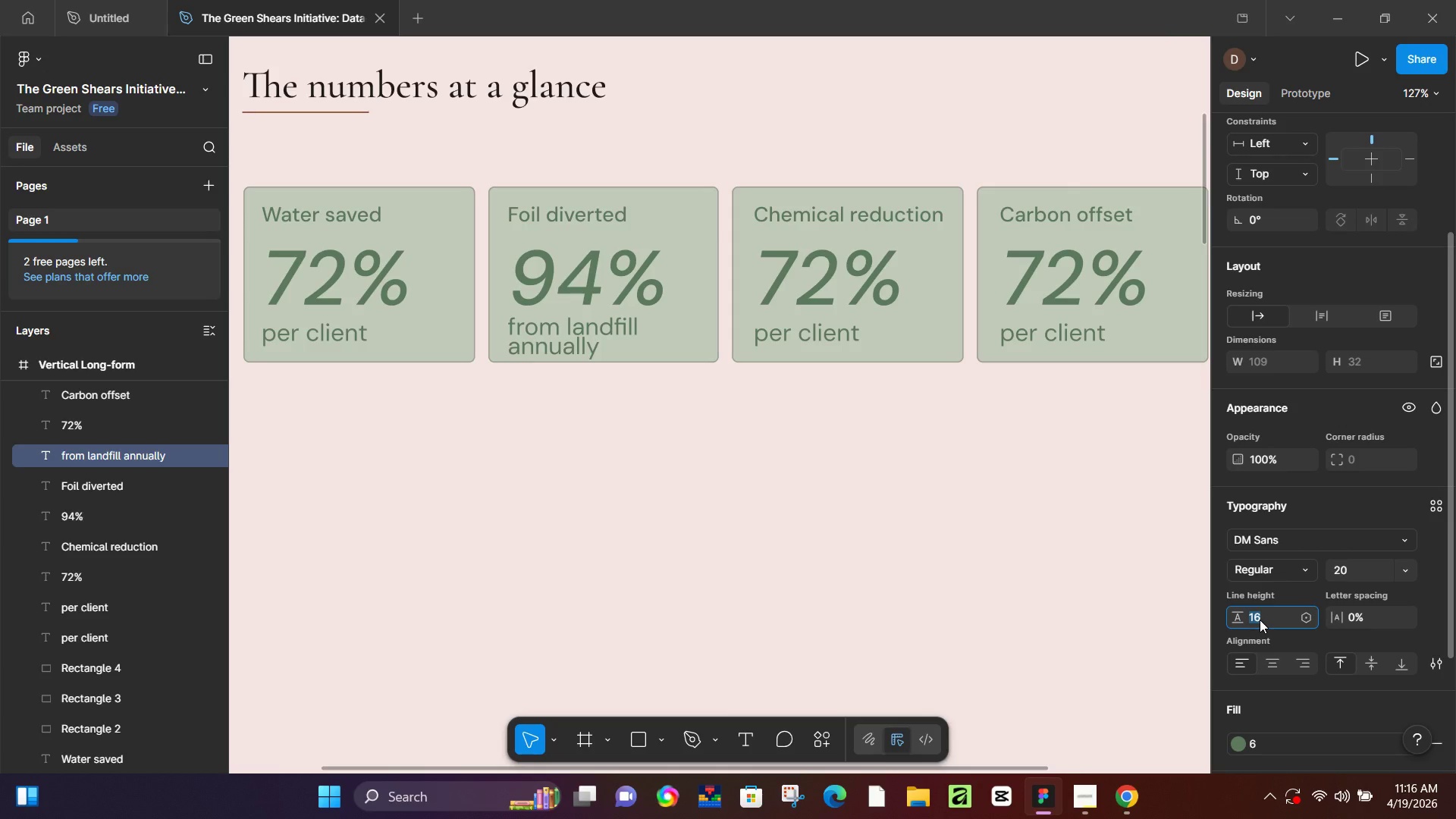 
key(ArrowDown)
 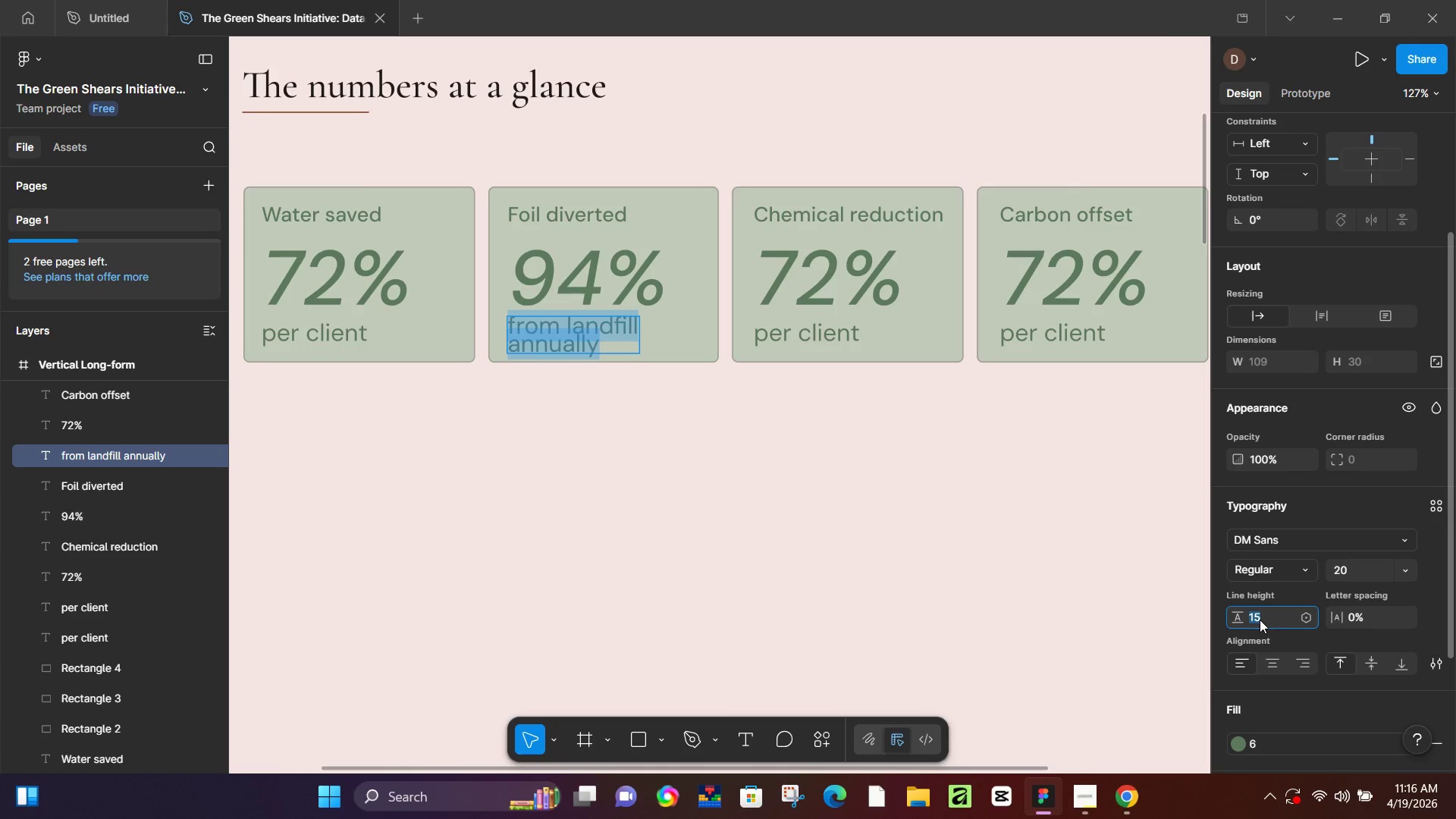 
wait(22.17)
 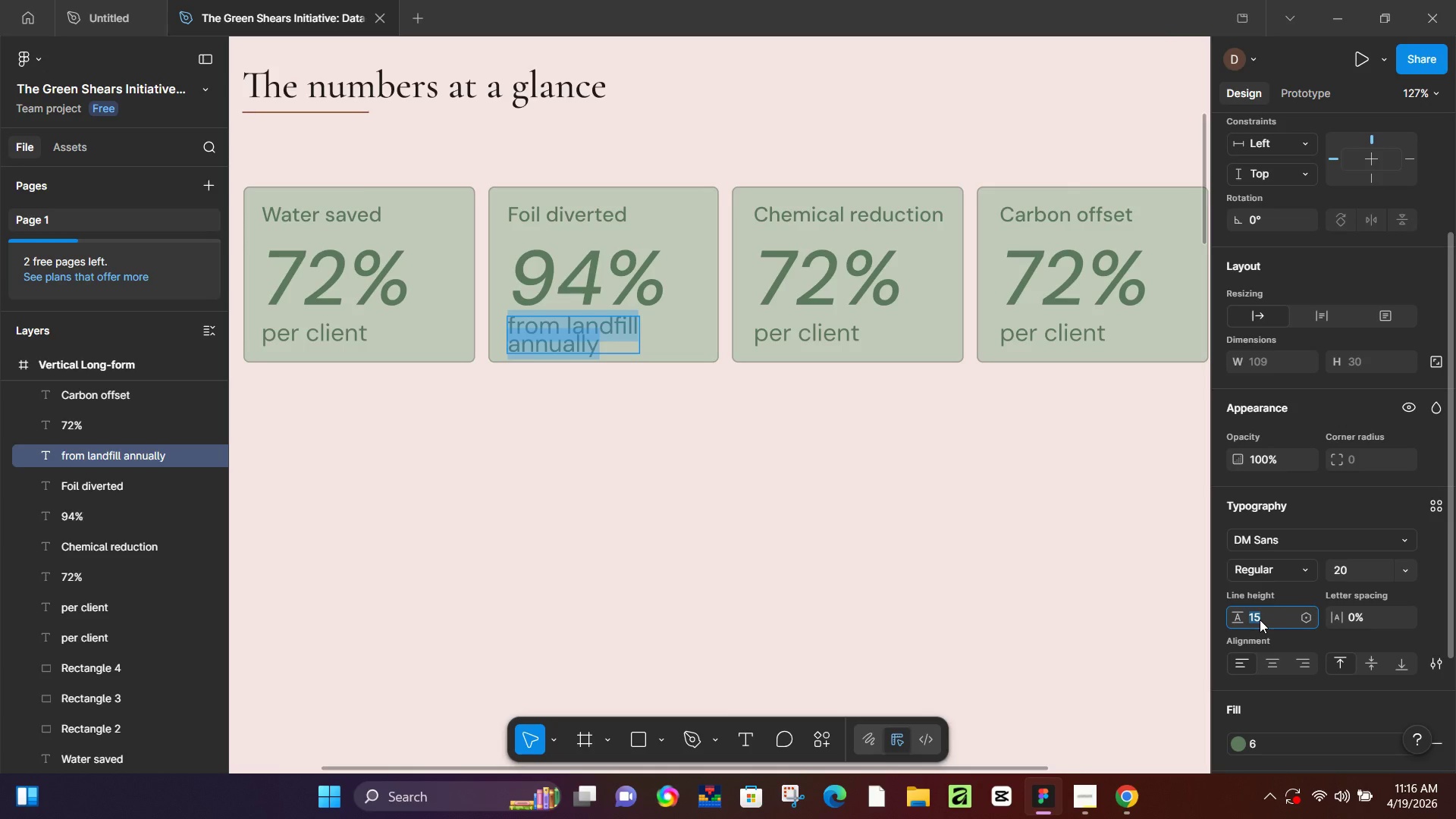 
left_click([297, 344])
 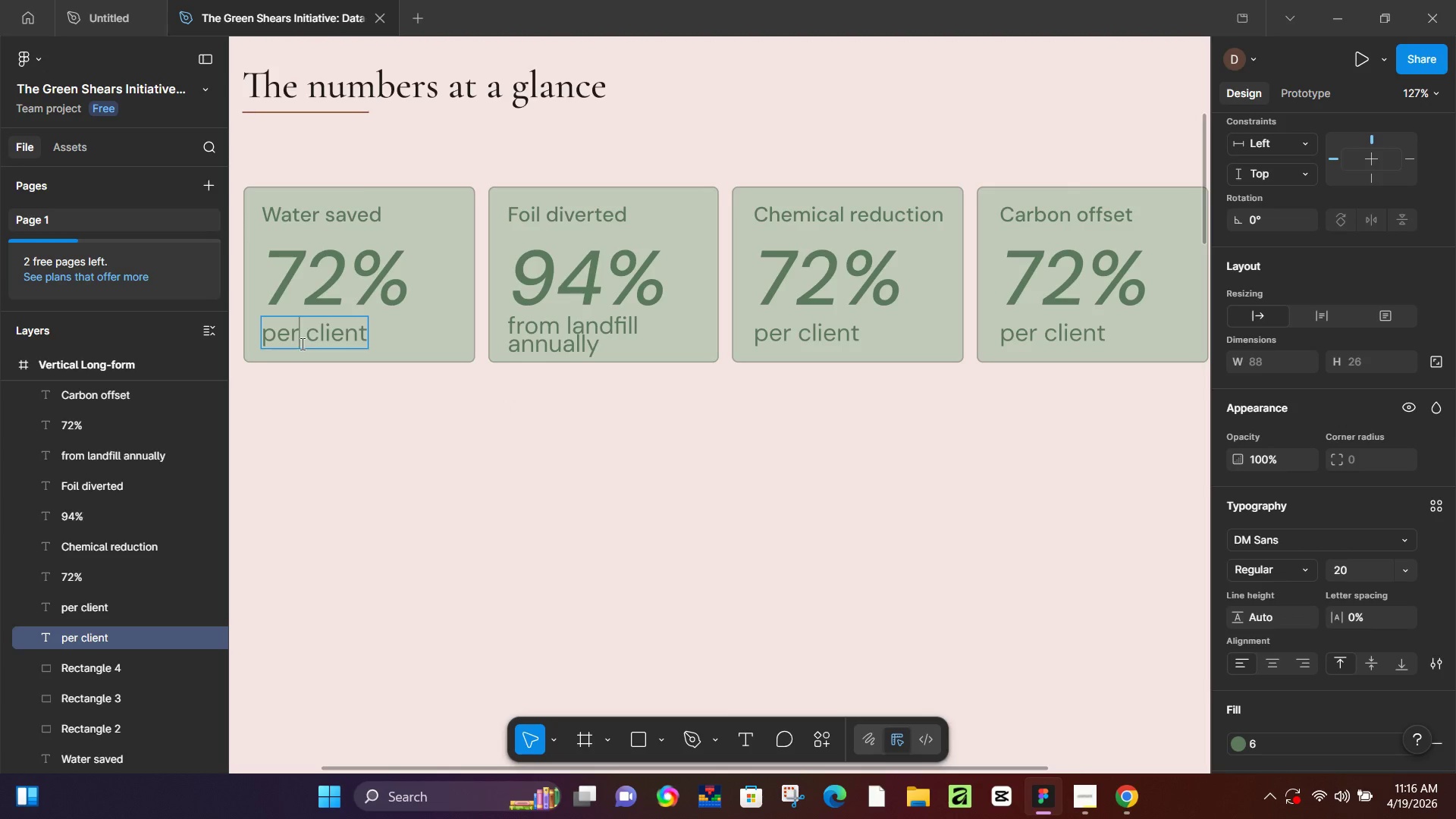 
key(Control+ControlLeft)
 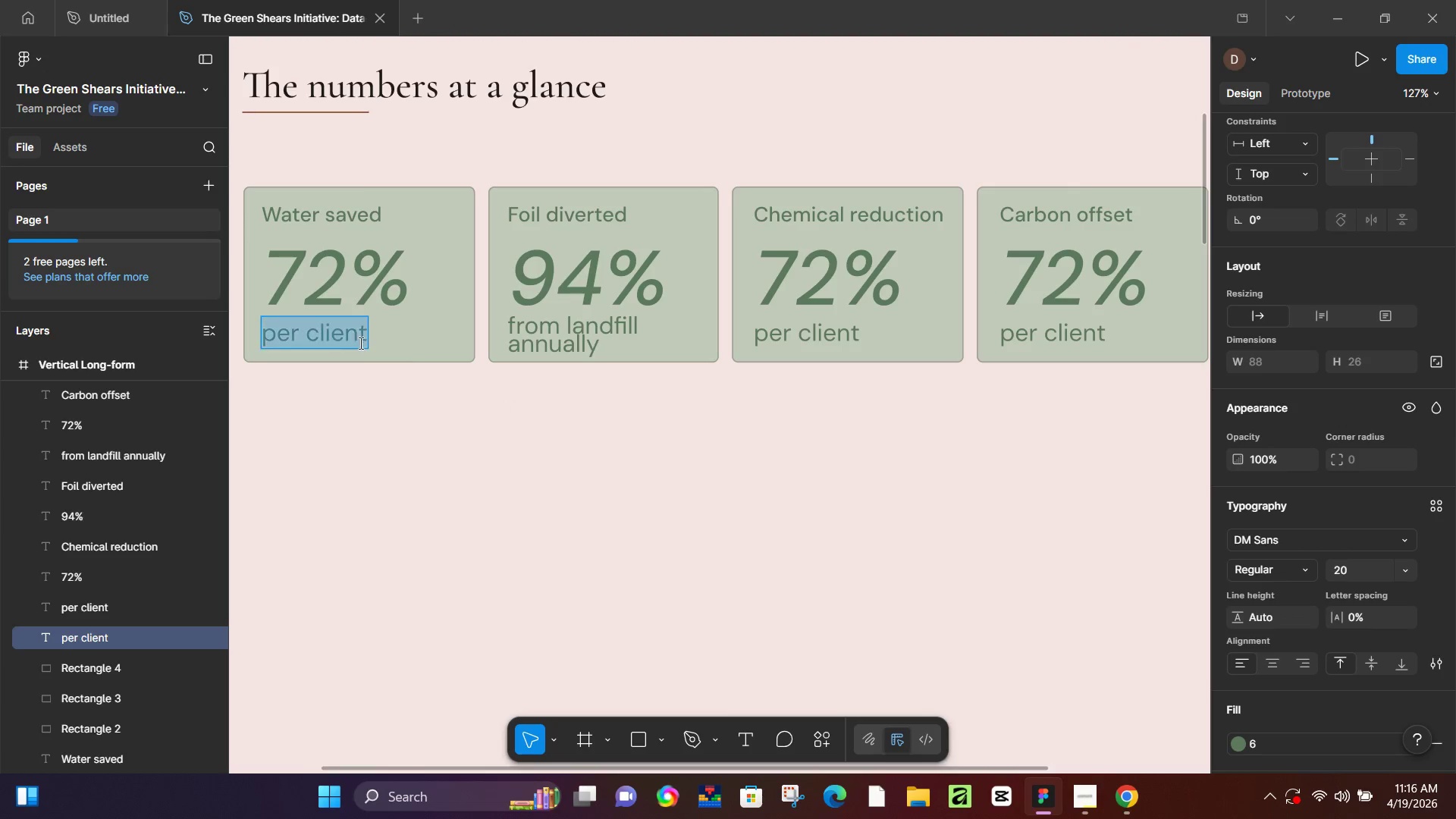 
key(Control+A)
 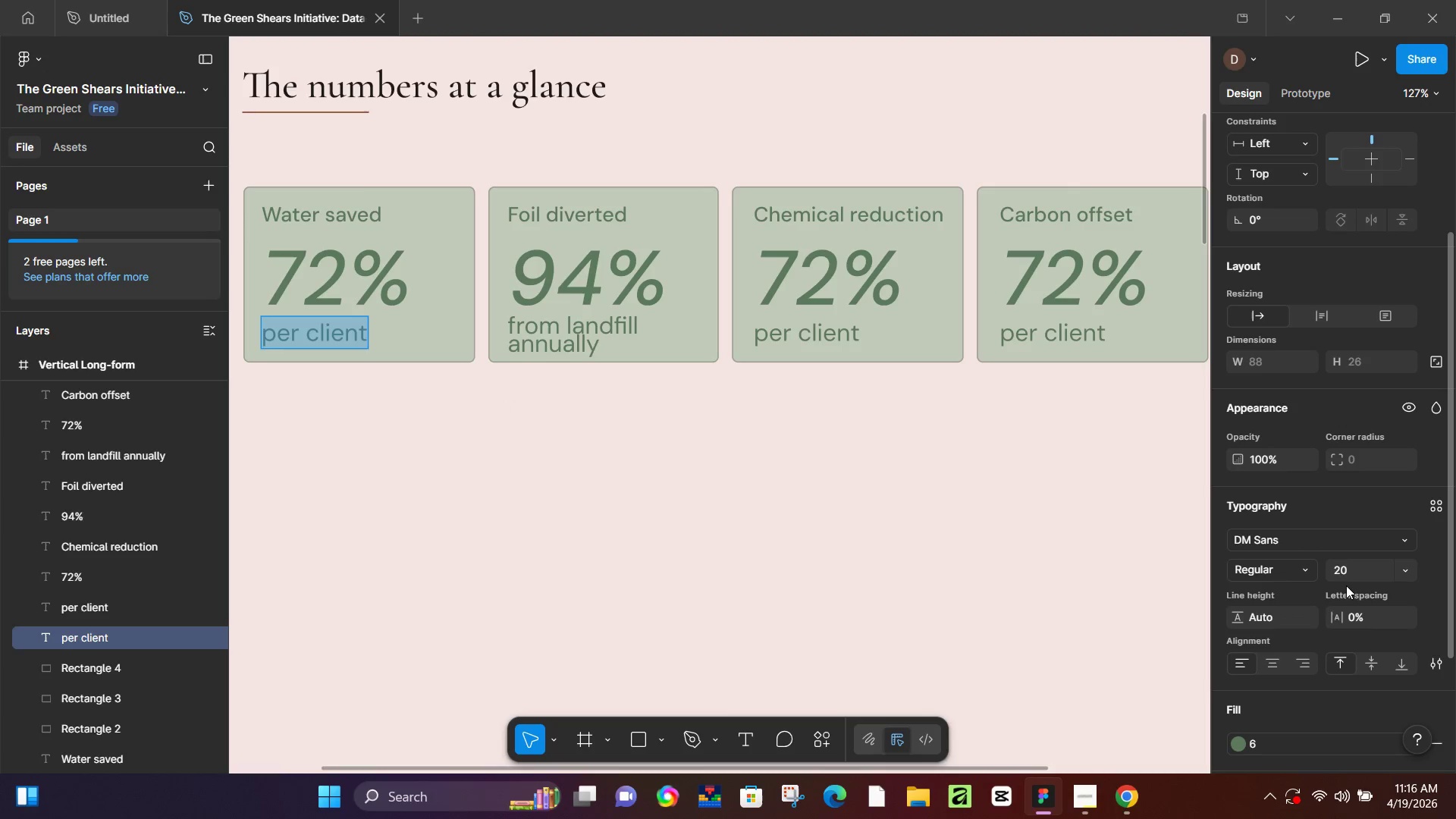 
left_click([1351, 575])
 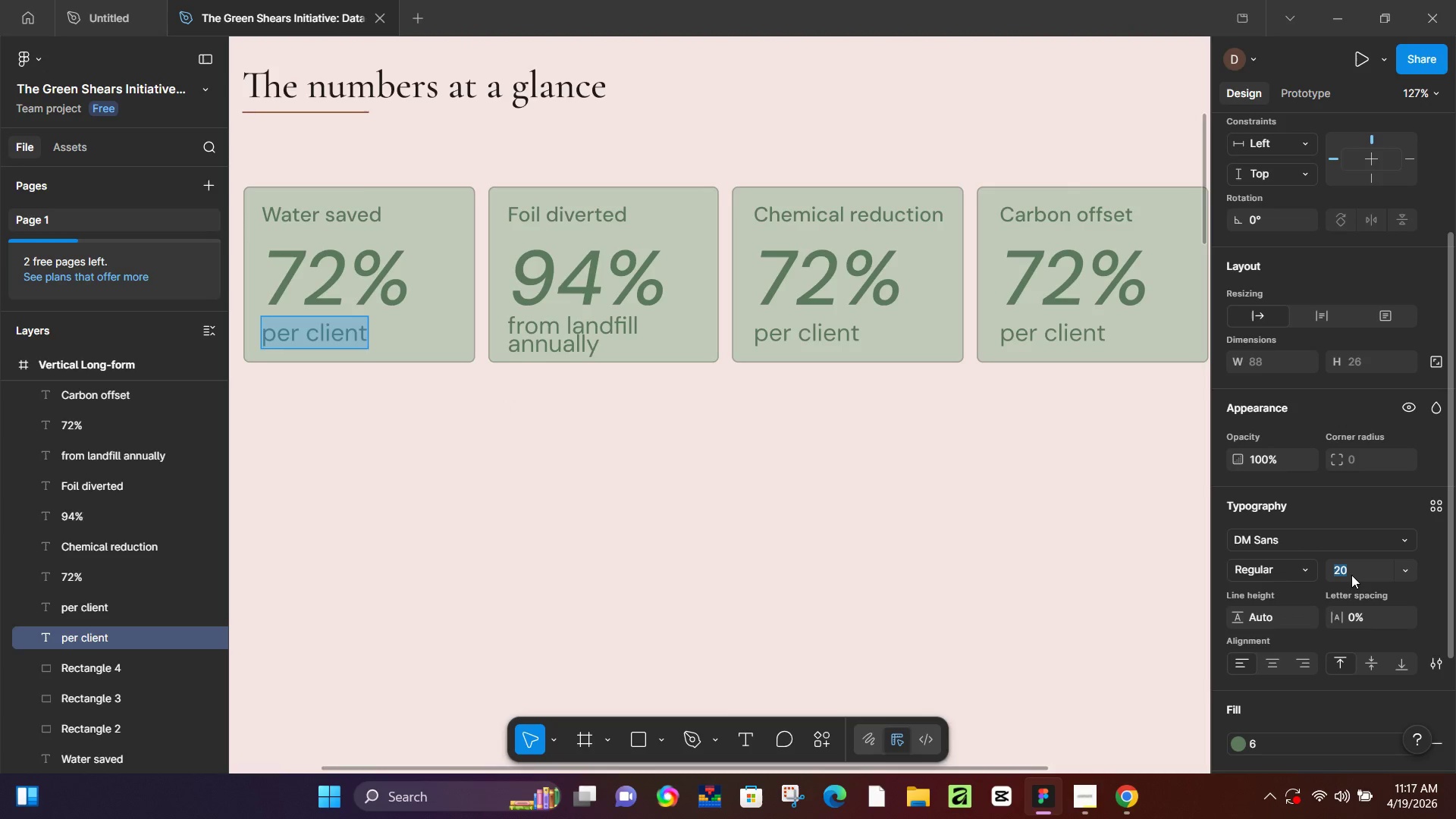 
key(Numpad1)
 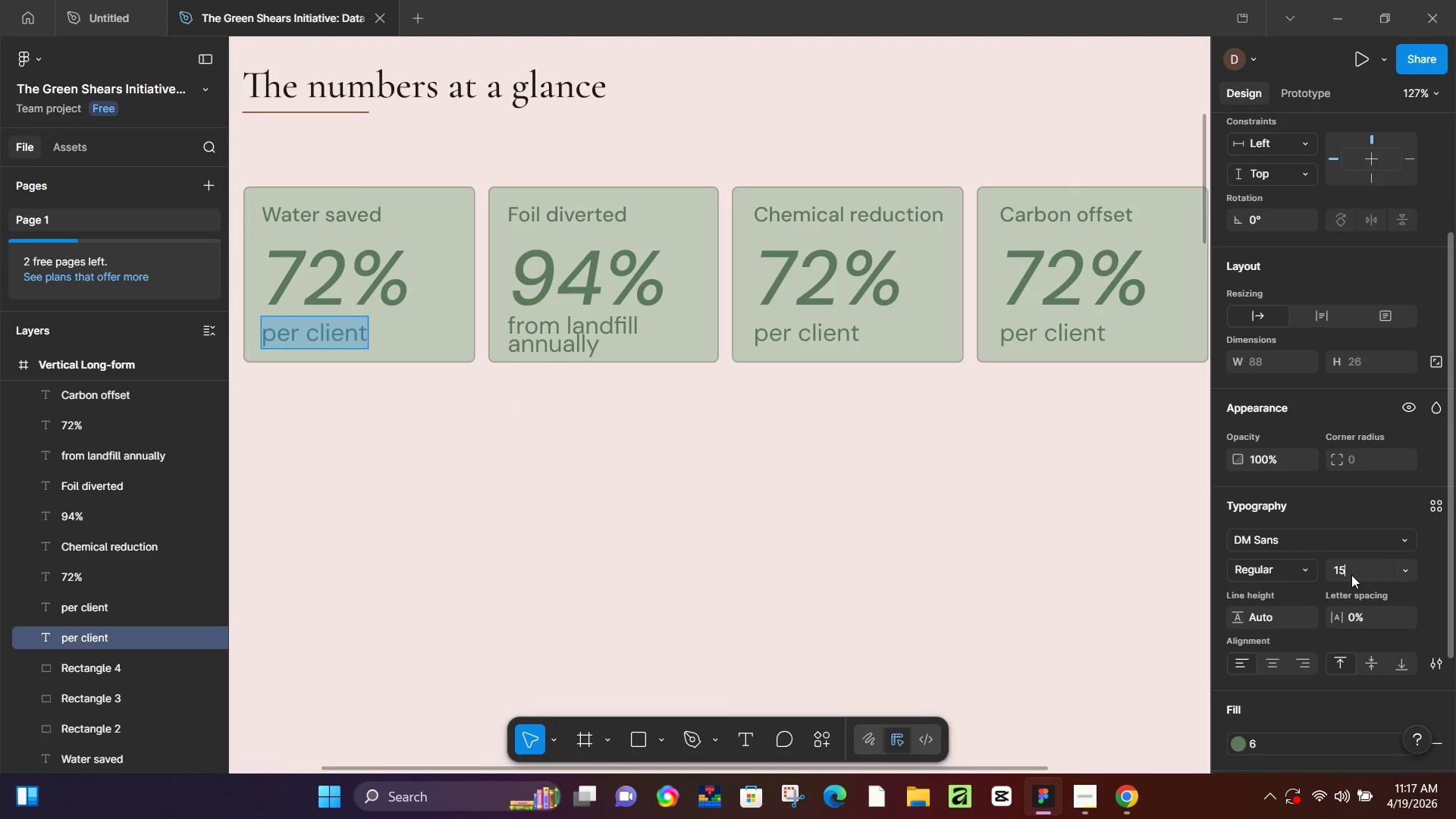 
key(Numpad5)
 